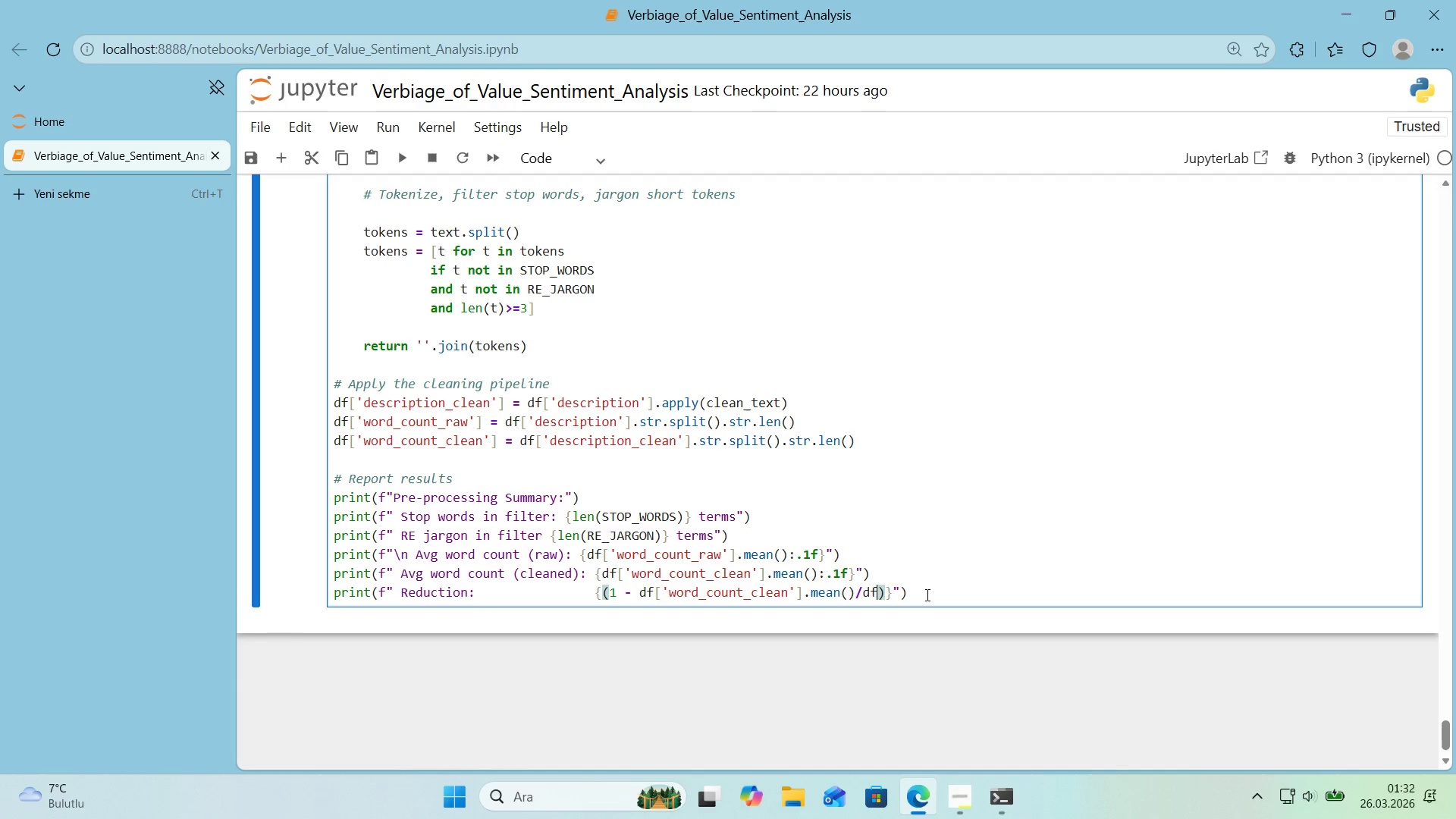 
key(Alt+Control+8)
 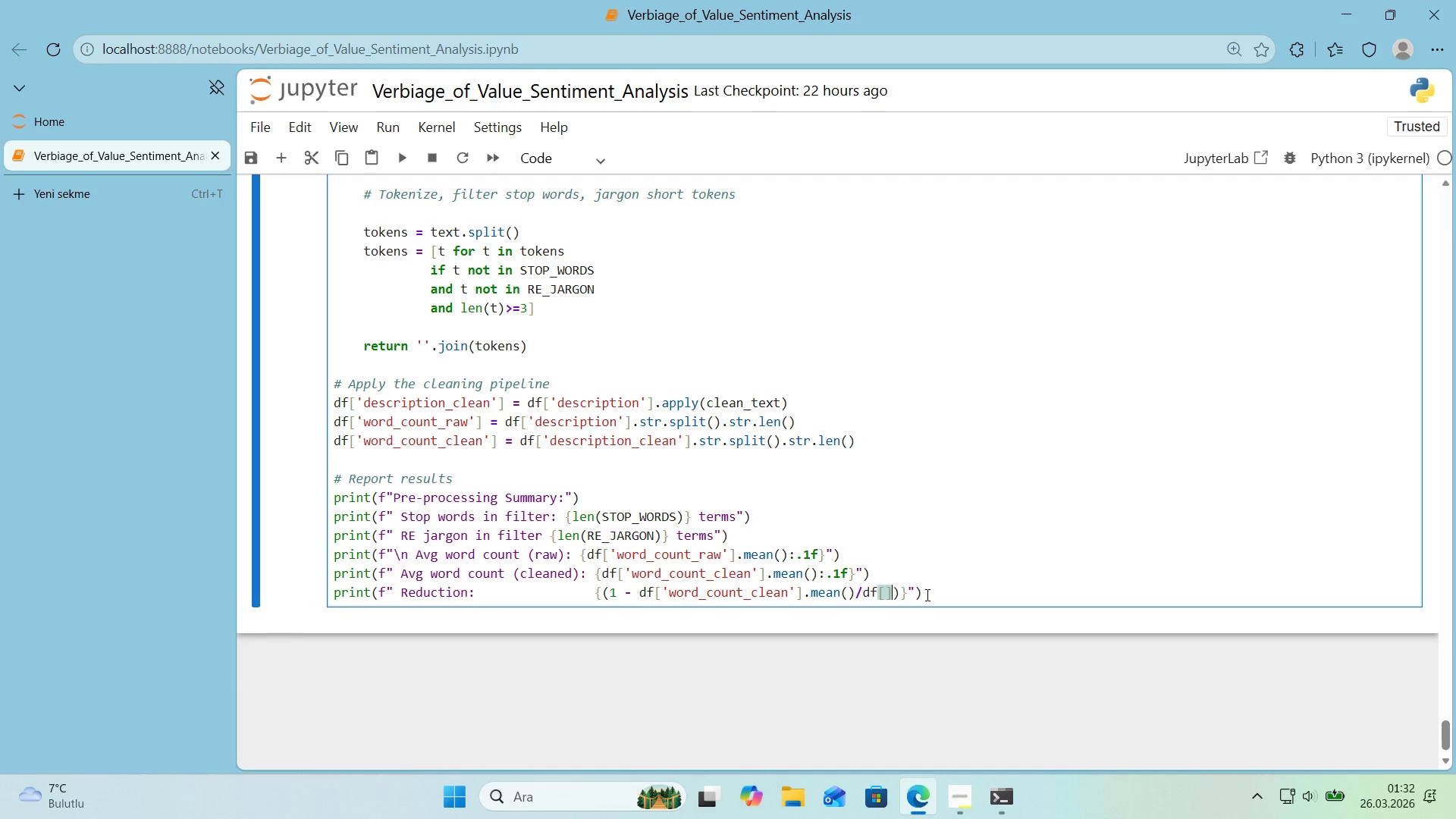 
key(Alt+Control+9)
 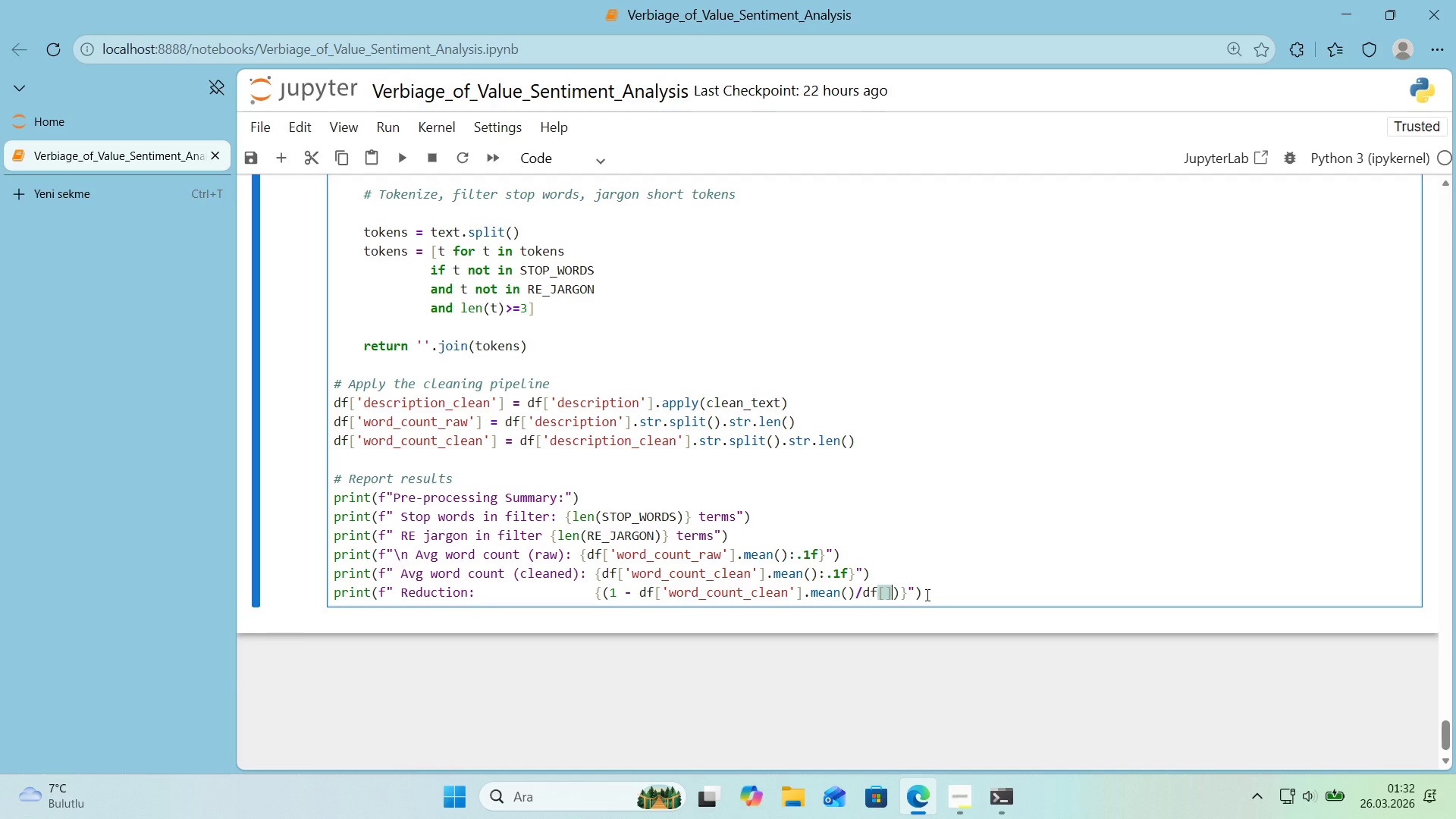 
key(ArrowLeft)
 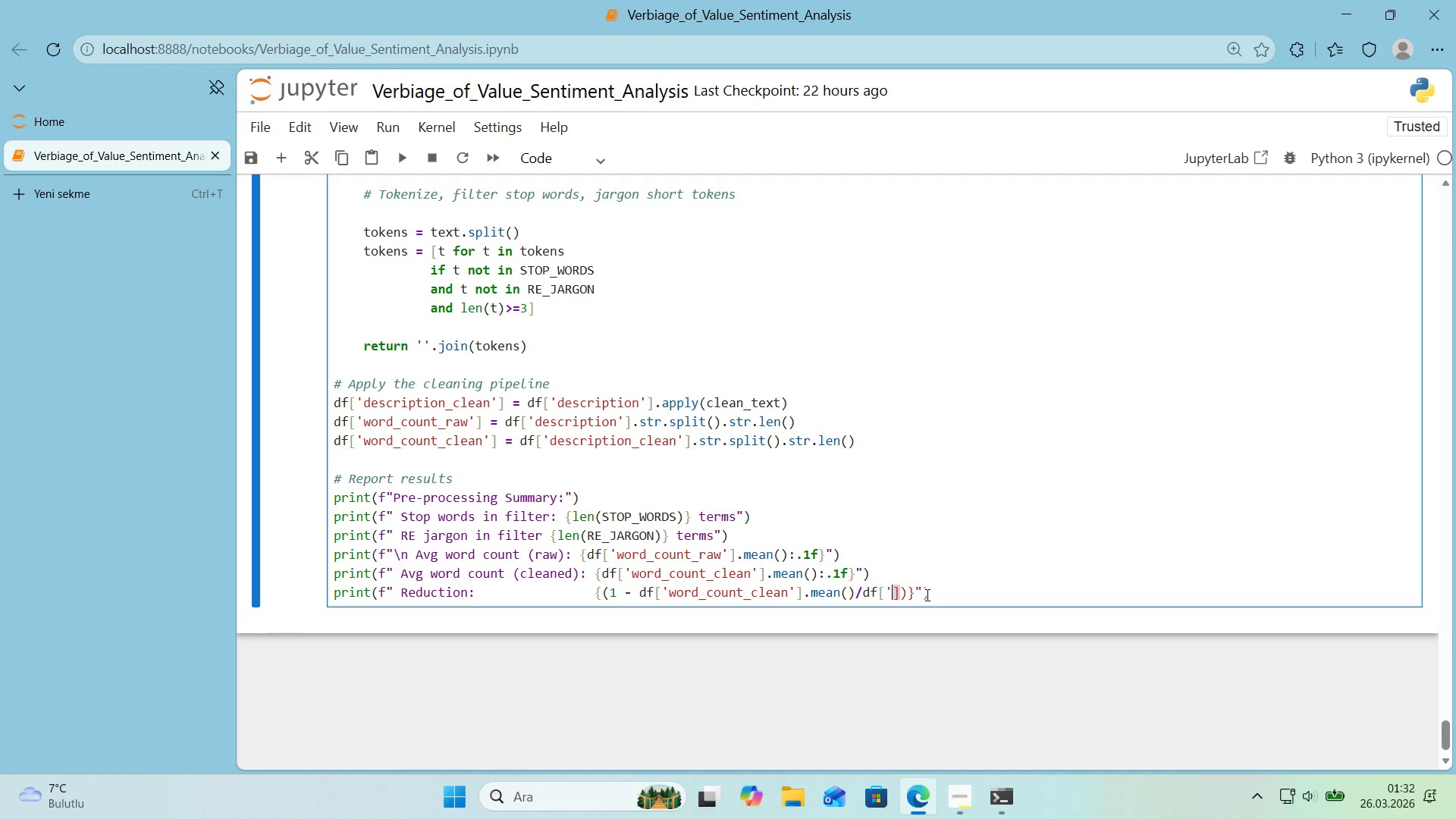 
type(@@)
 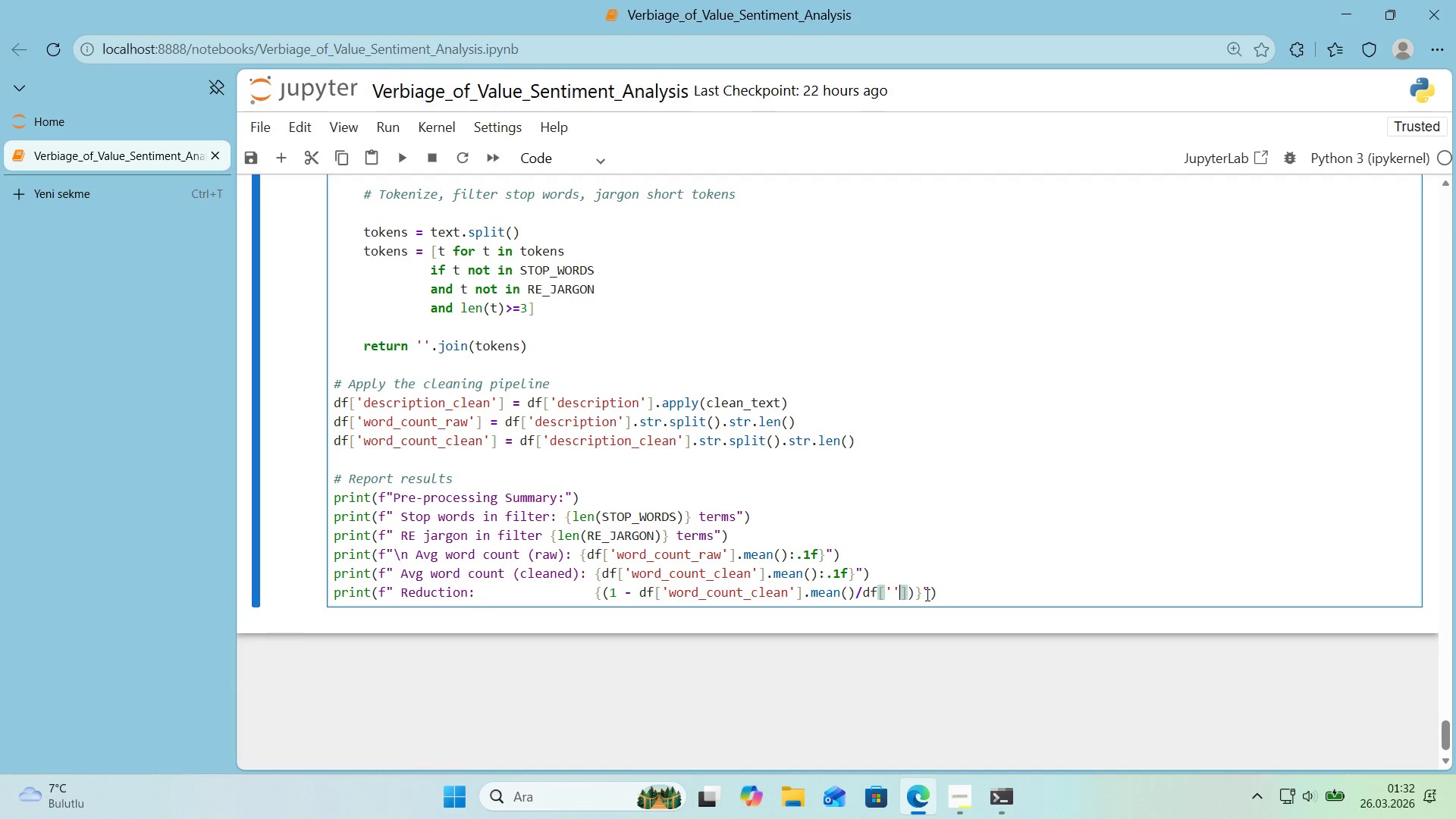 
key(ArrowLeft)
 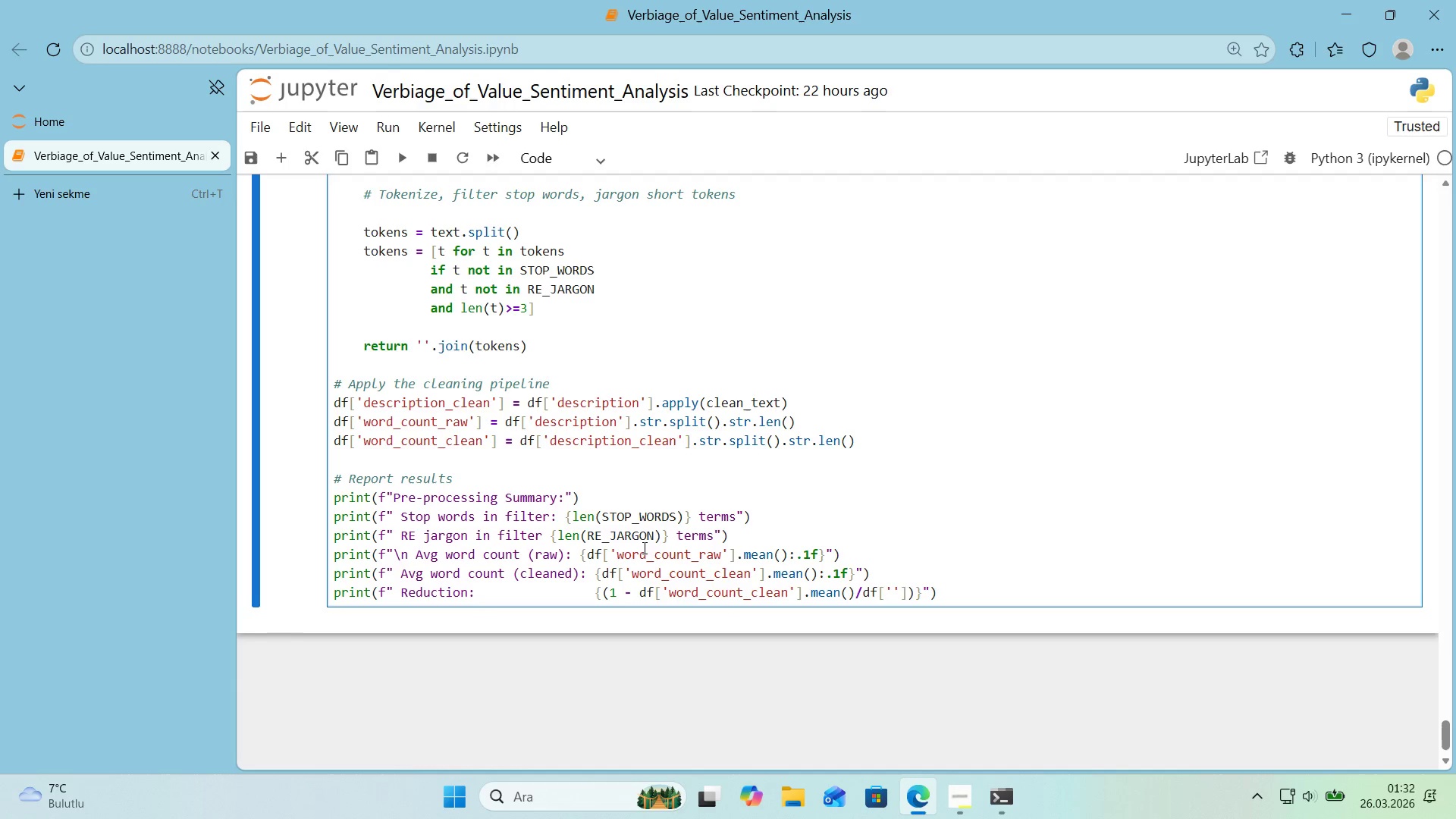 
double_click([659, 555])
 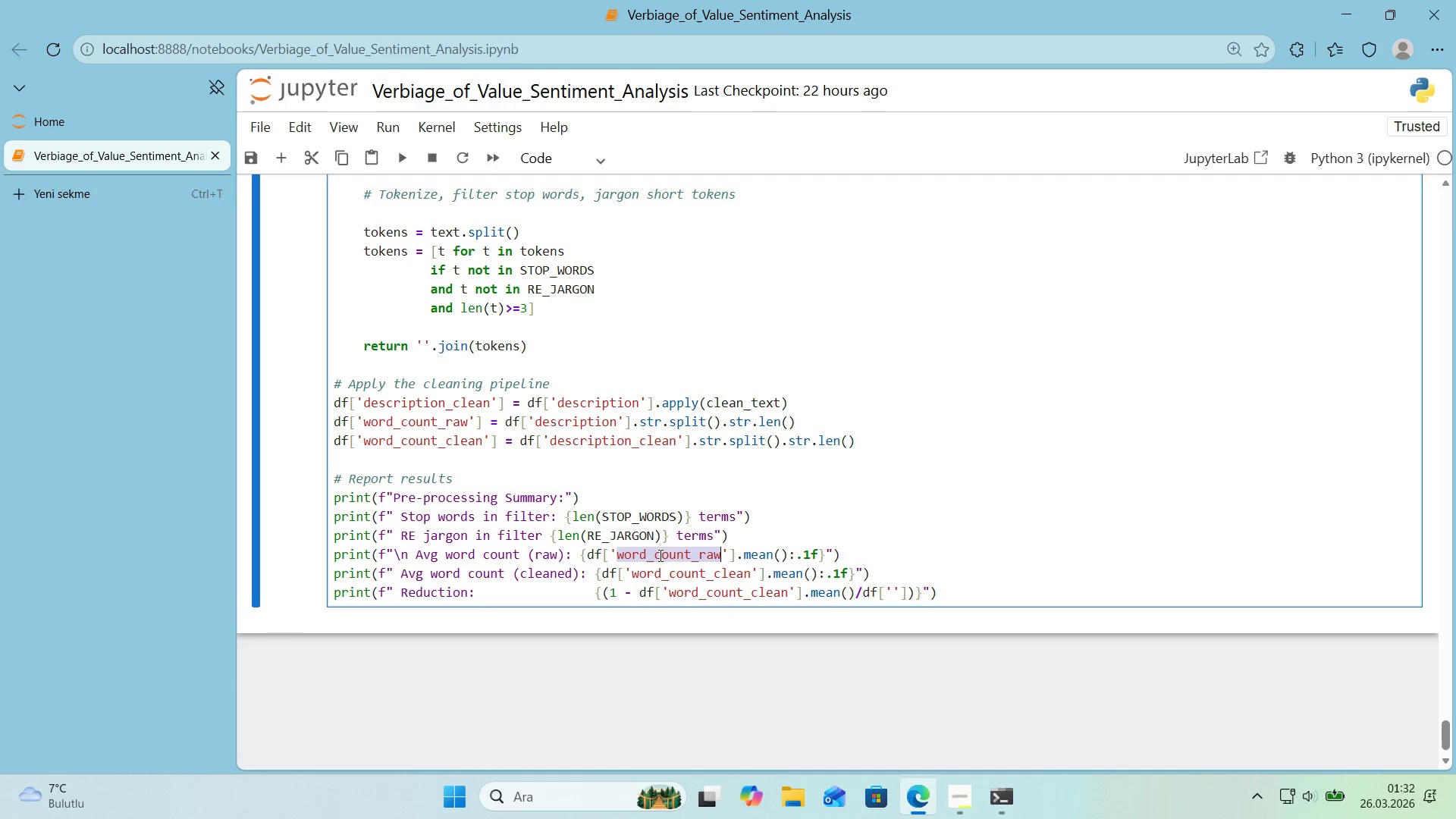 
key(Control+ControlLeft)
 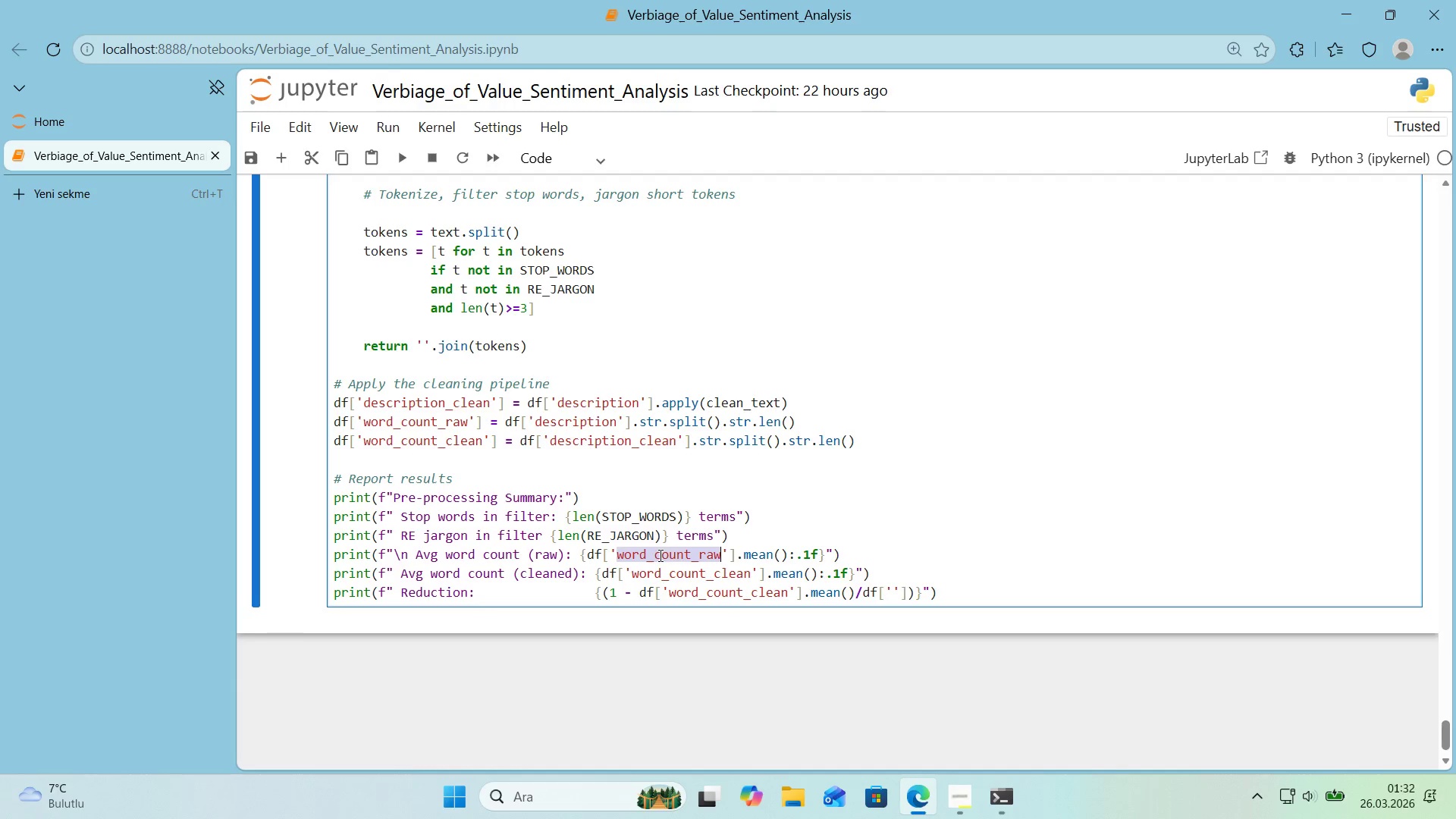 
key(Control+C)
 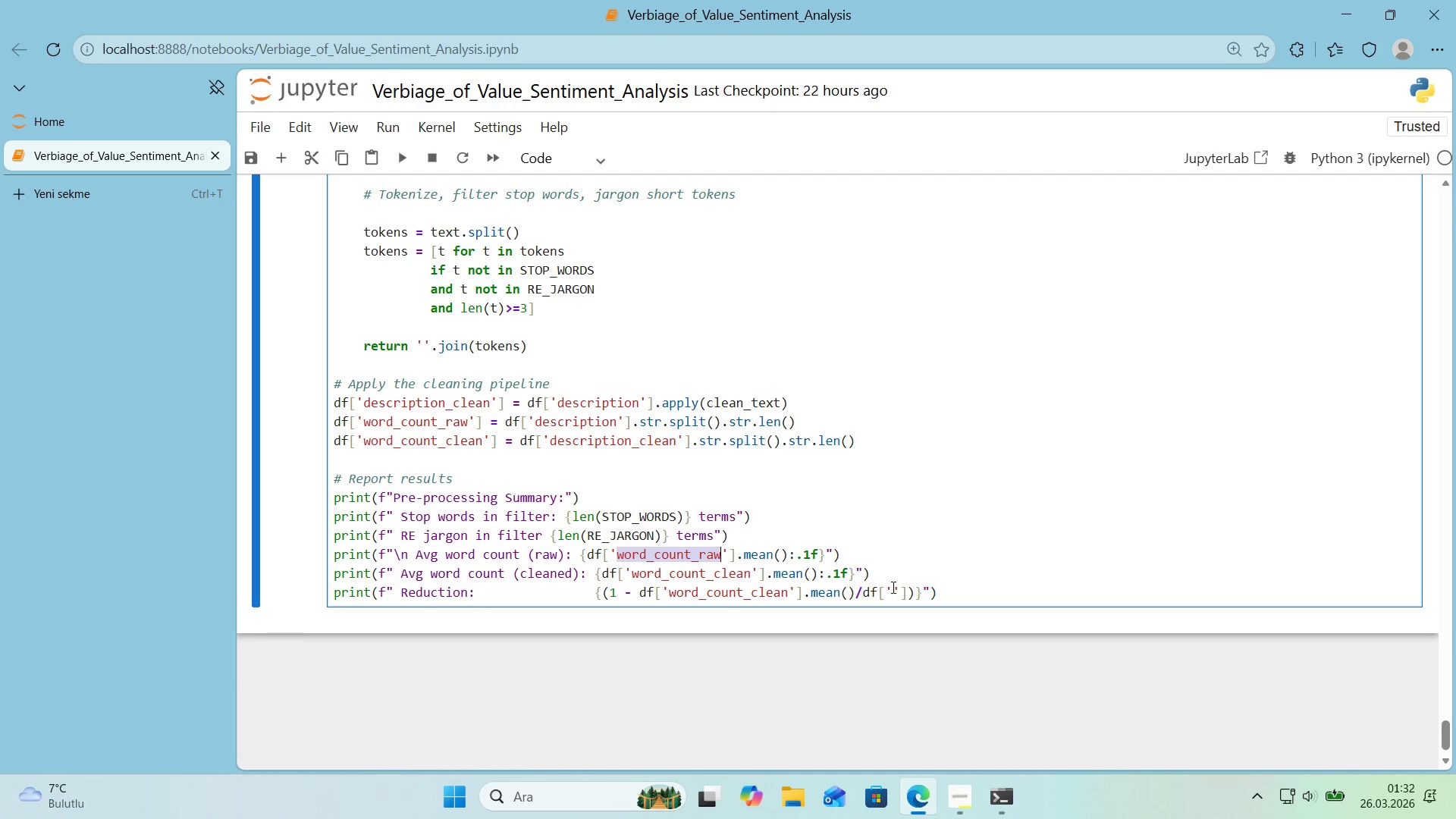 
left_click([892, 587])
 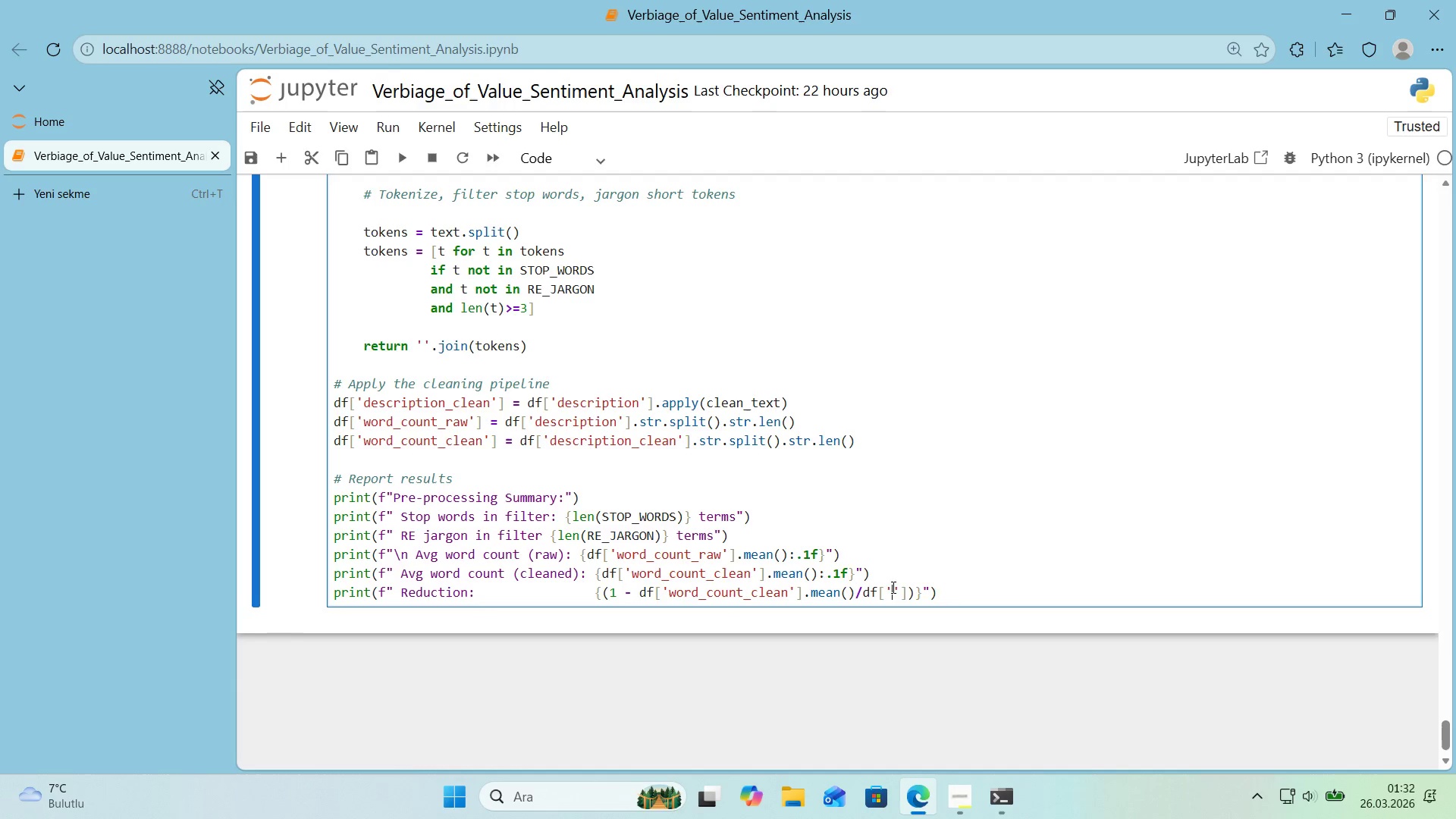 
key(Control+ControlLeft)
 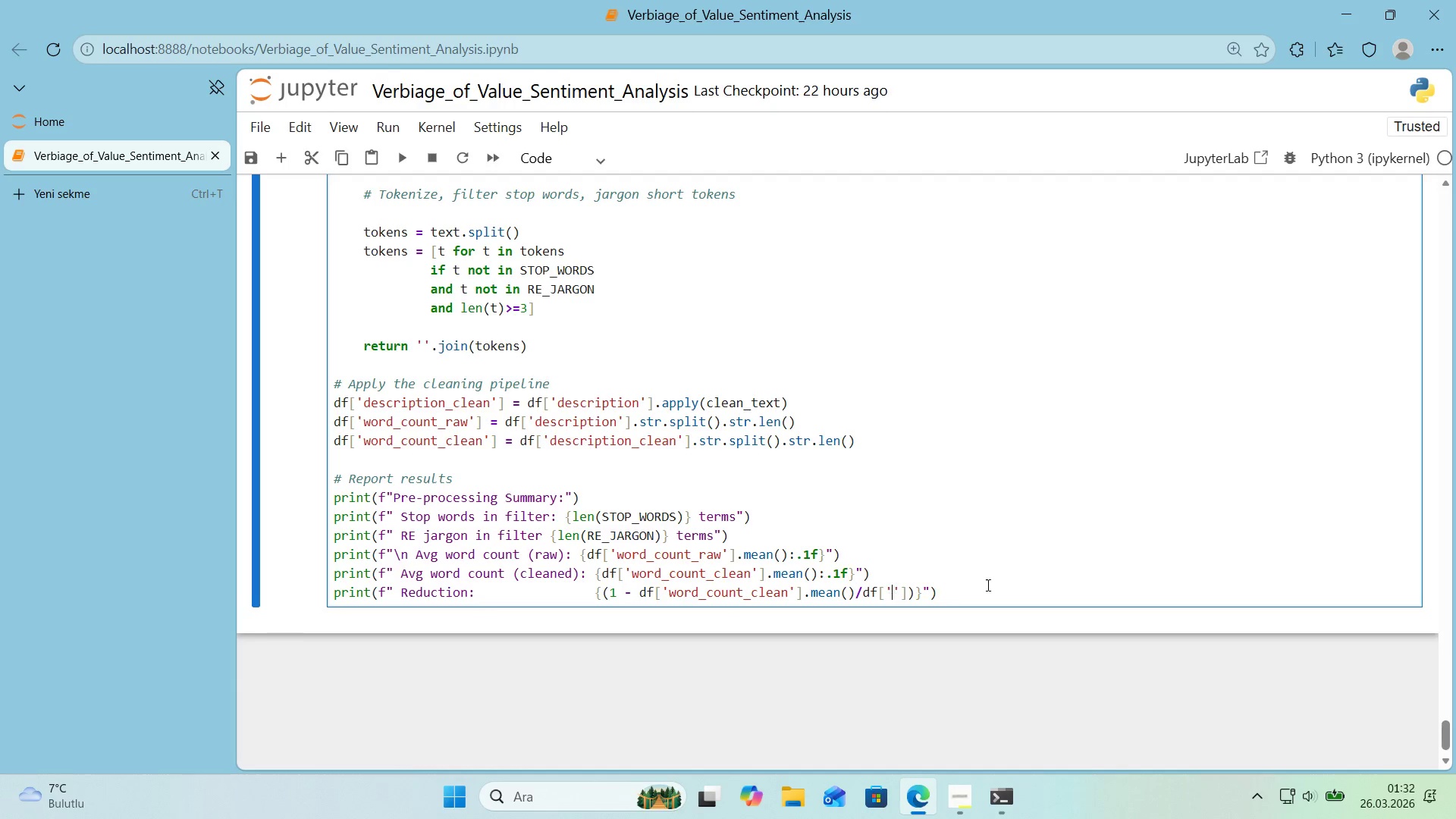 
key(Control+V)
 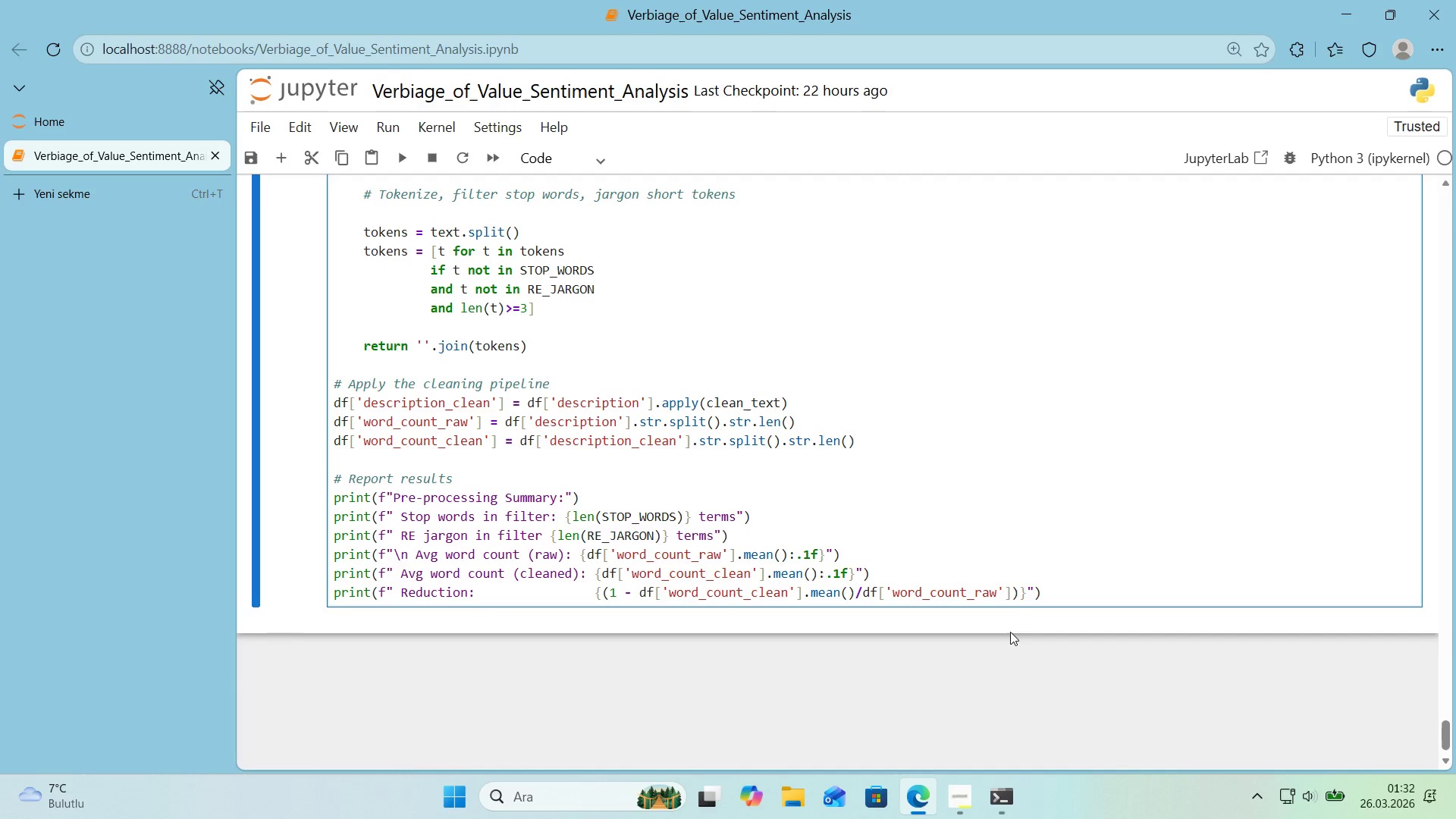 
left_click([1012, 596])
 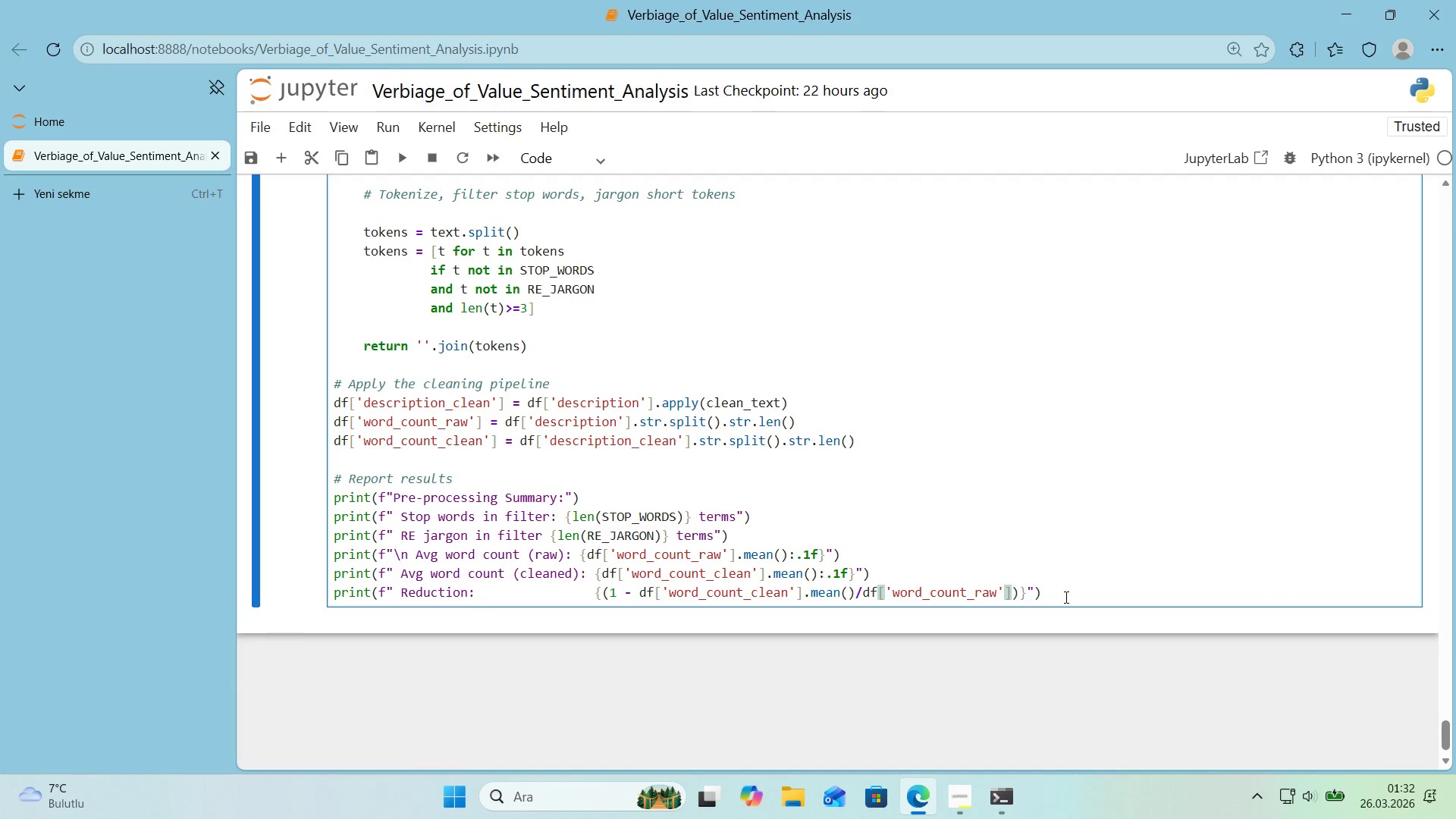 
type(.eam)
key(Backspace)
key(Backspace)
key(Backspace)
type(mean*()
 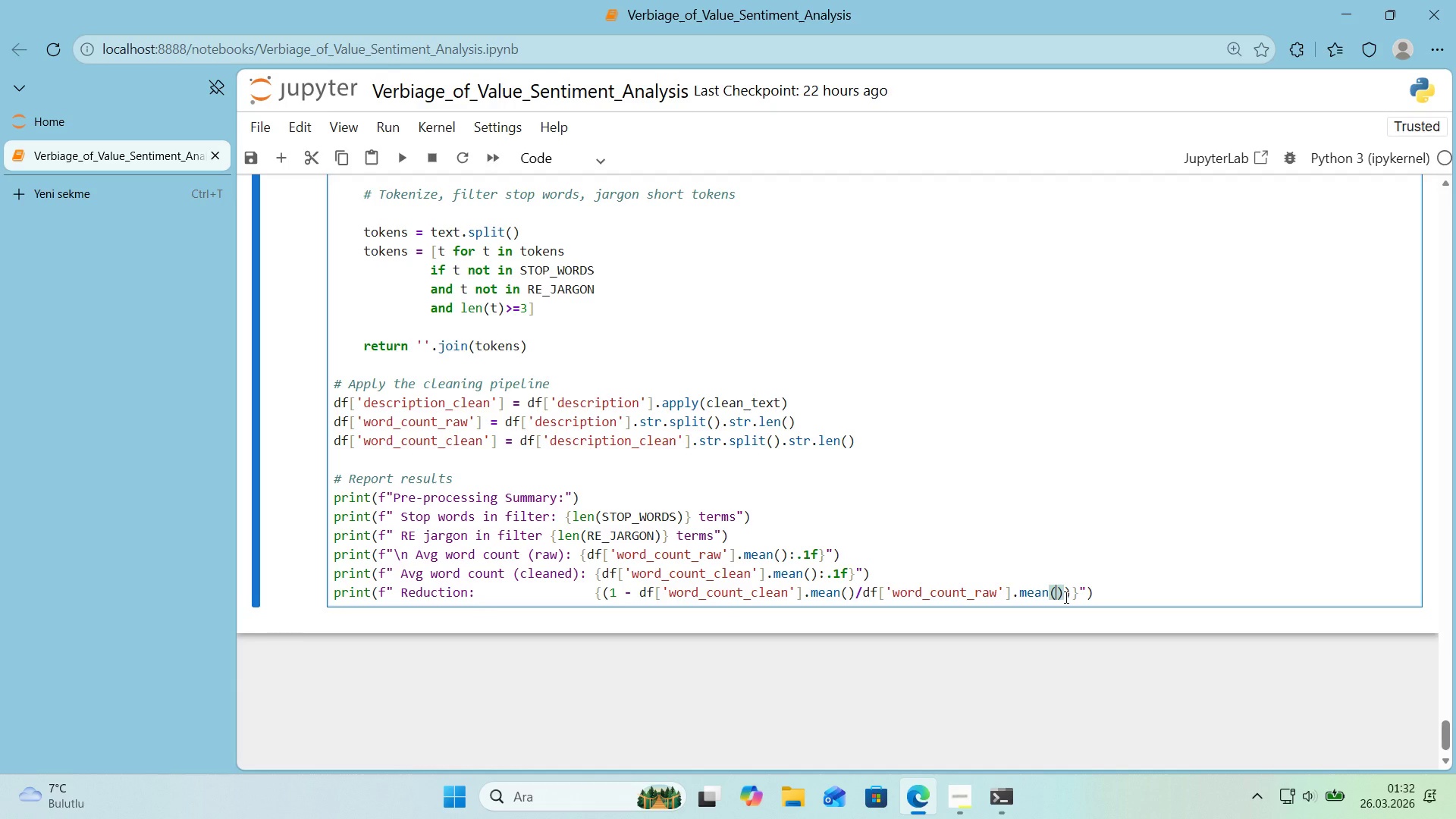 
 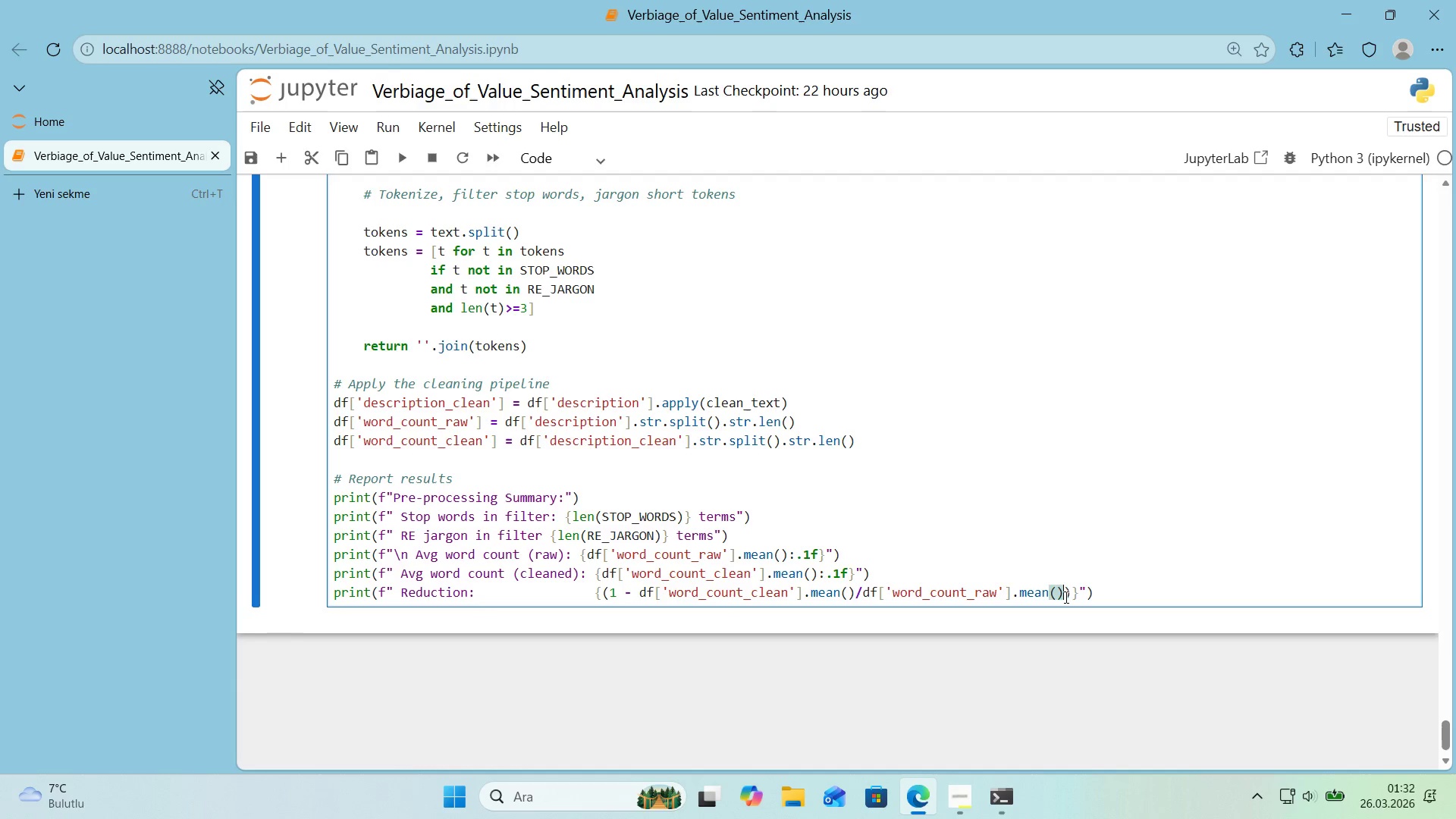 
key(ArrowLeft)
 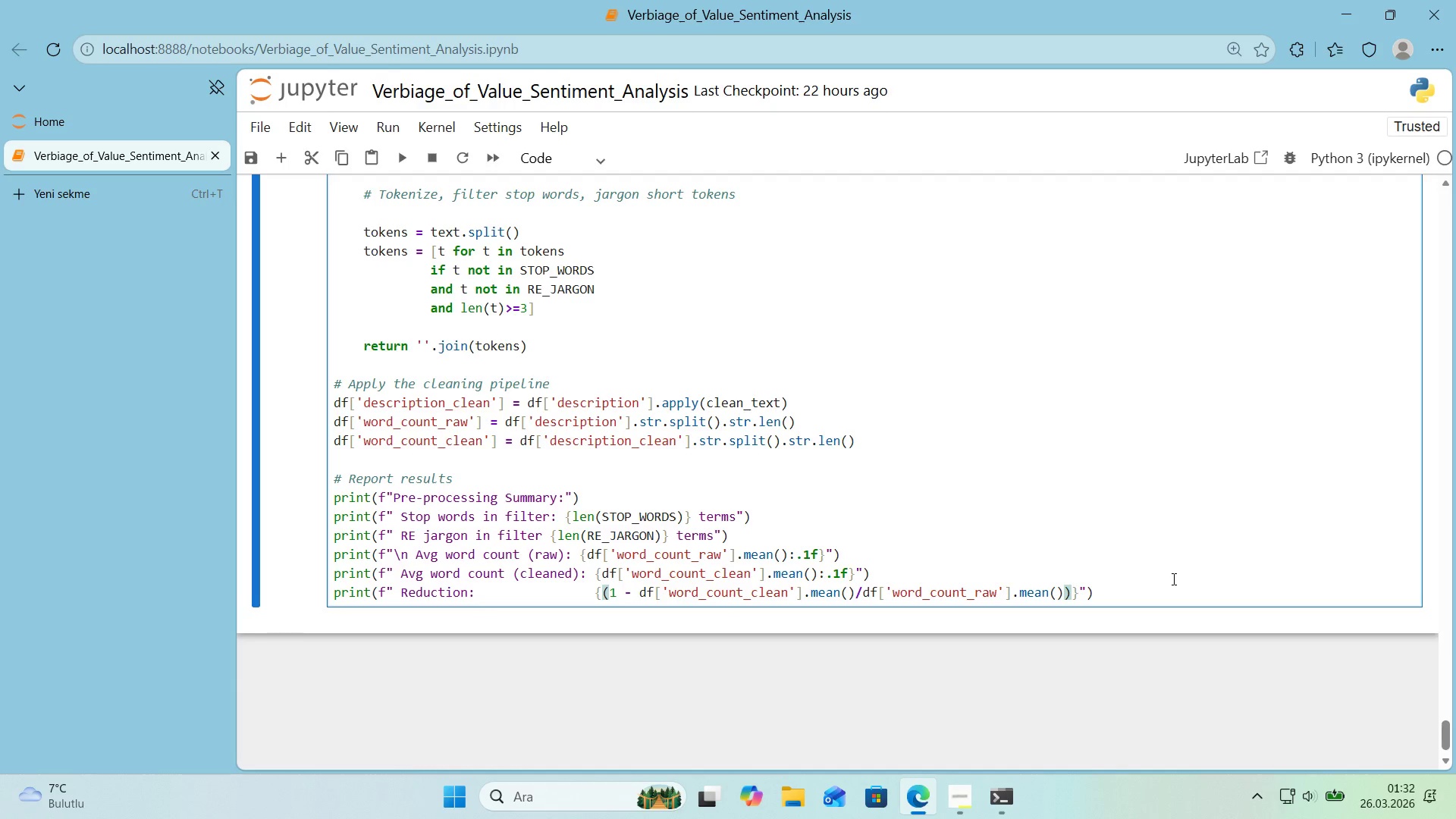 
type(*100>.1f)
 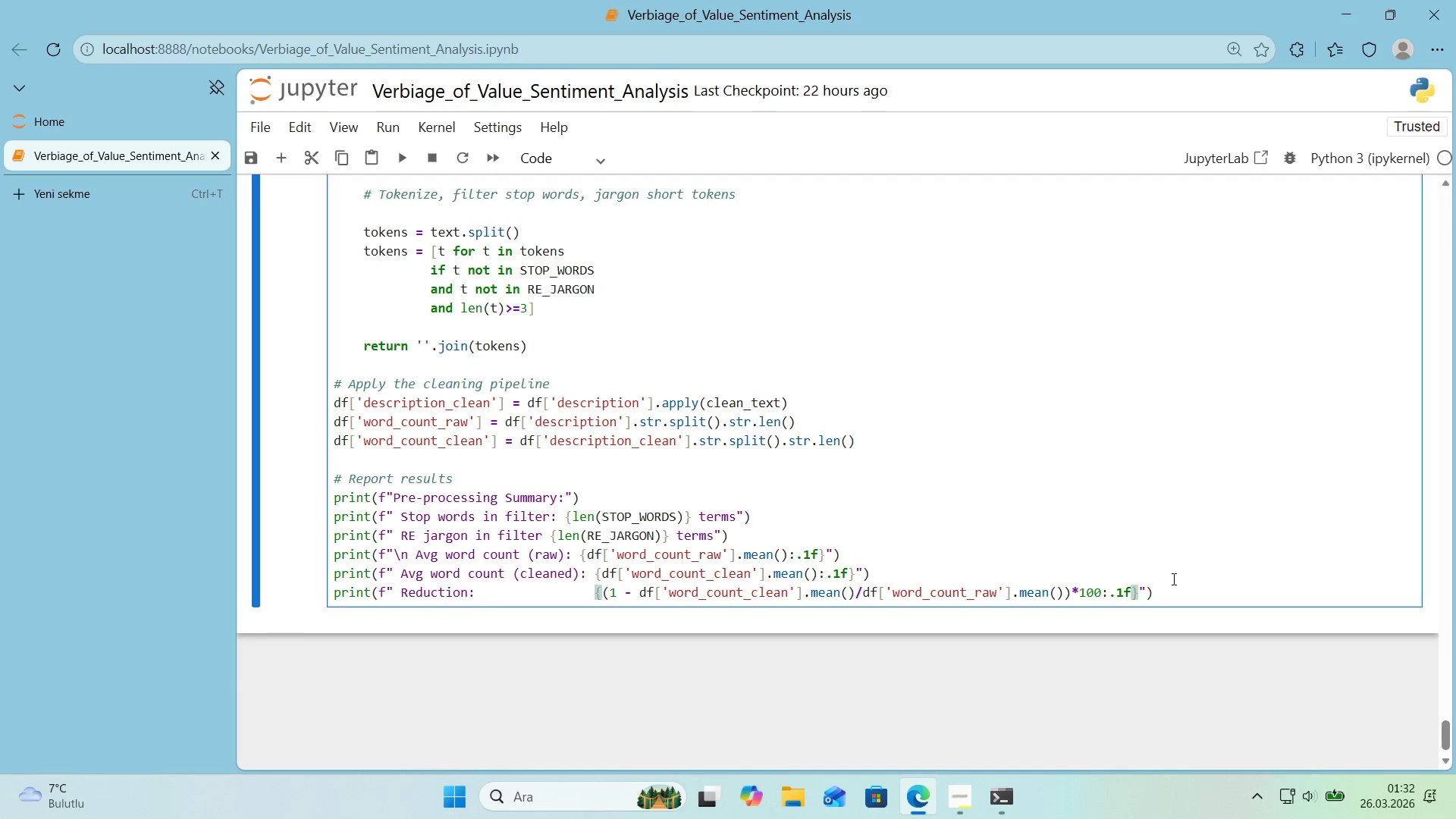 
key(ArrowRight)
 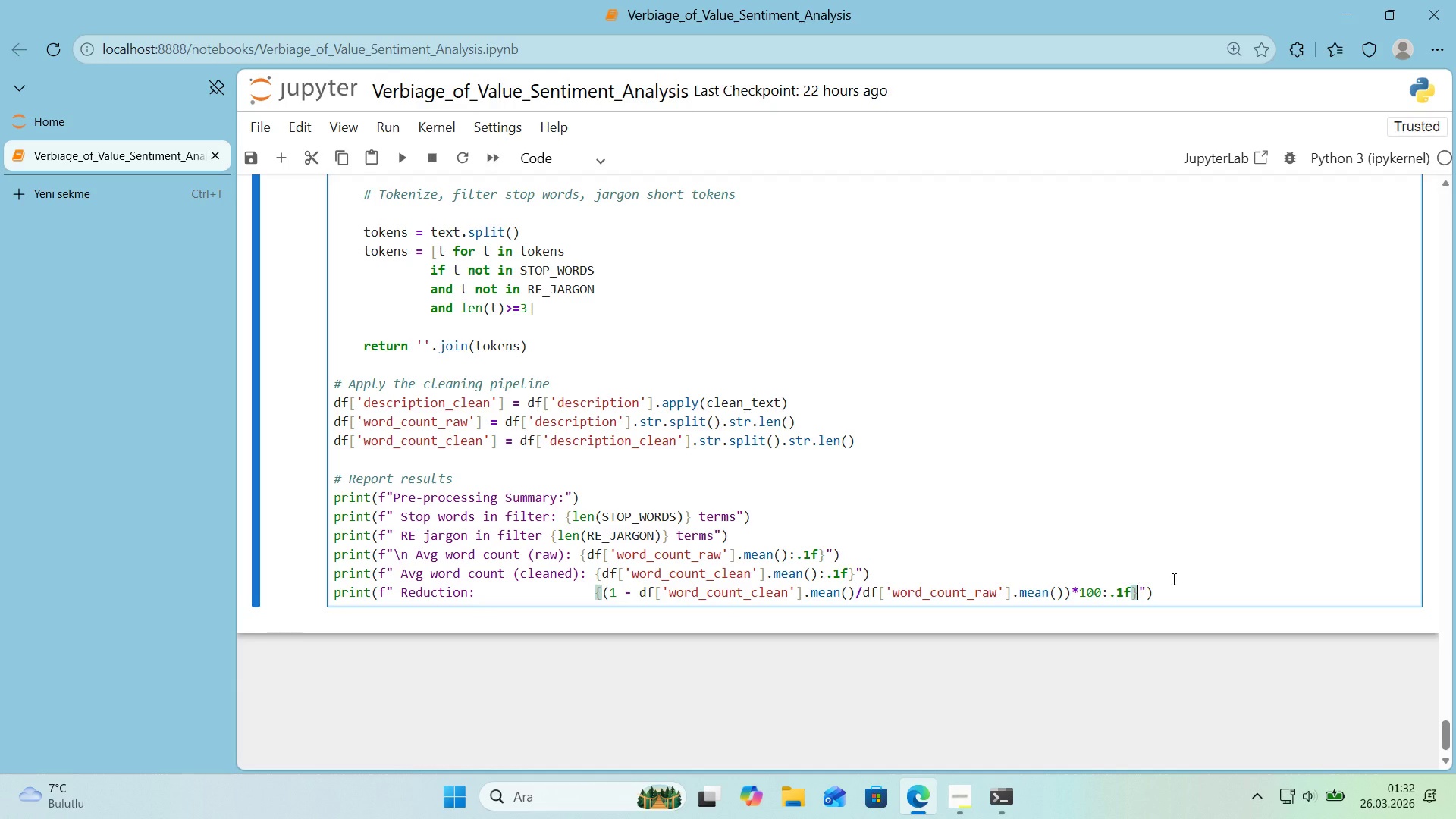 
key(Shift+5)
 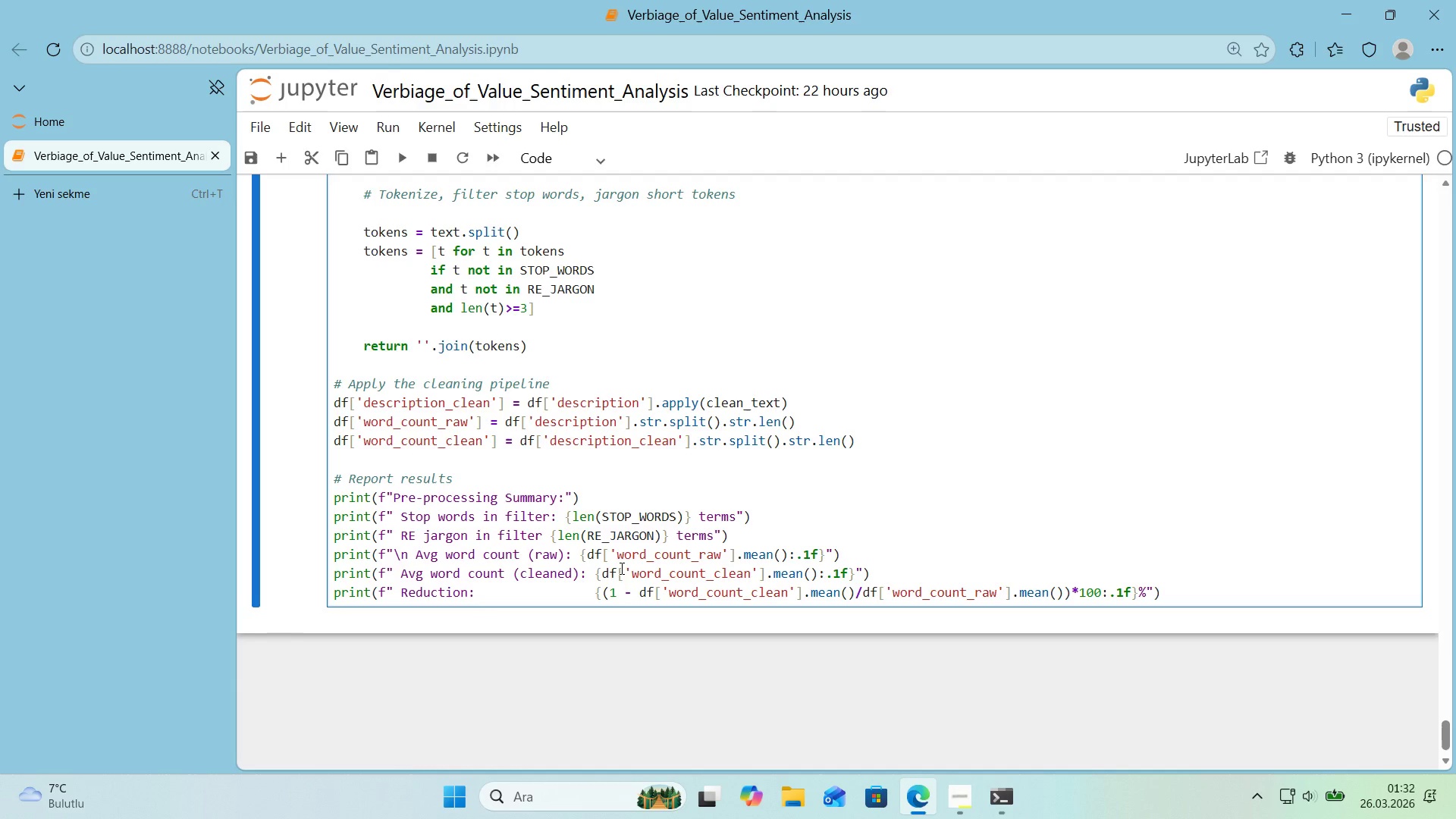 
wait(9.17)
 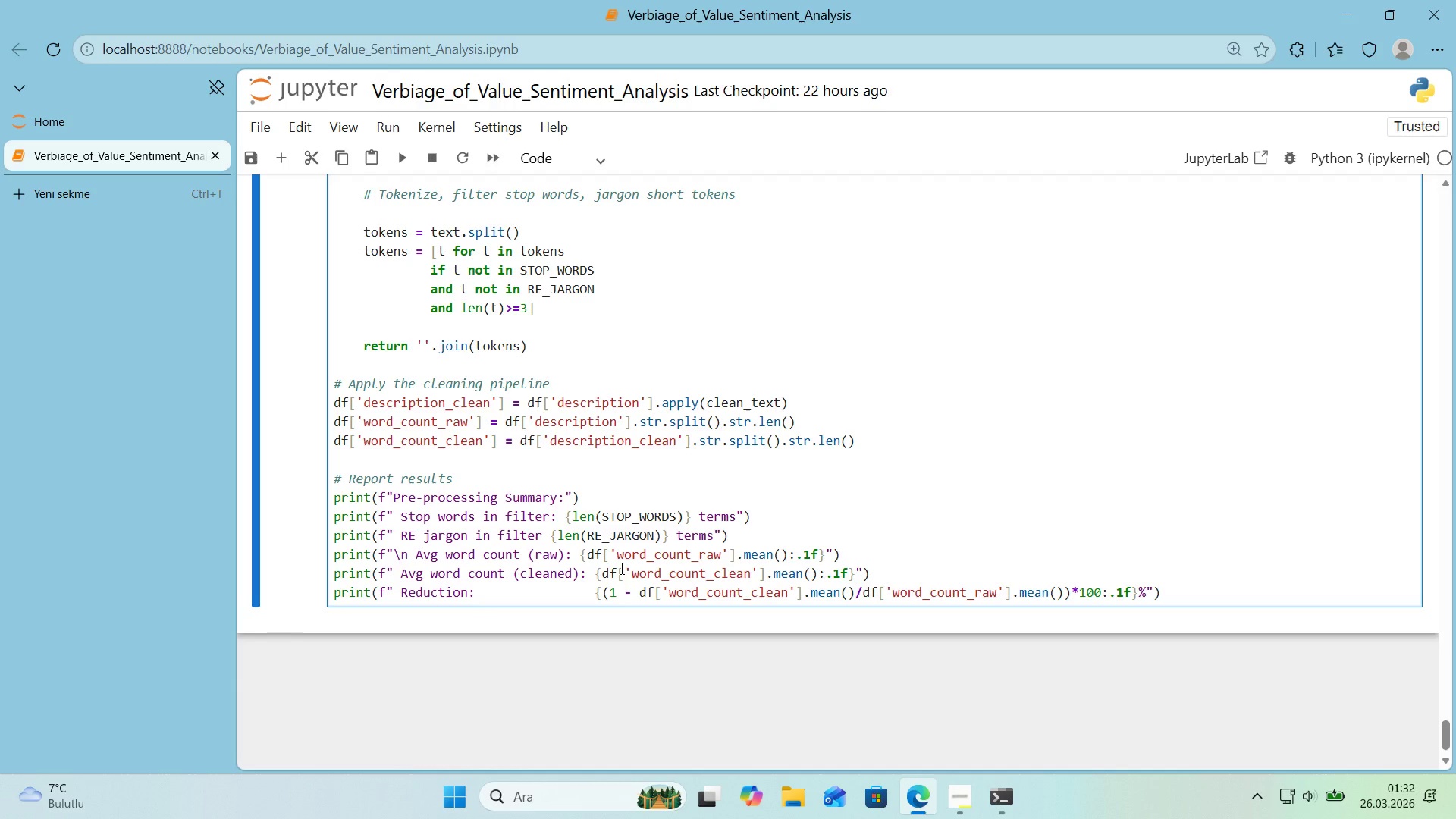 
left_click([582, 557])
 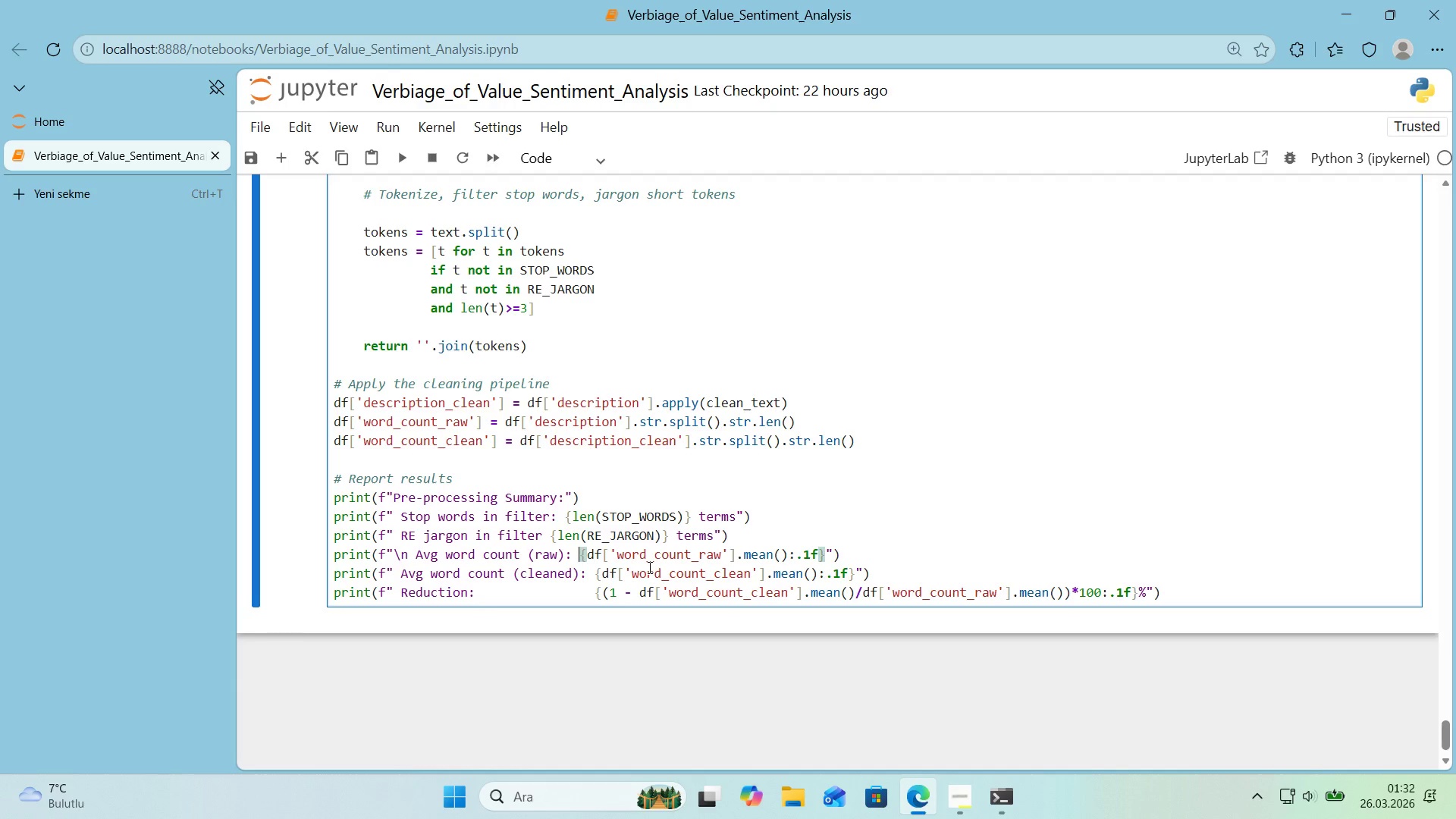 
key(Space)
 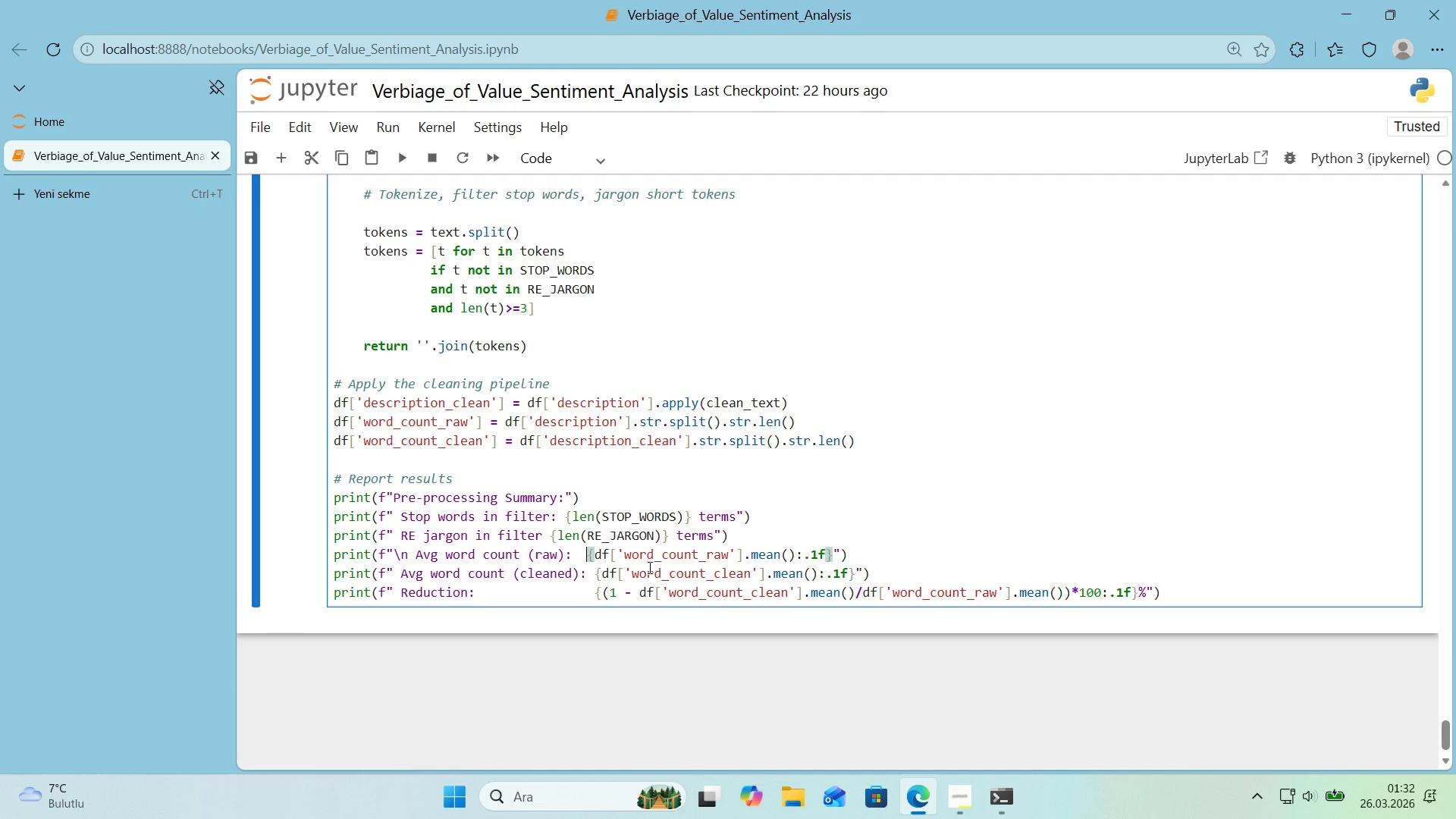 
key(Space)
 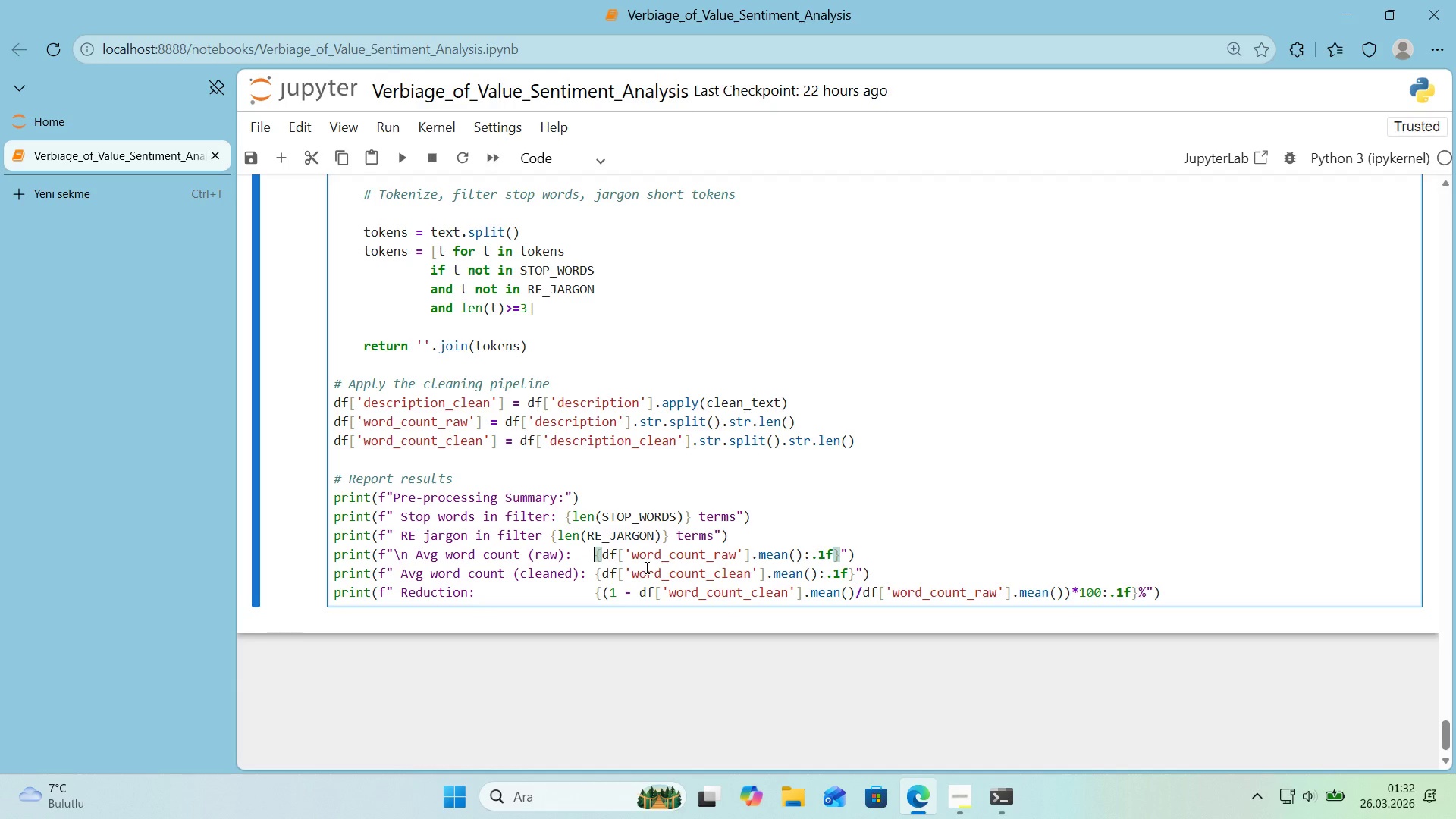 
key(Space)
 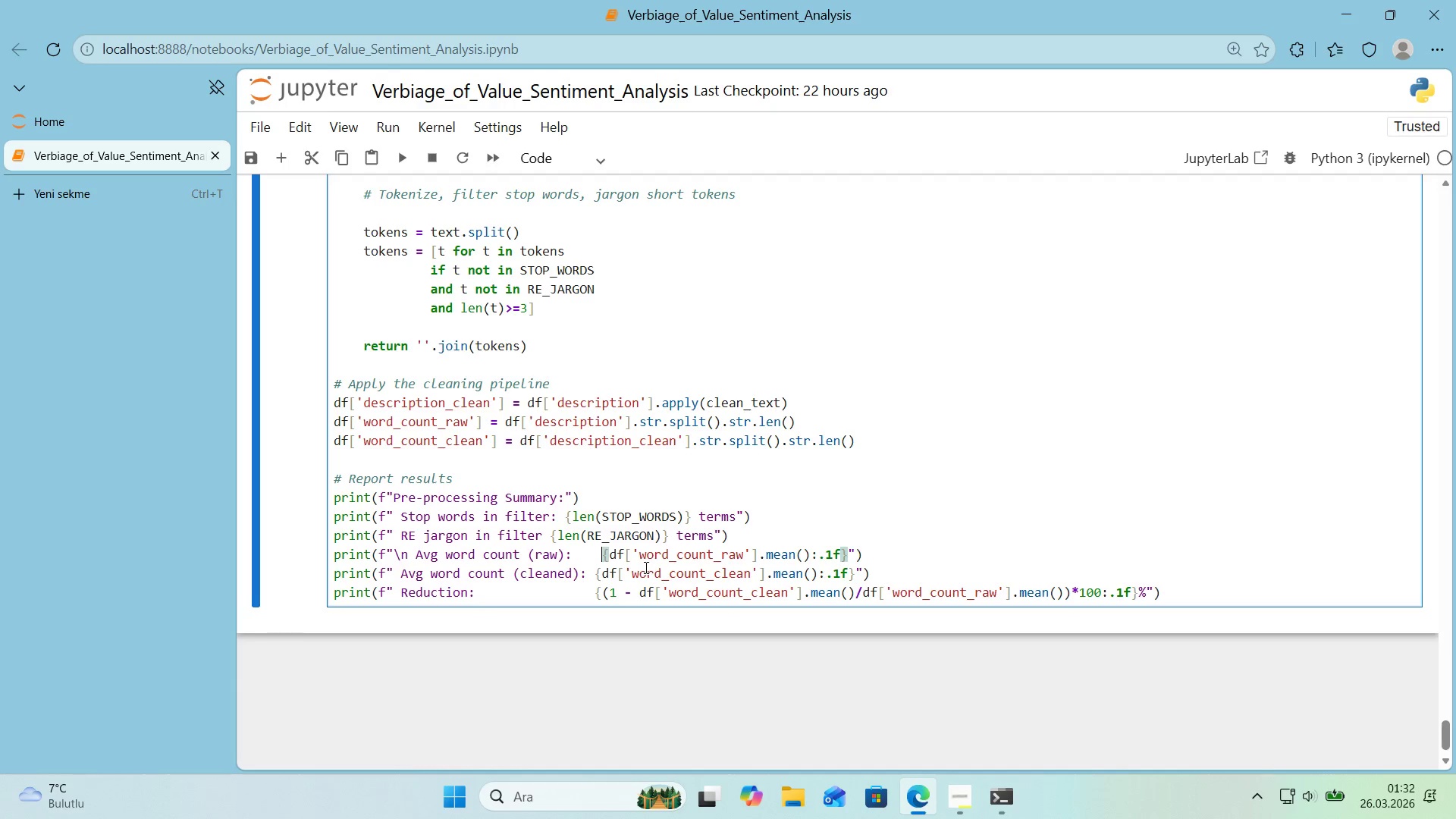 
key(Space)
 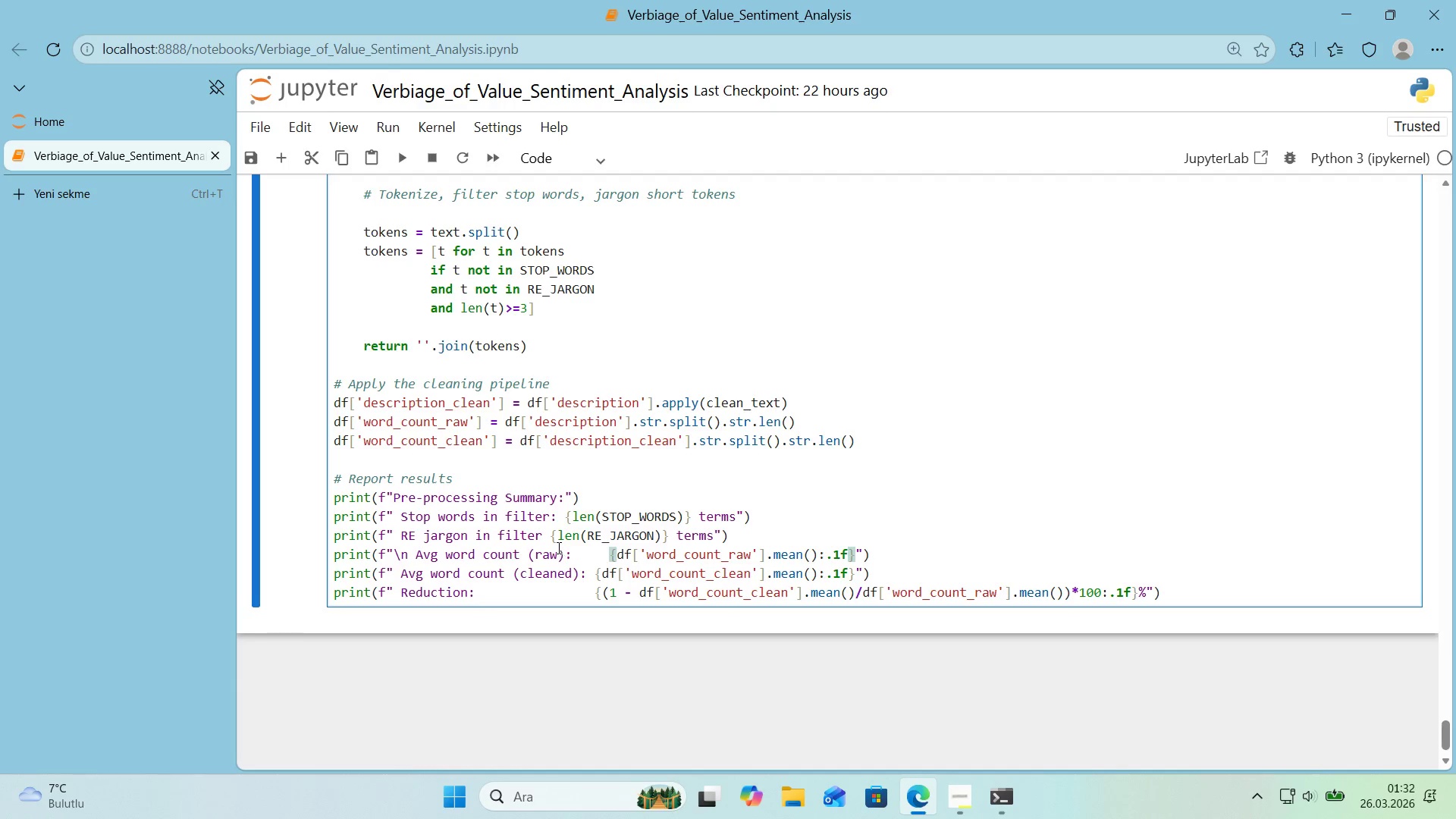 
left_click([551, 542])
 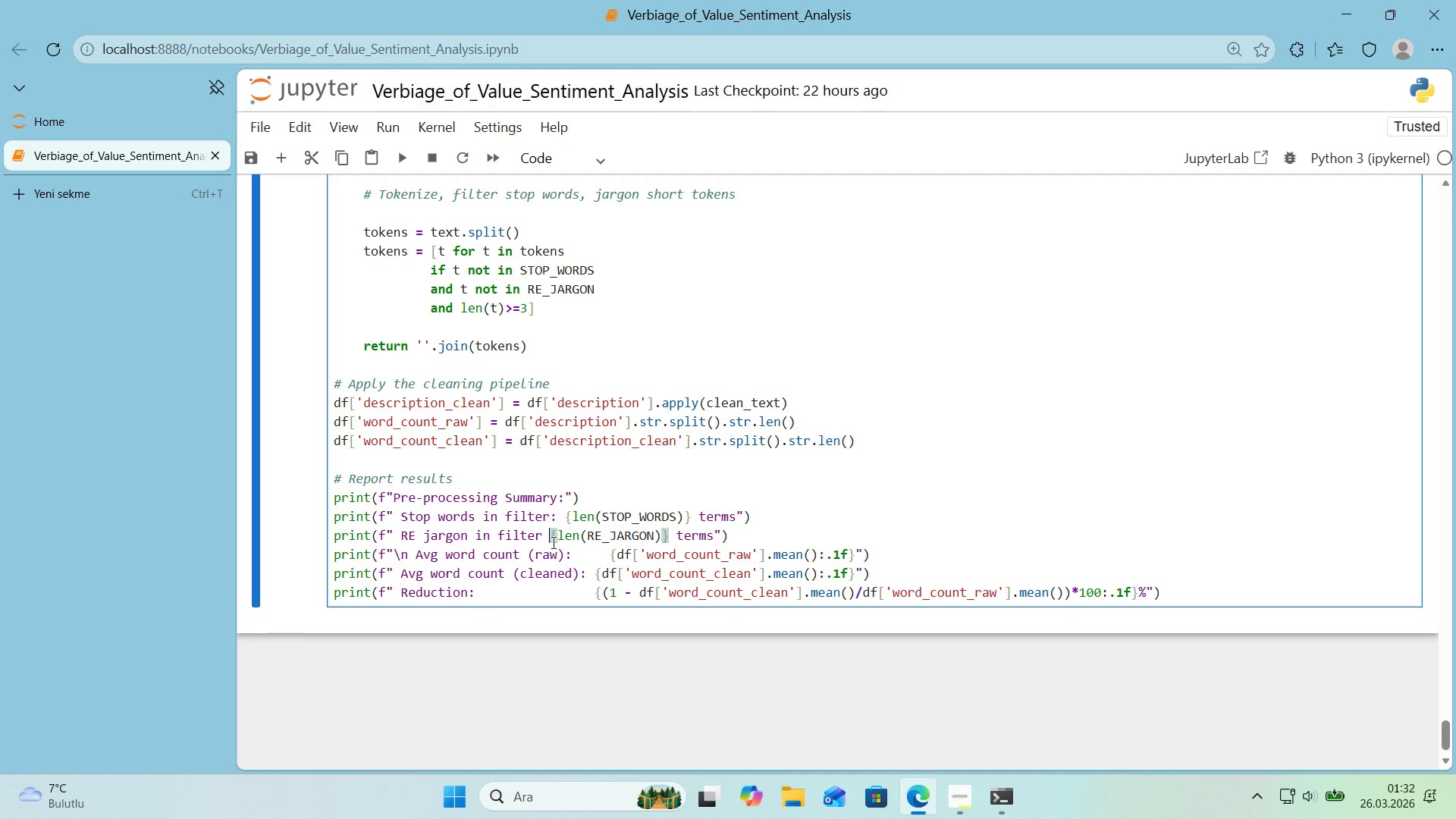 
key(Space)
 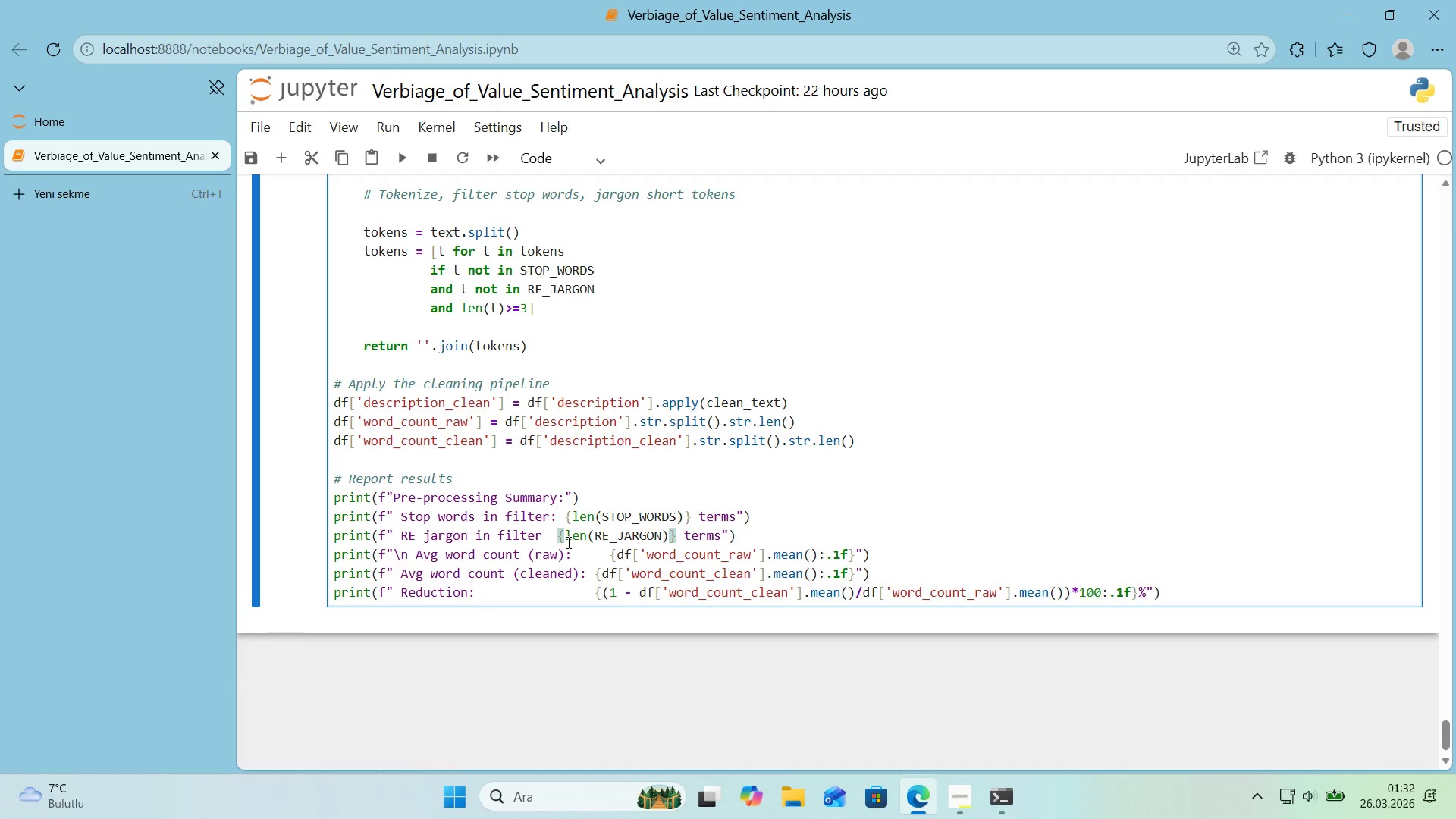 
key(Space)
 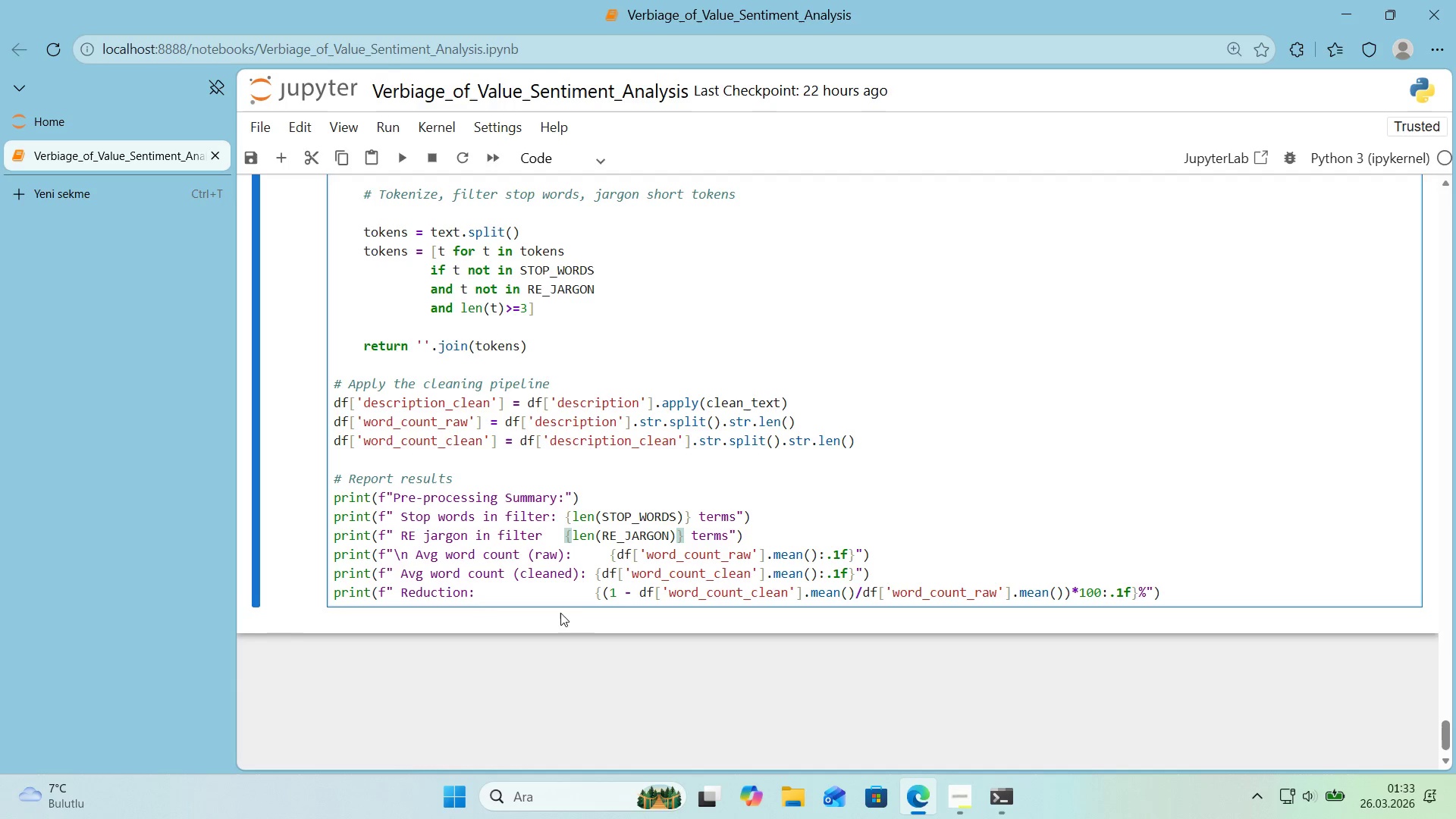 
left_click([1177, 598])
 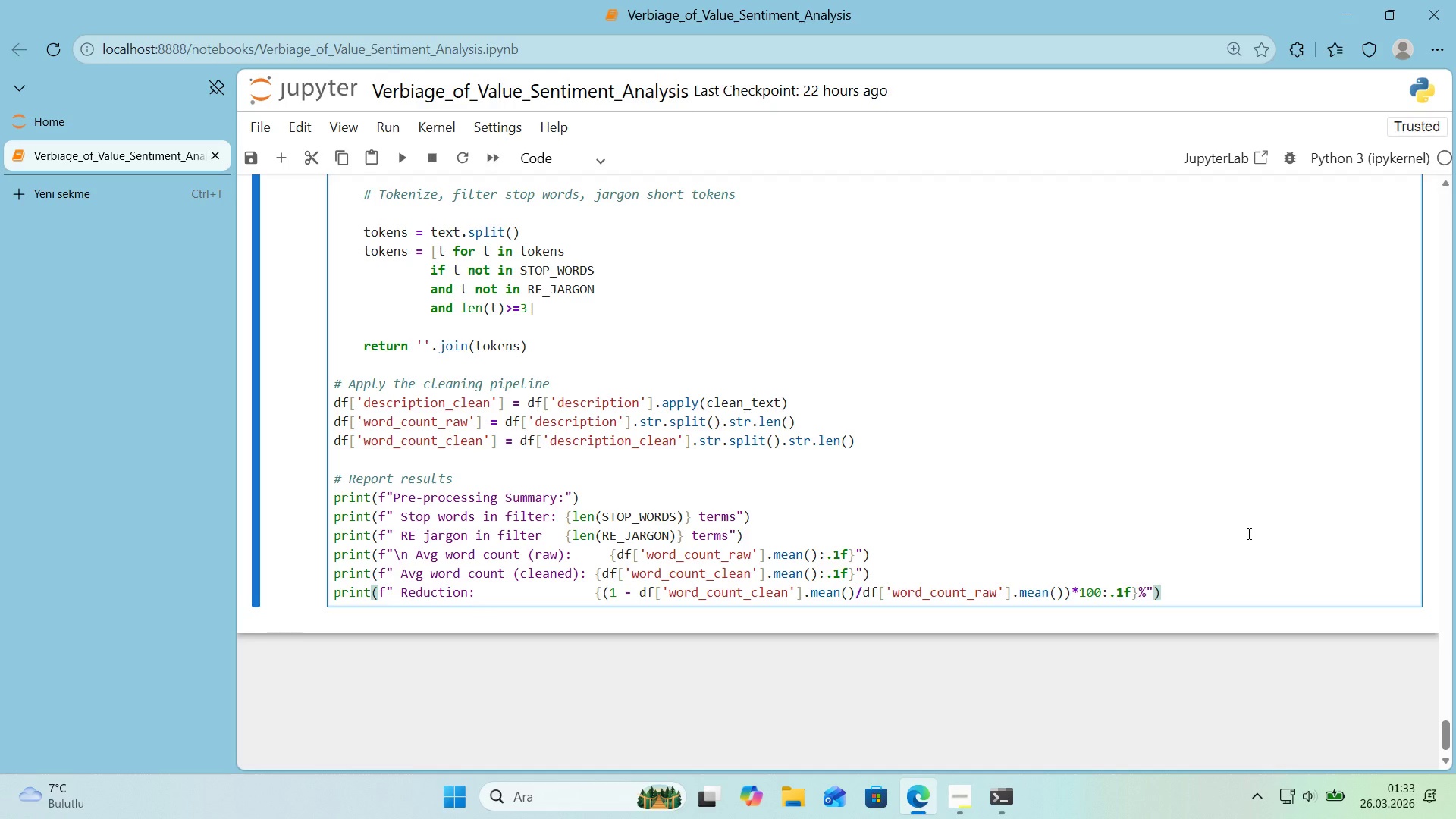 
key(Enter)
 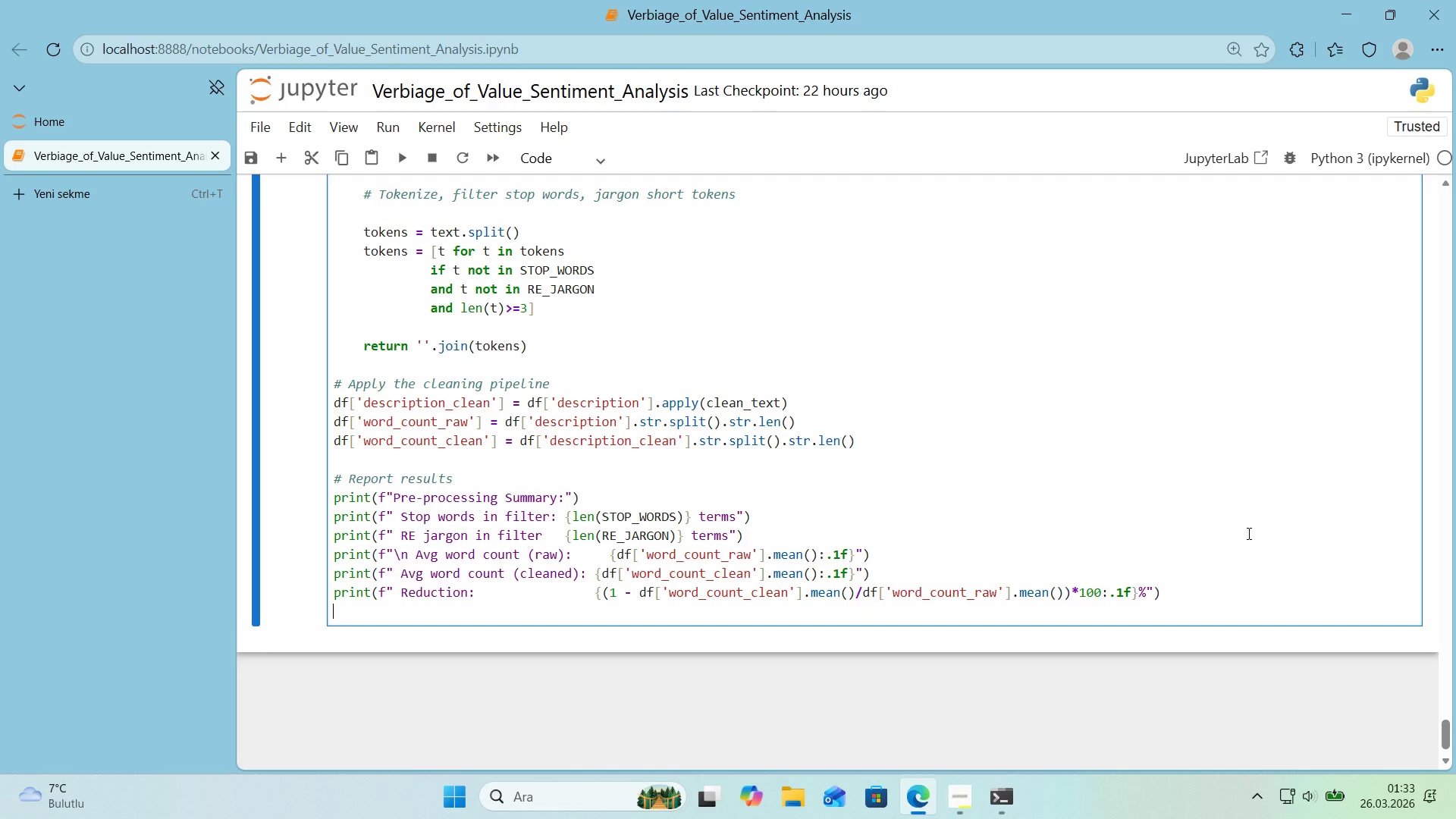 
key(Enter)
 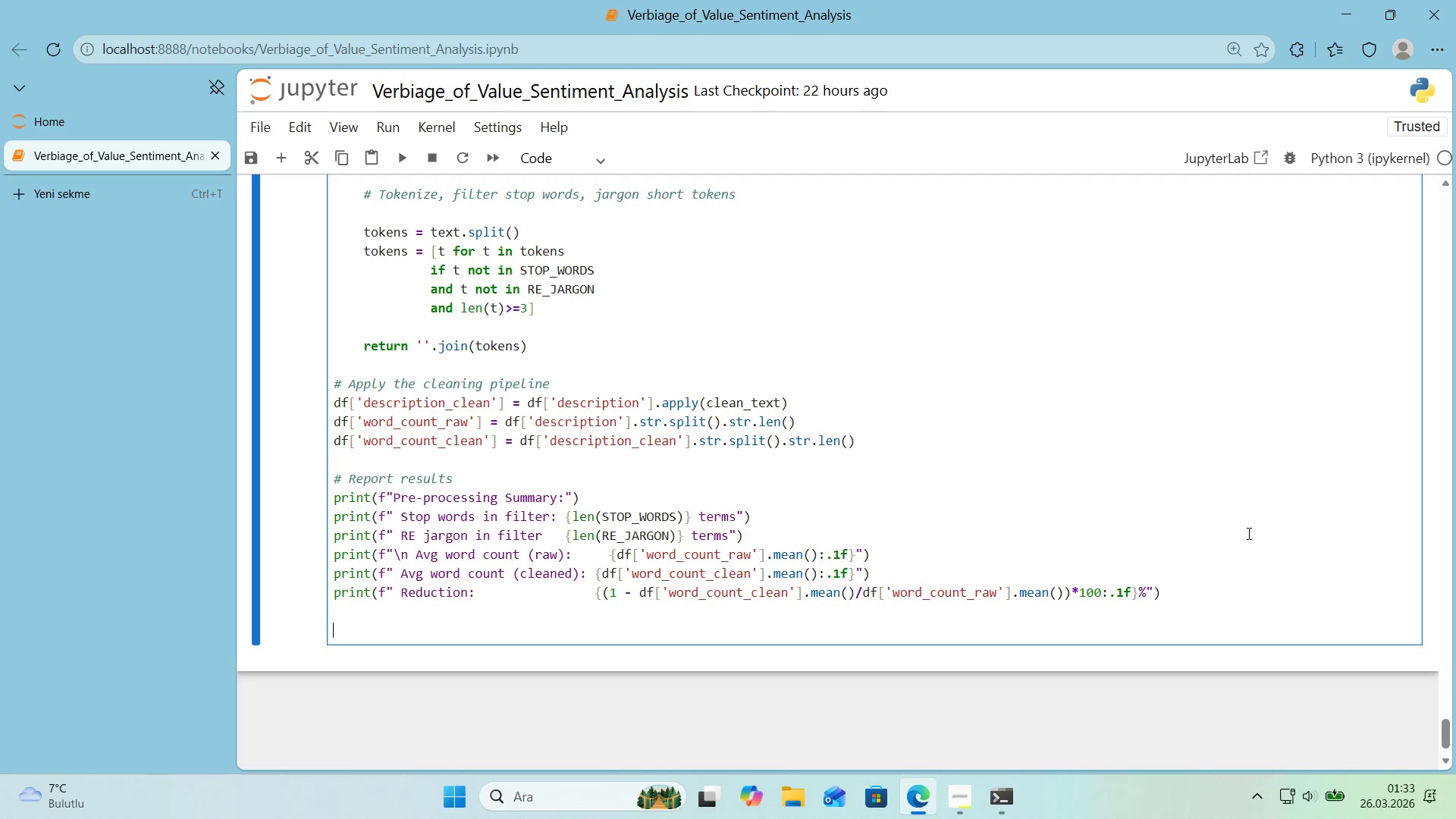 
key(Control+ControlLeft)
 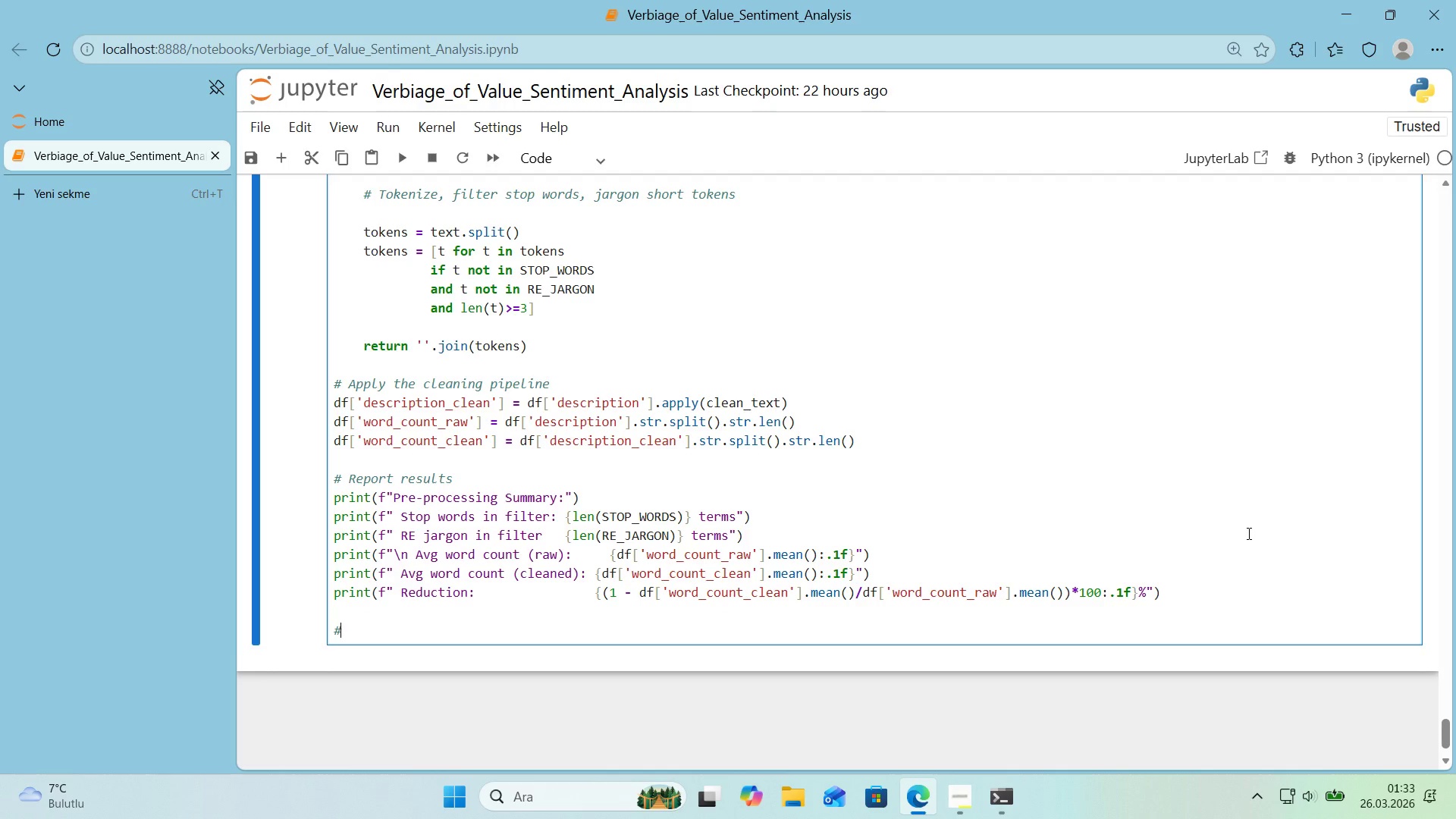 
key(Alt+Control+AltRight)
 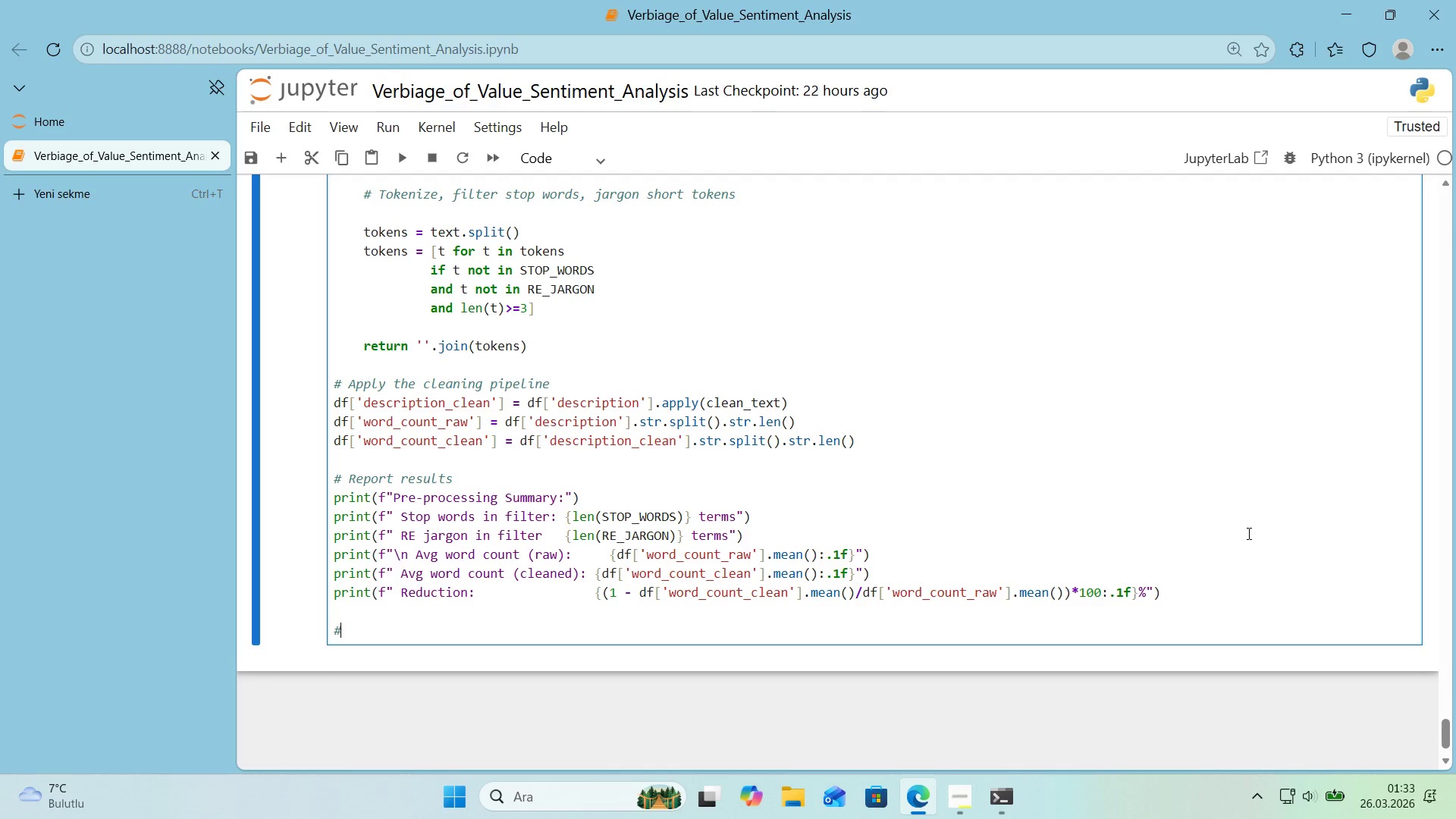 
key(Alt+Control+3)
 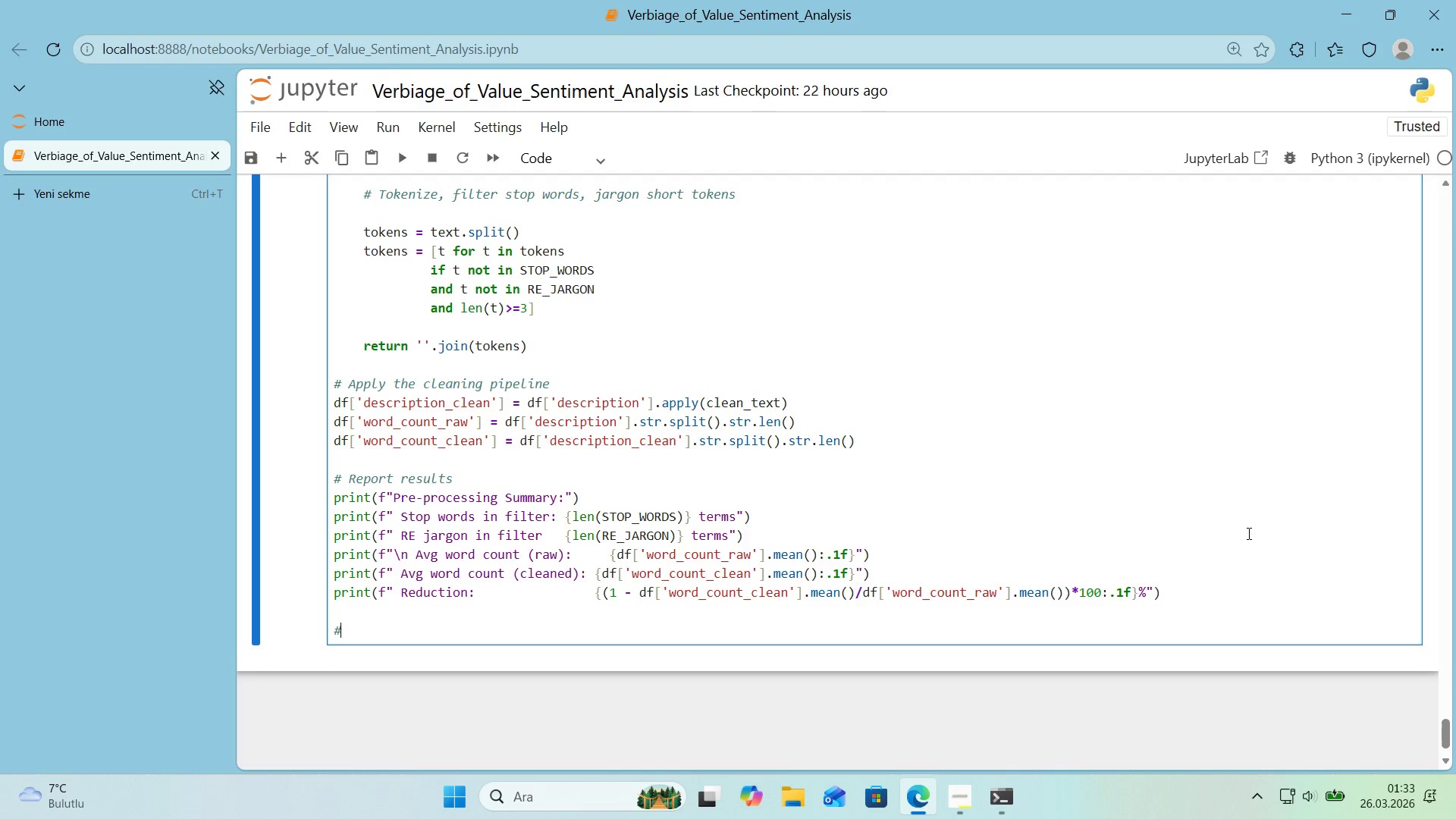 
type(Show sample results)
 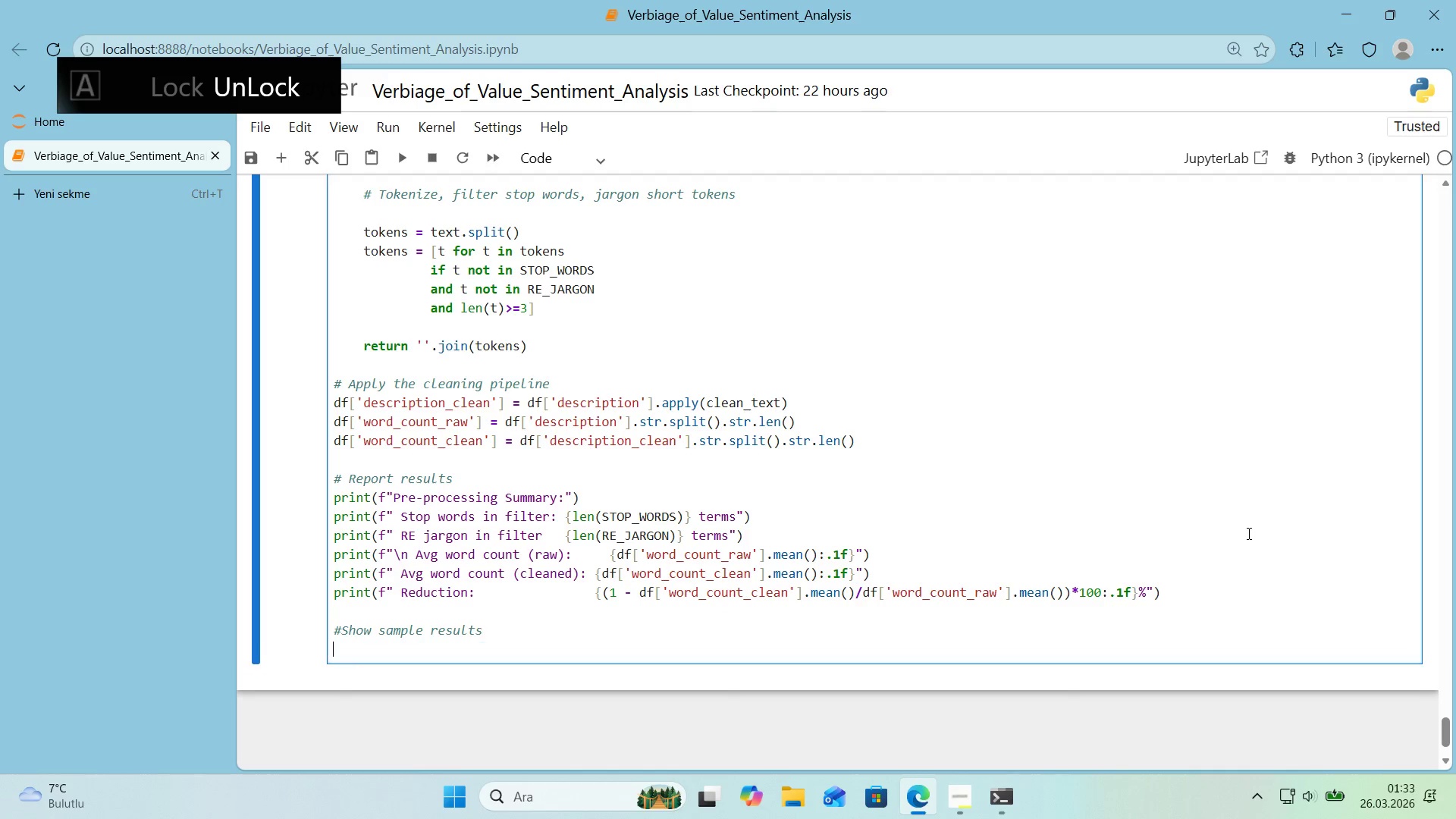 
key(Enter)
 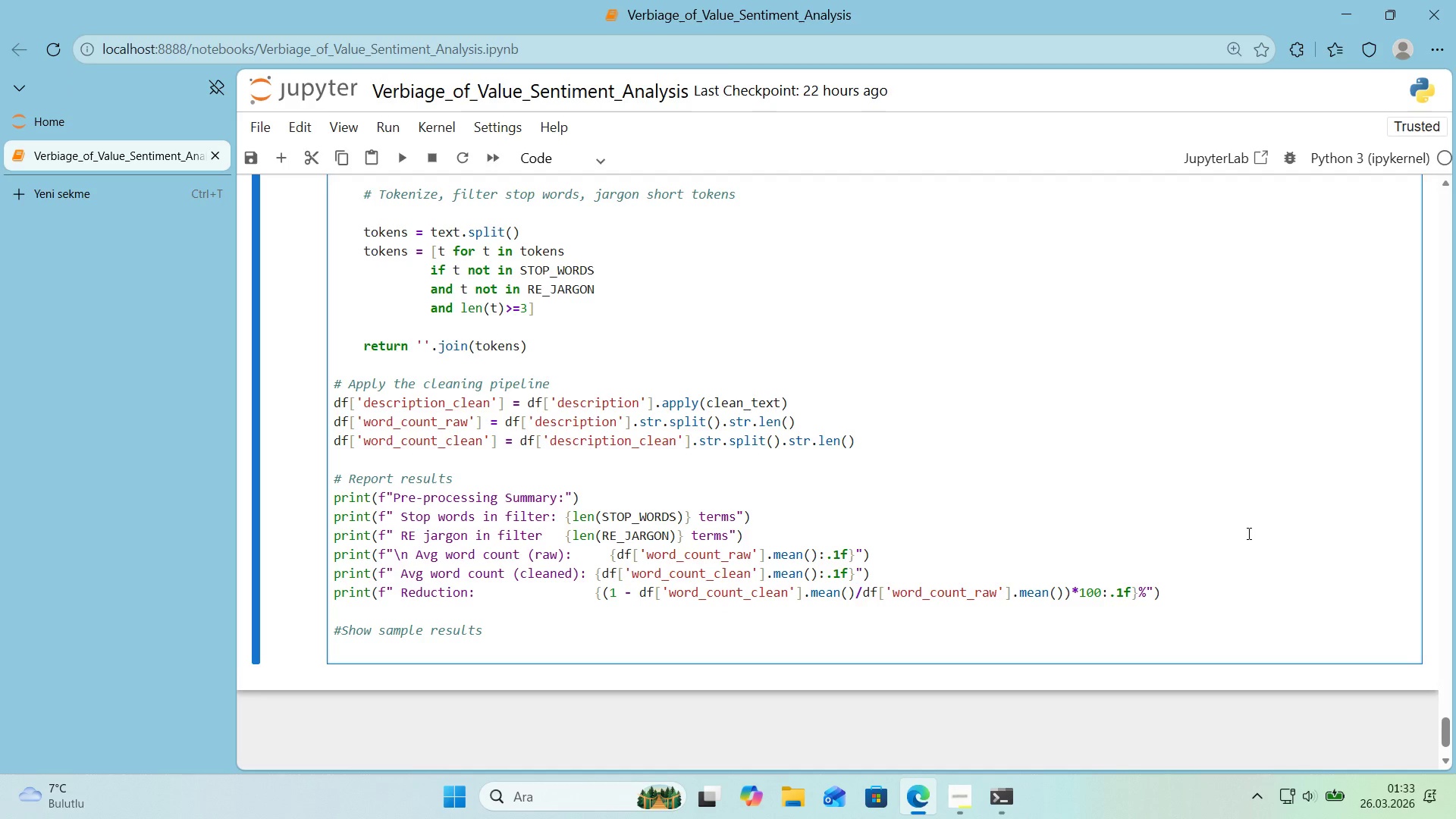 
type(pr'nt*()
 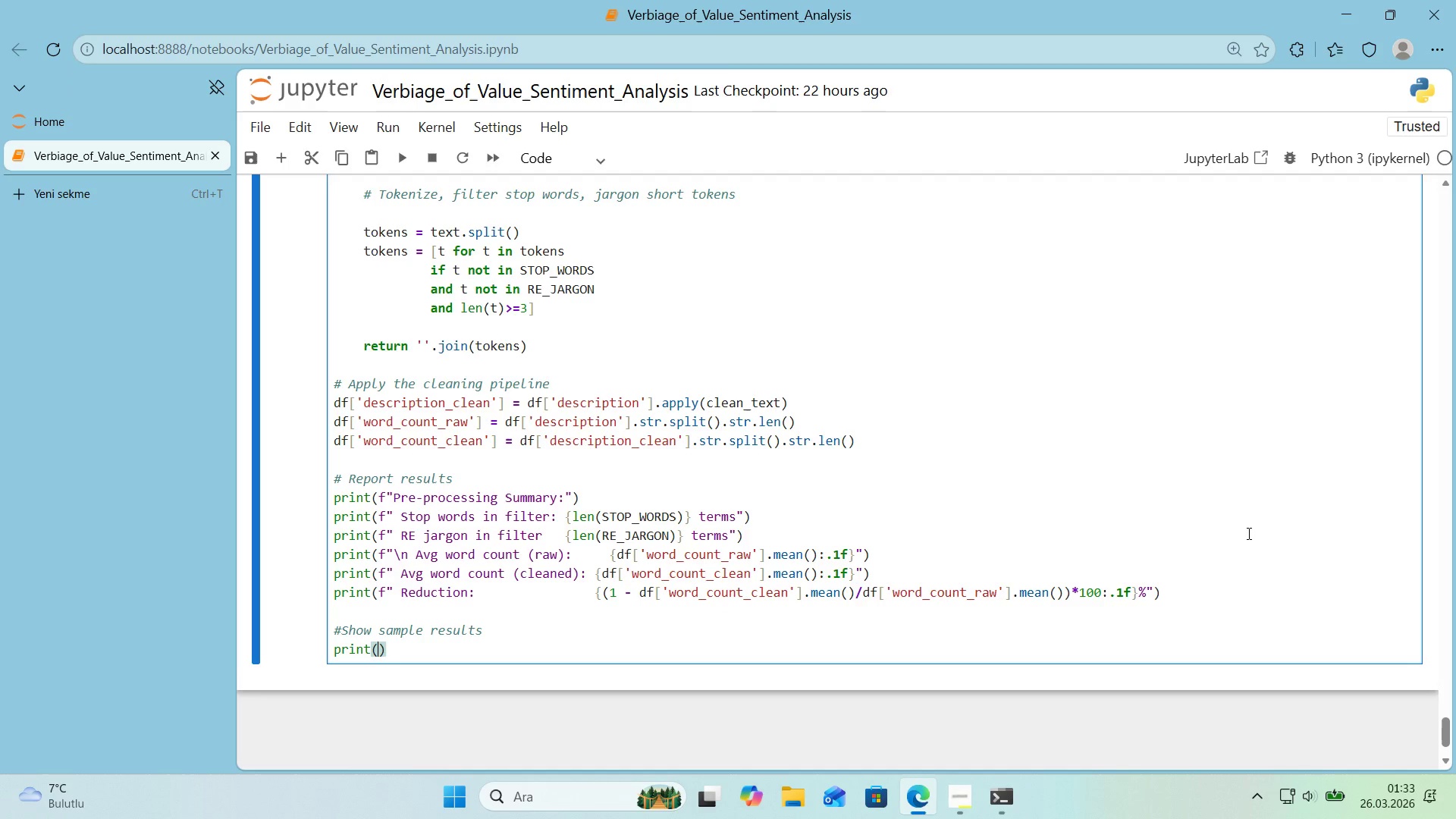 
 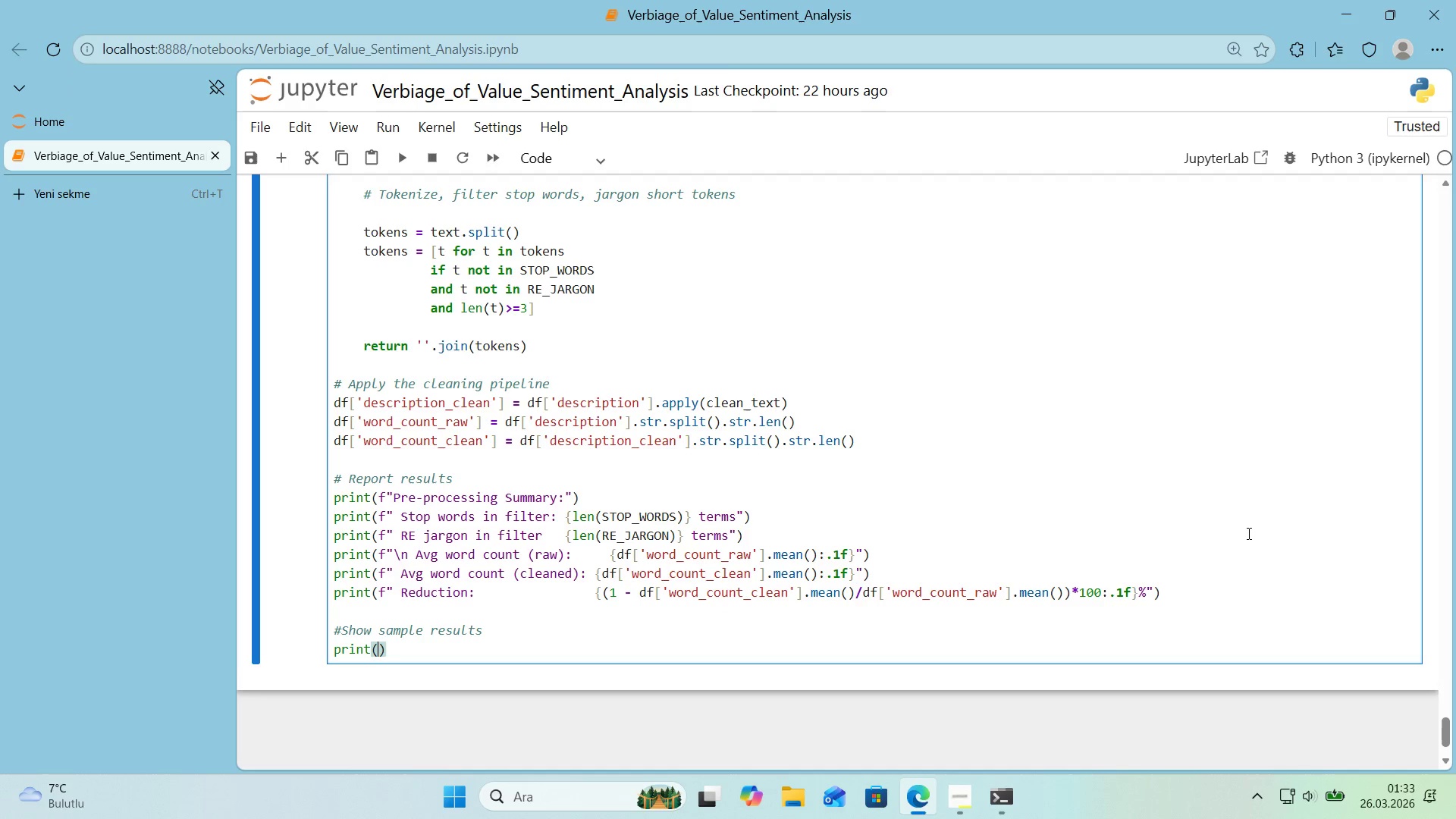 
key(ArrowLeft)
 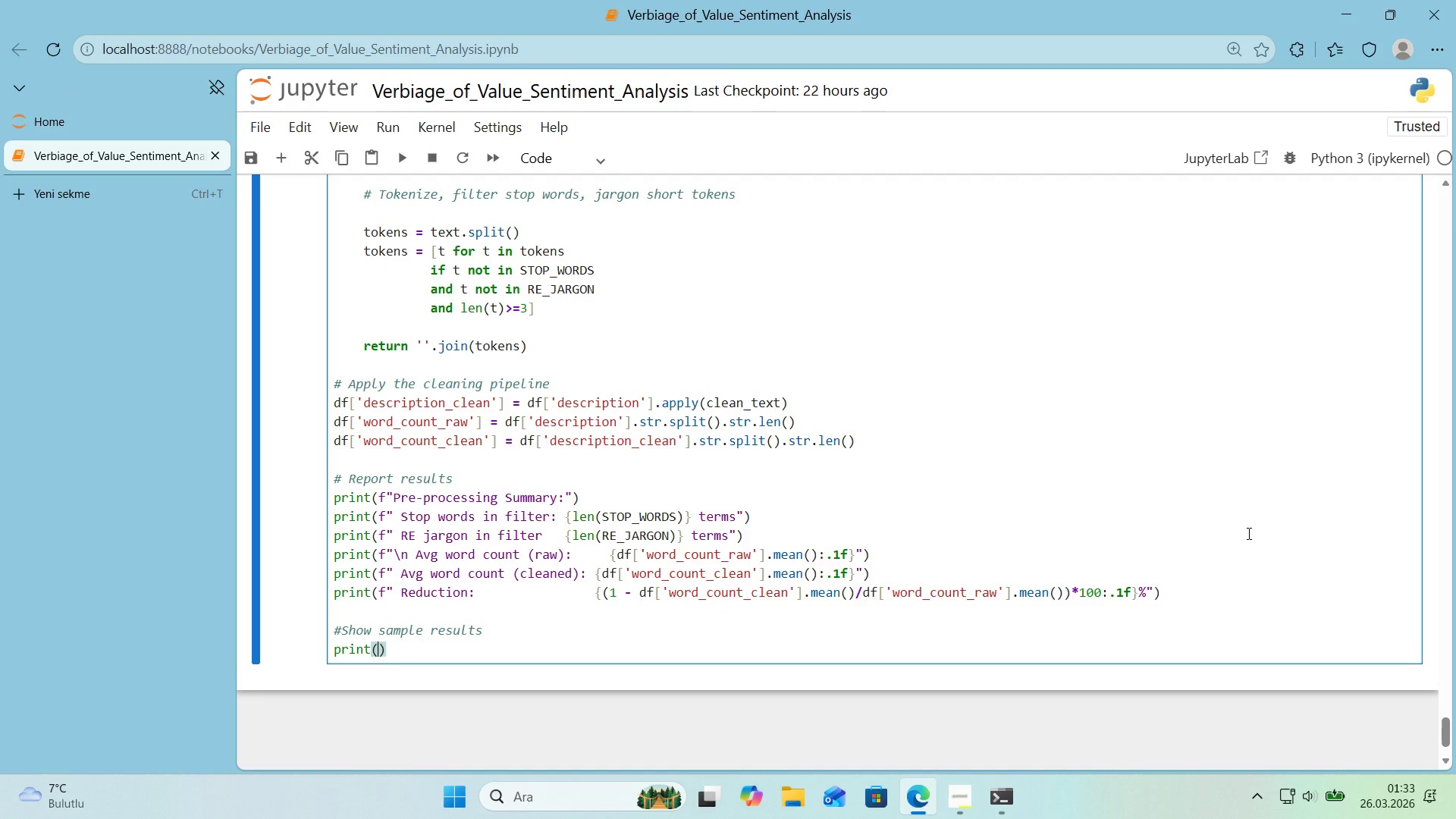 
hold_key(key=ShiftRight, duration=0.47)
 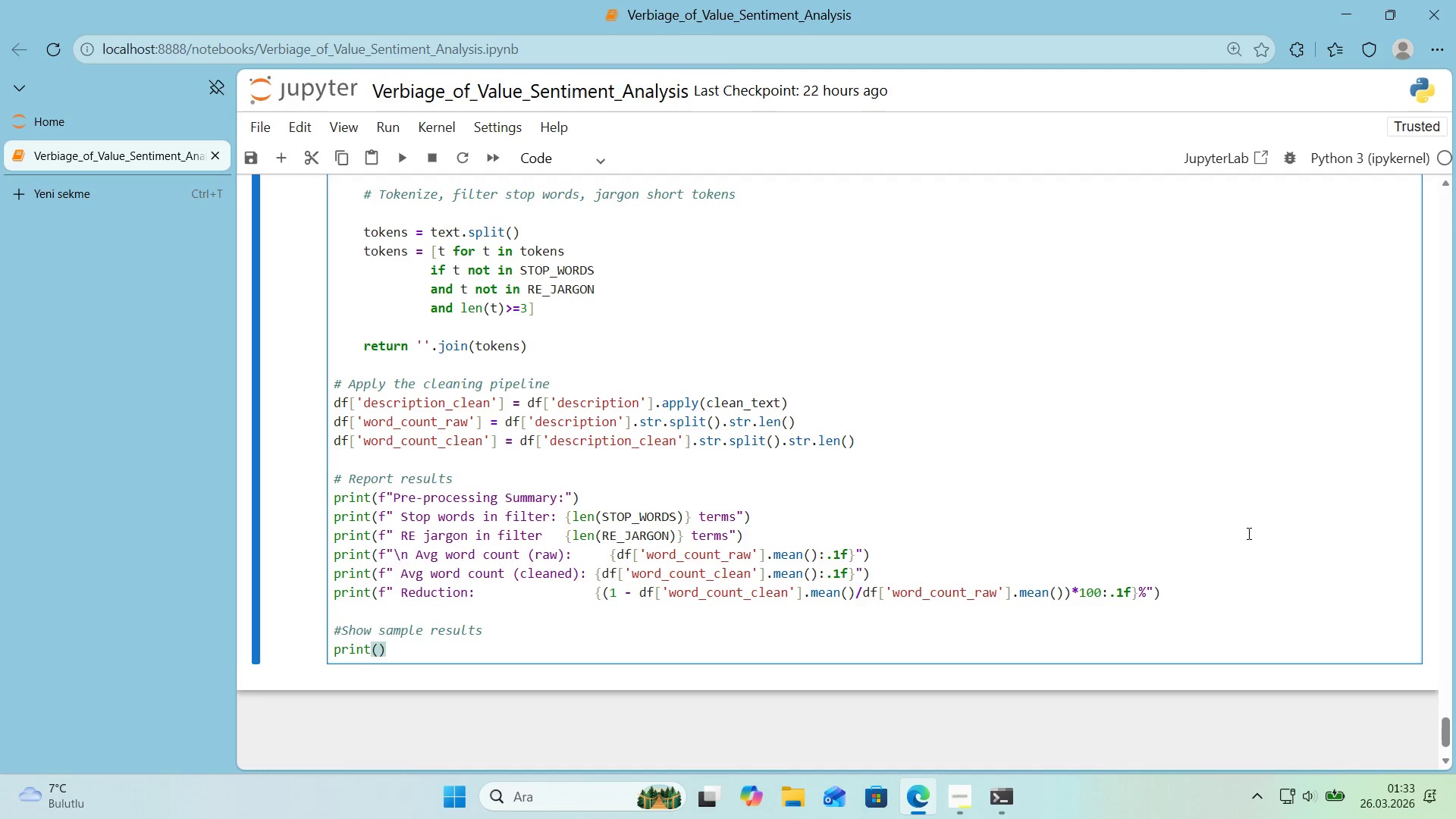 
key(F)
 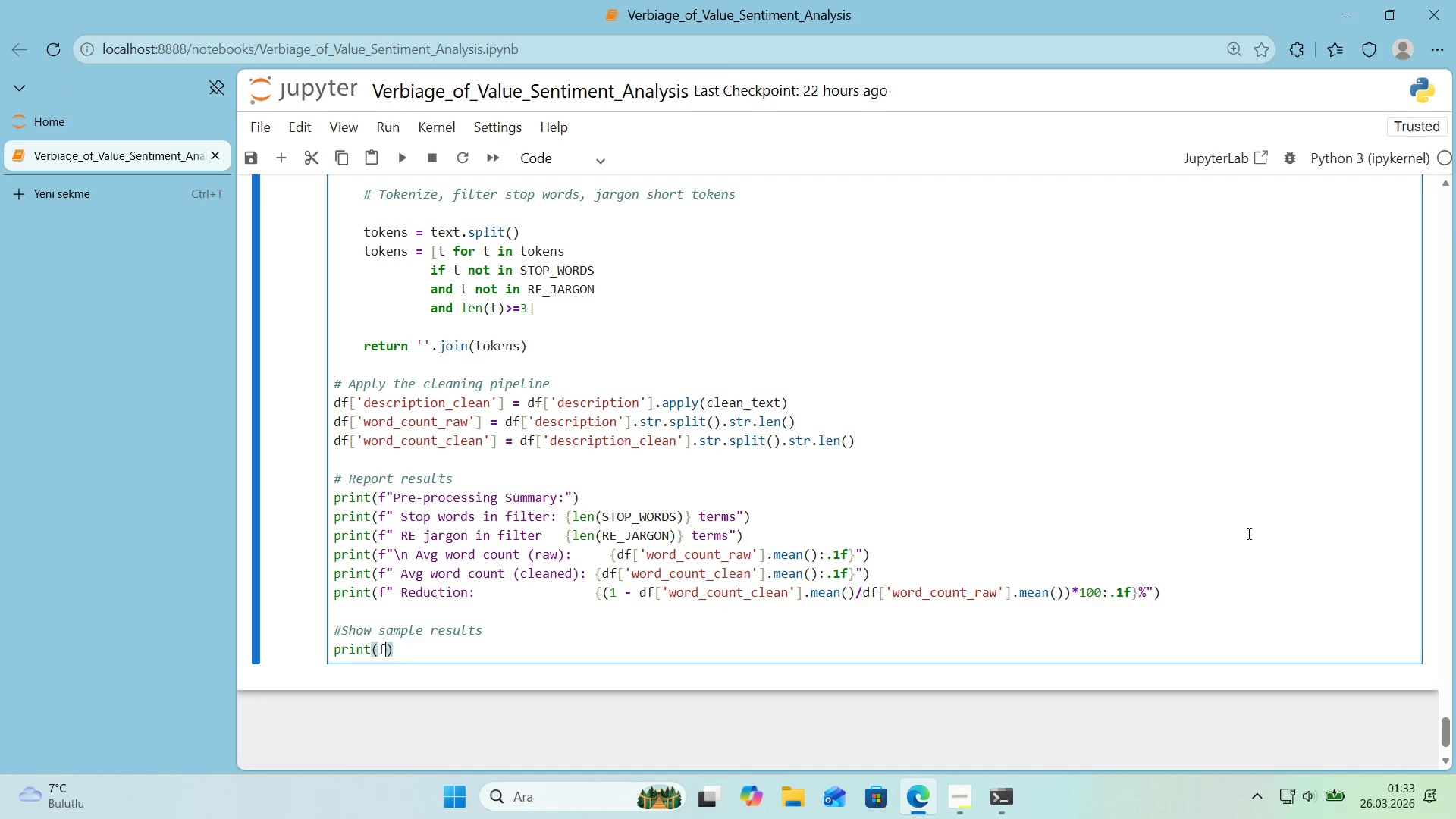 
key(Backquote)
 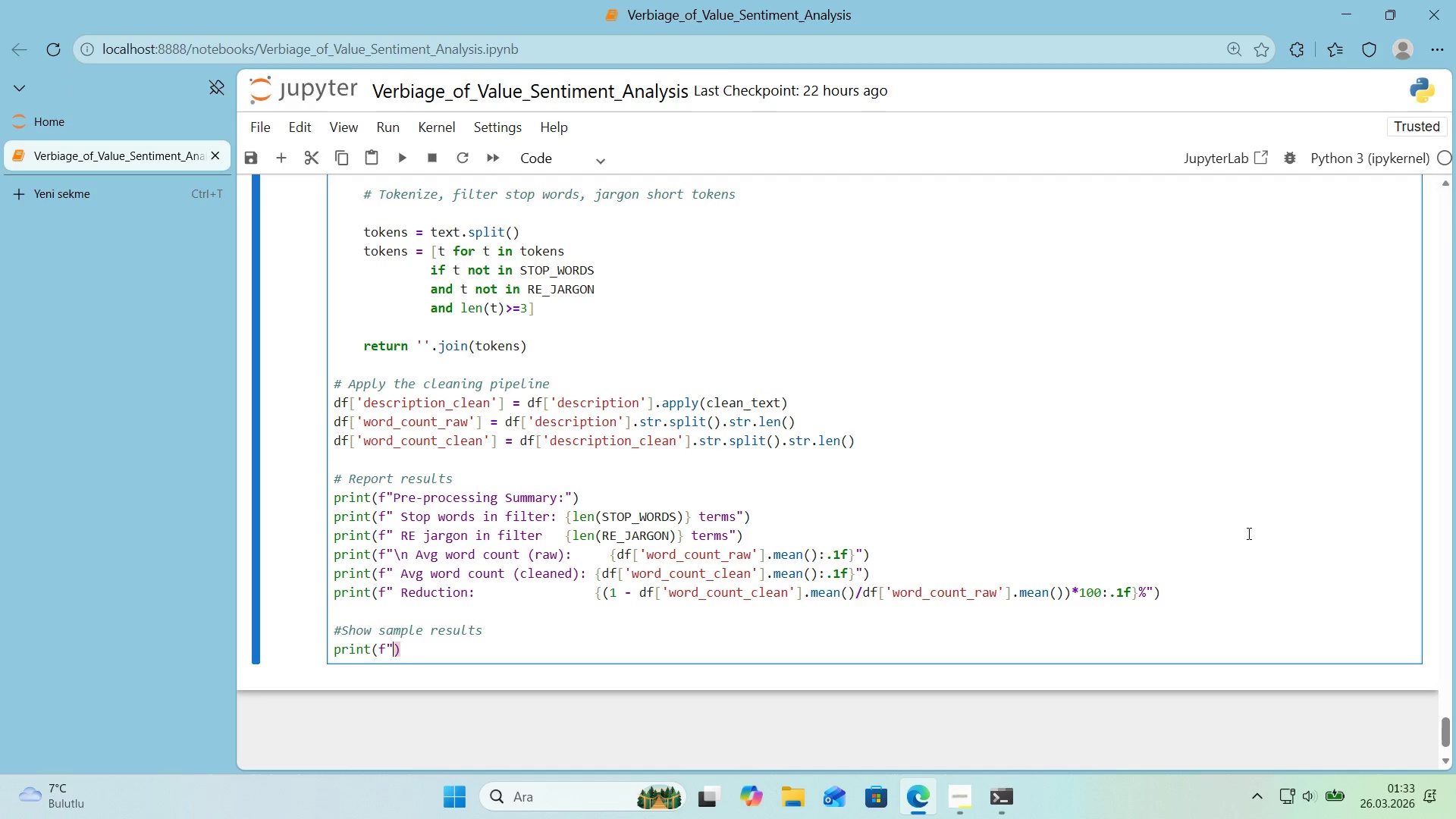 
key(Backquote)
 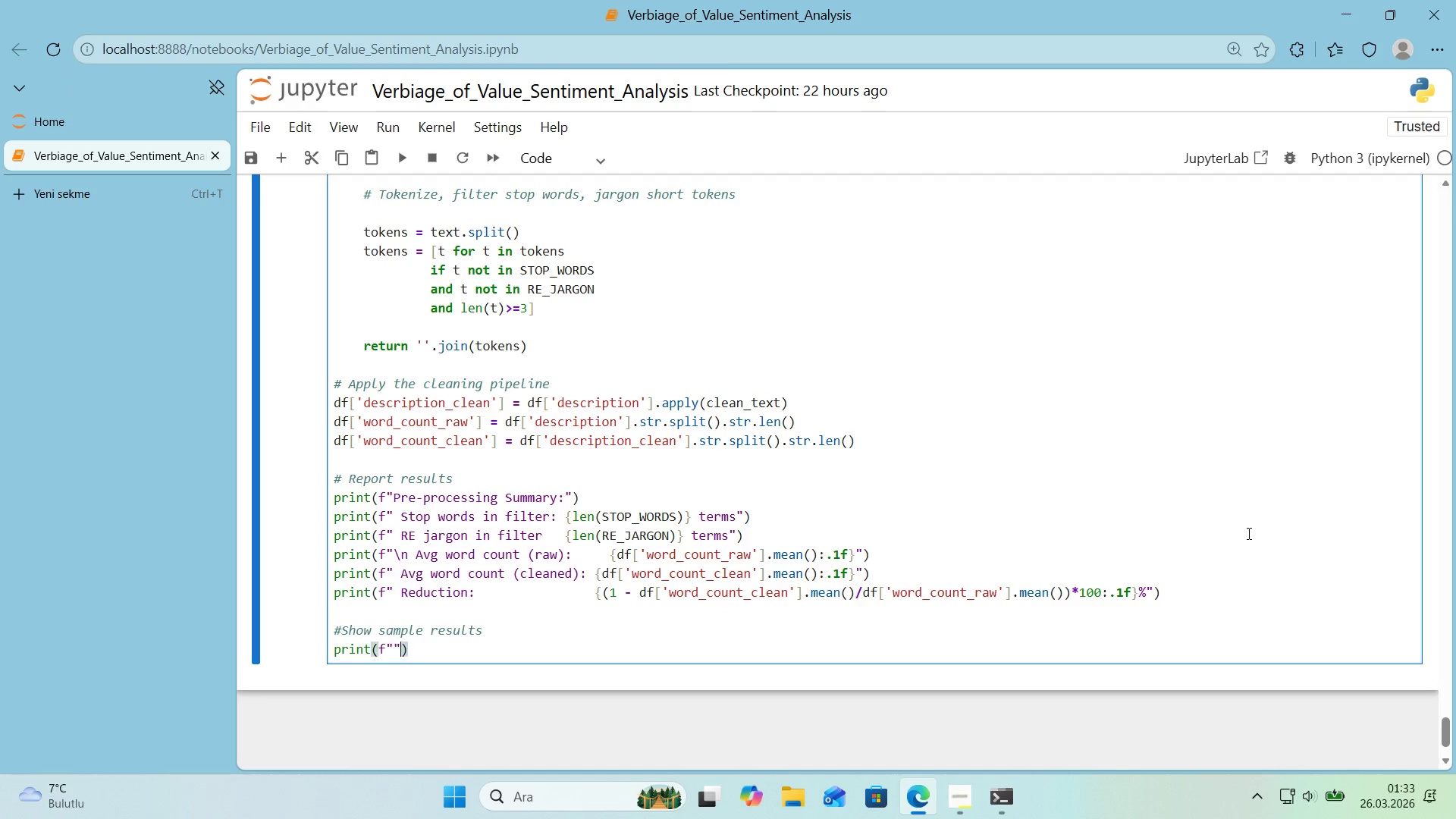 
key(ArrowLeft)
 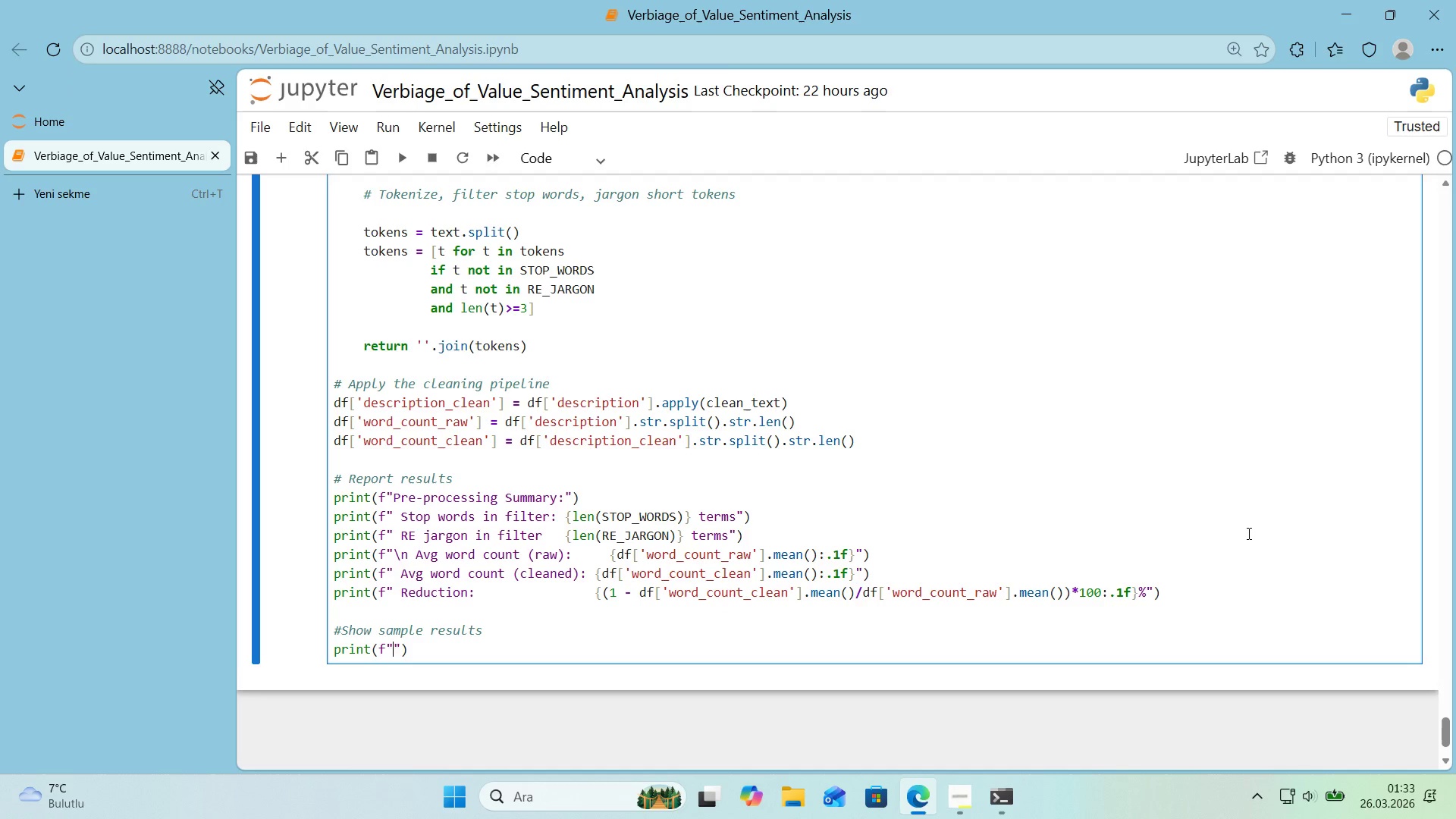 
key(CapsLock)
 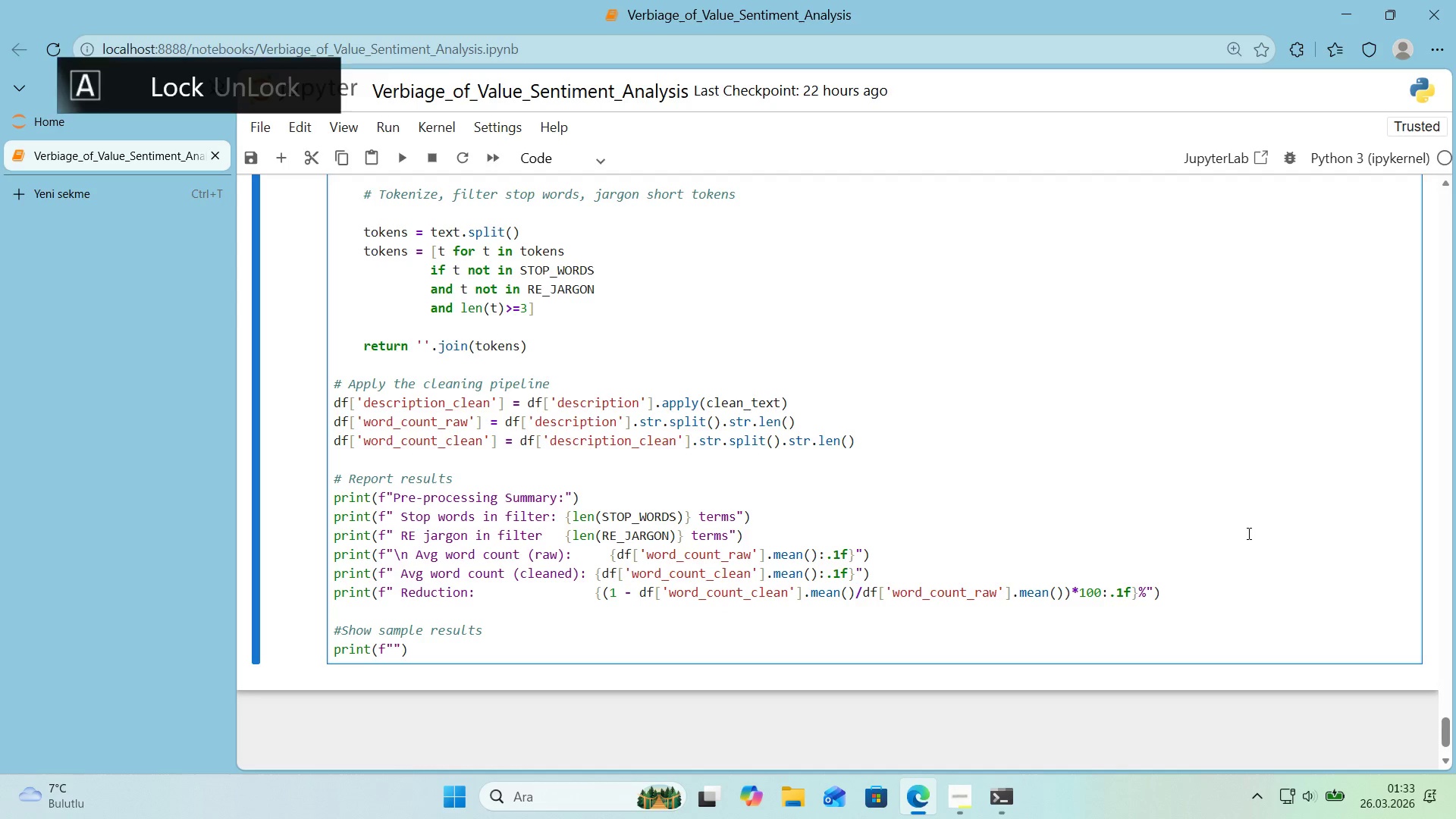 
key(CapsLock)
 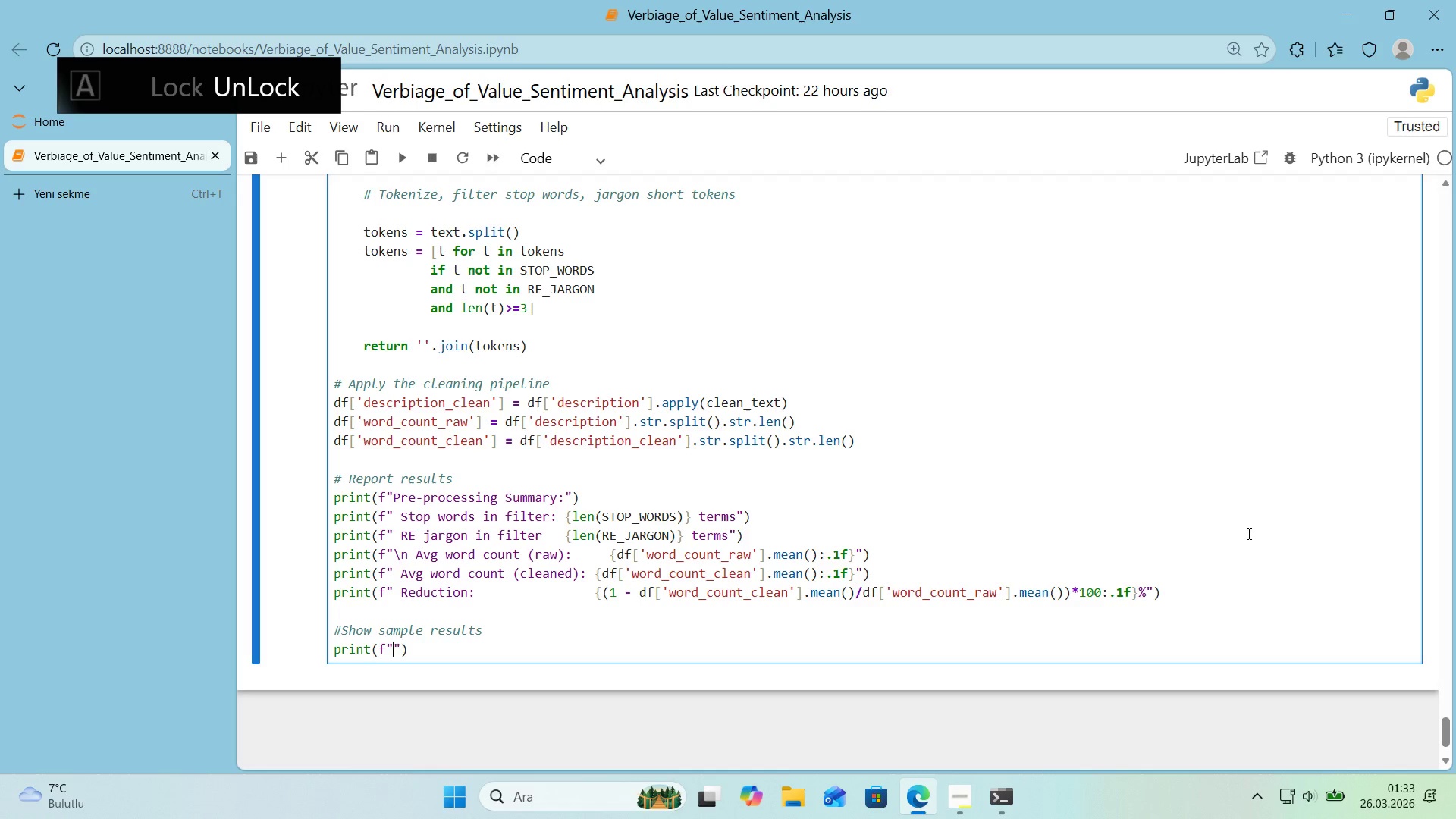 
key(Alt+Control+IntlYen)
 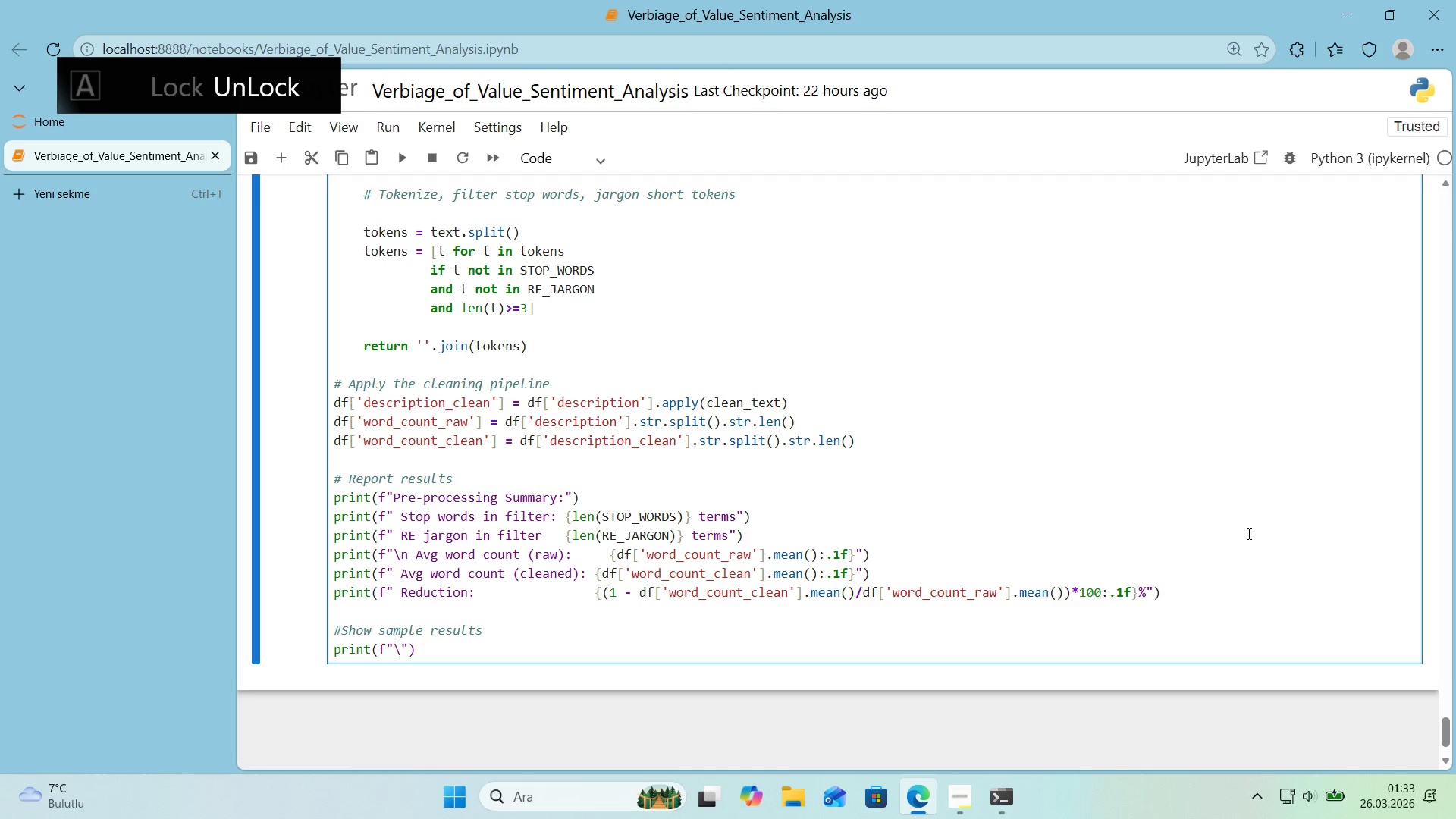 
key(N)
 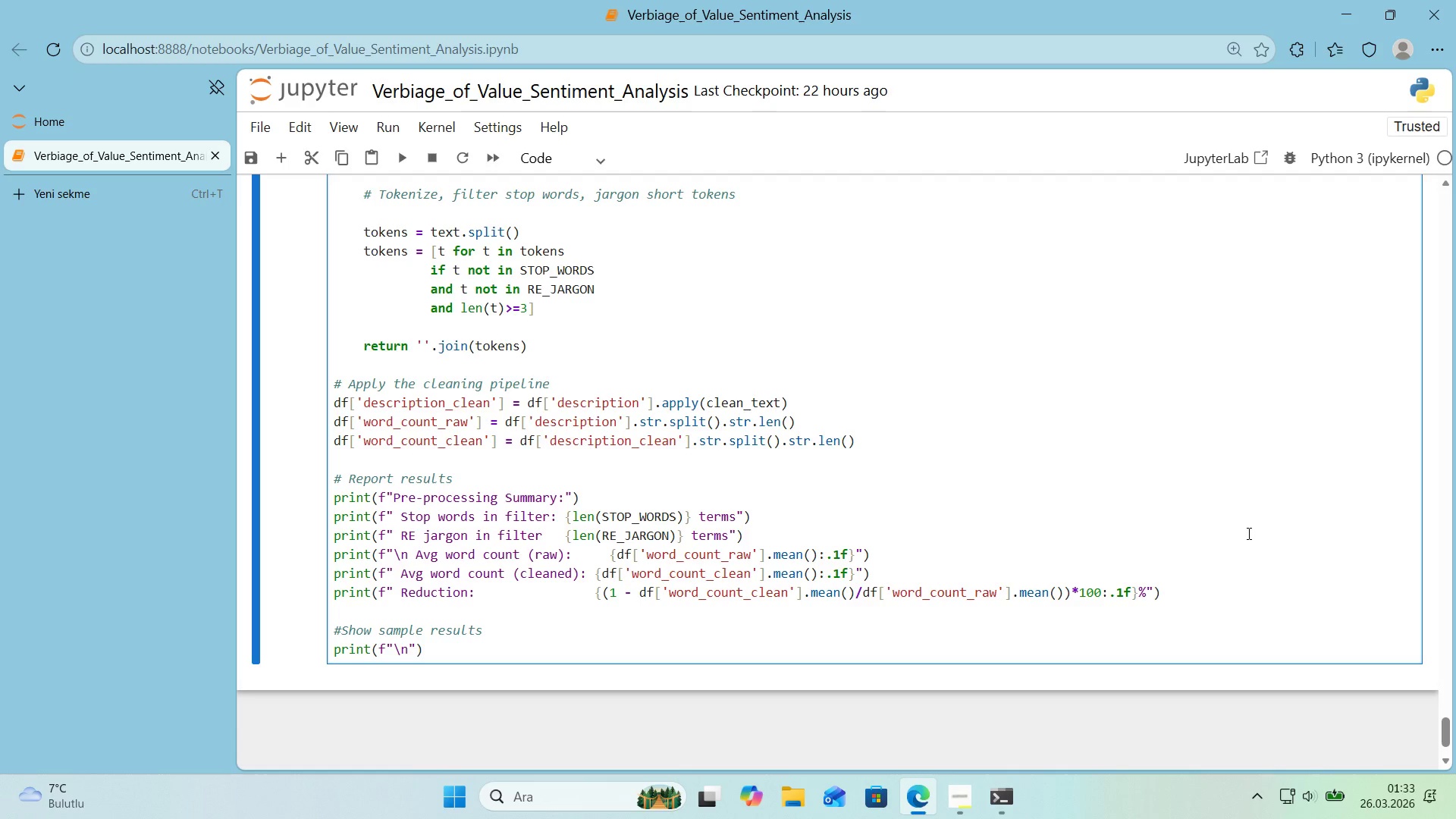 
type(--- Sample lu)
key(Backspace)
key(Backspace)
type(Luxury Descr'pt'on *()
 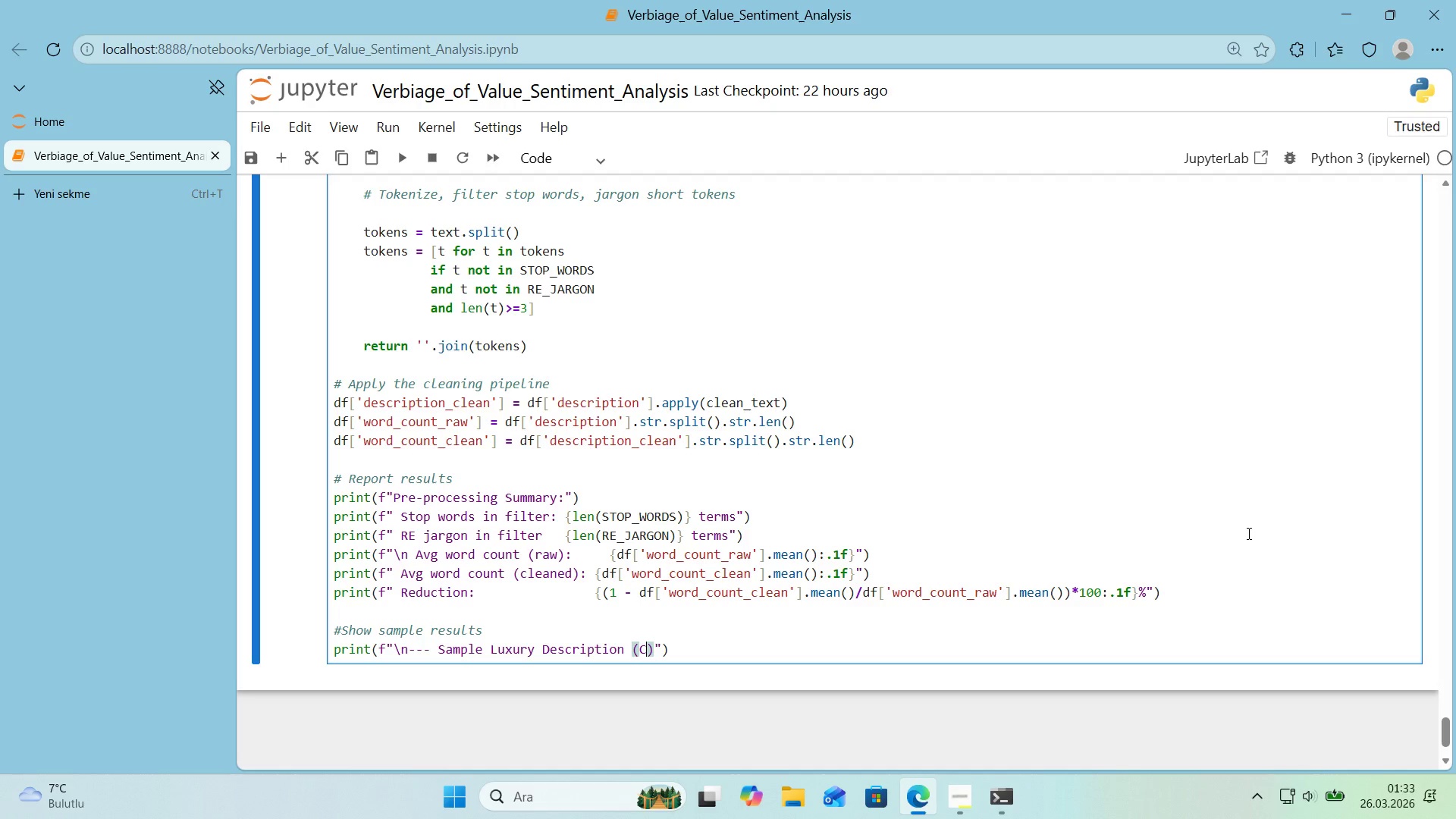 
 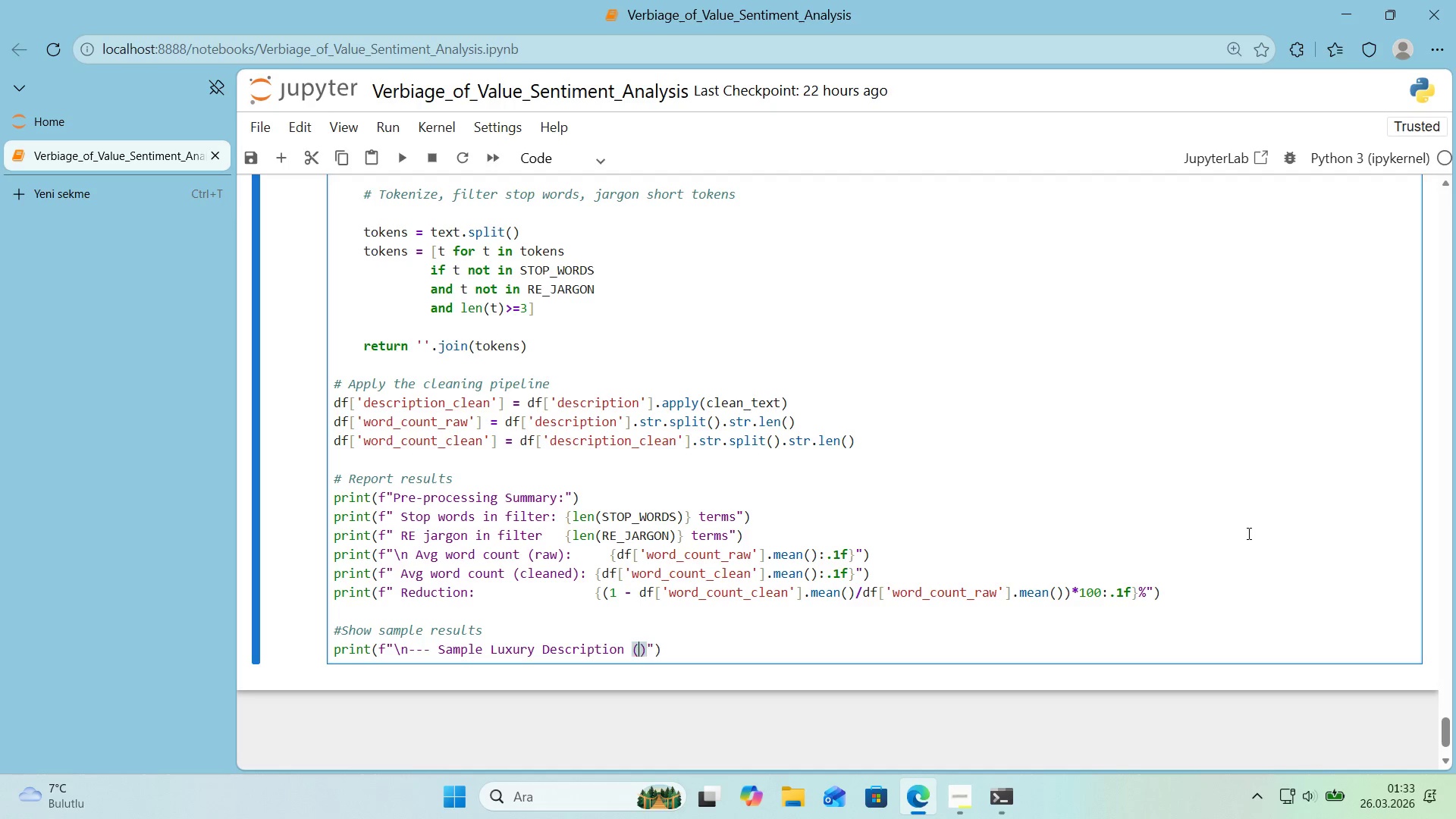 
key(ArrowLeft)
 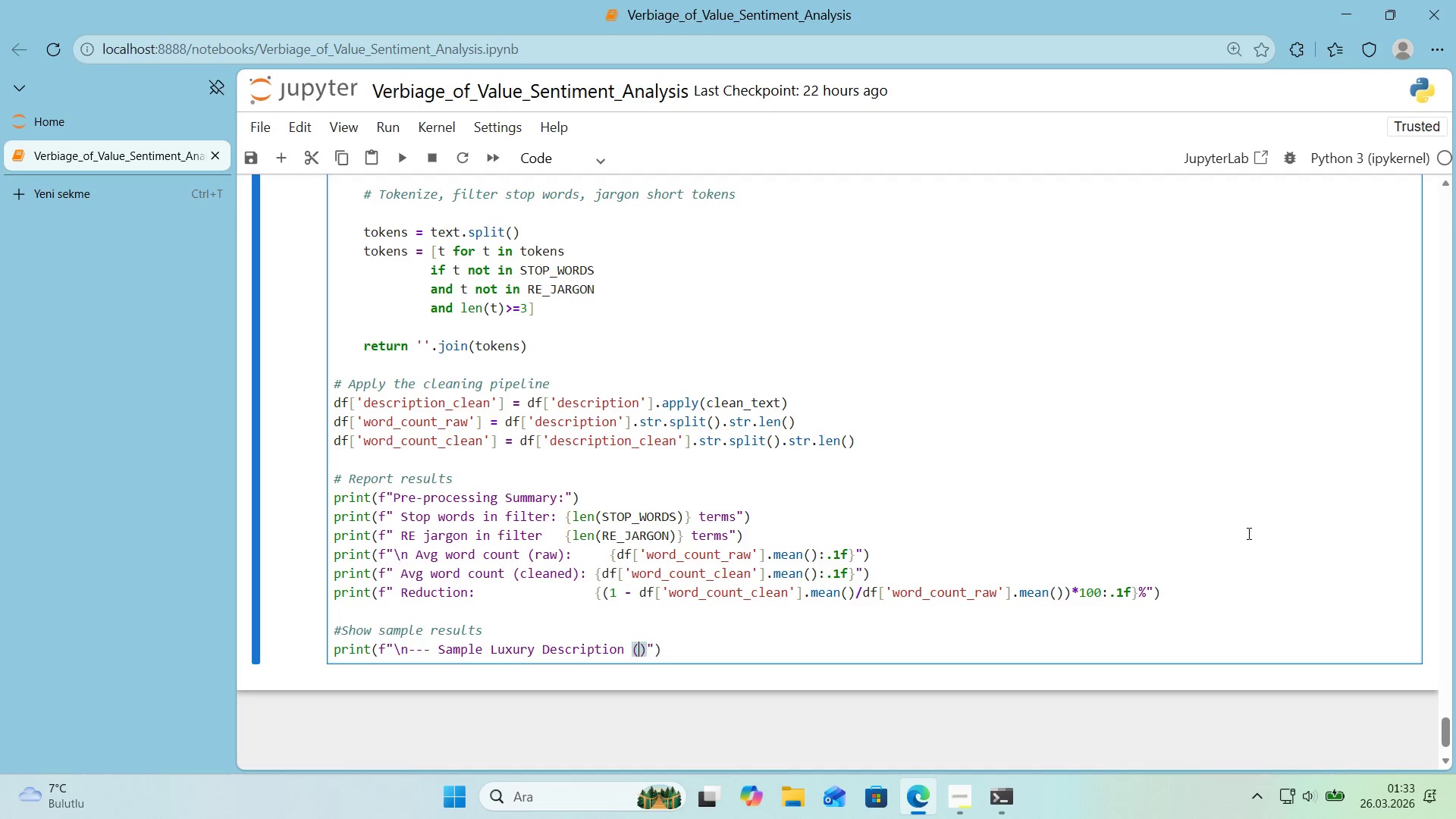 
type(Ck)
key(Backspace)
type(leaned)
 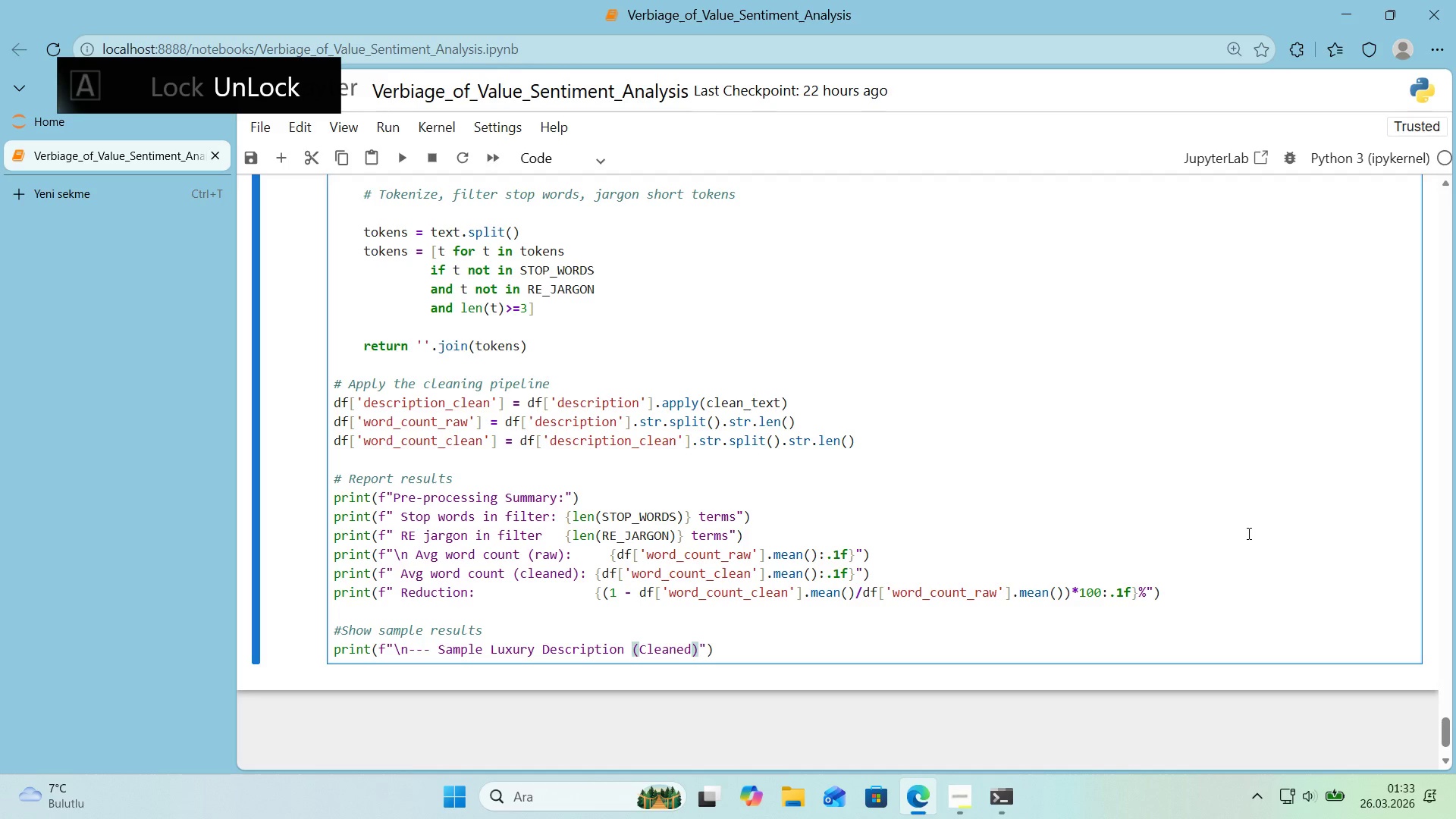 
key(ArrowRight)
 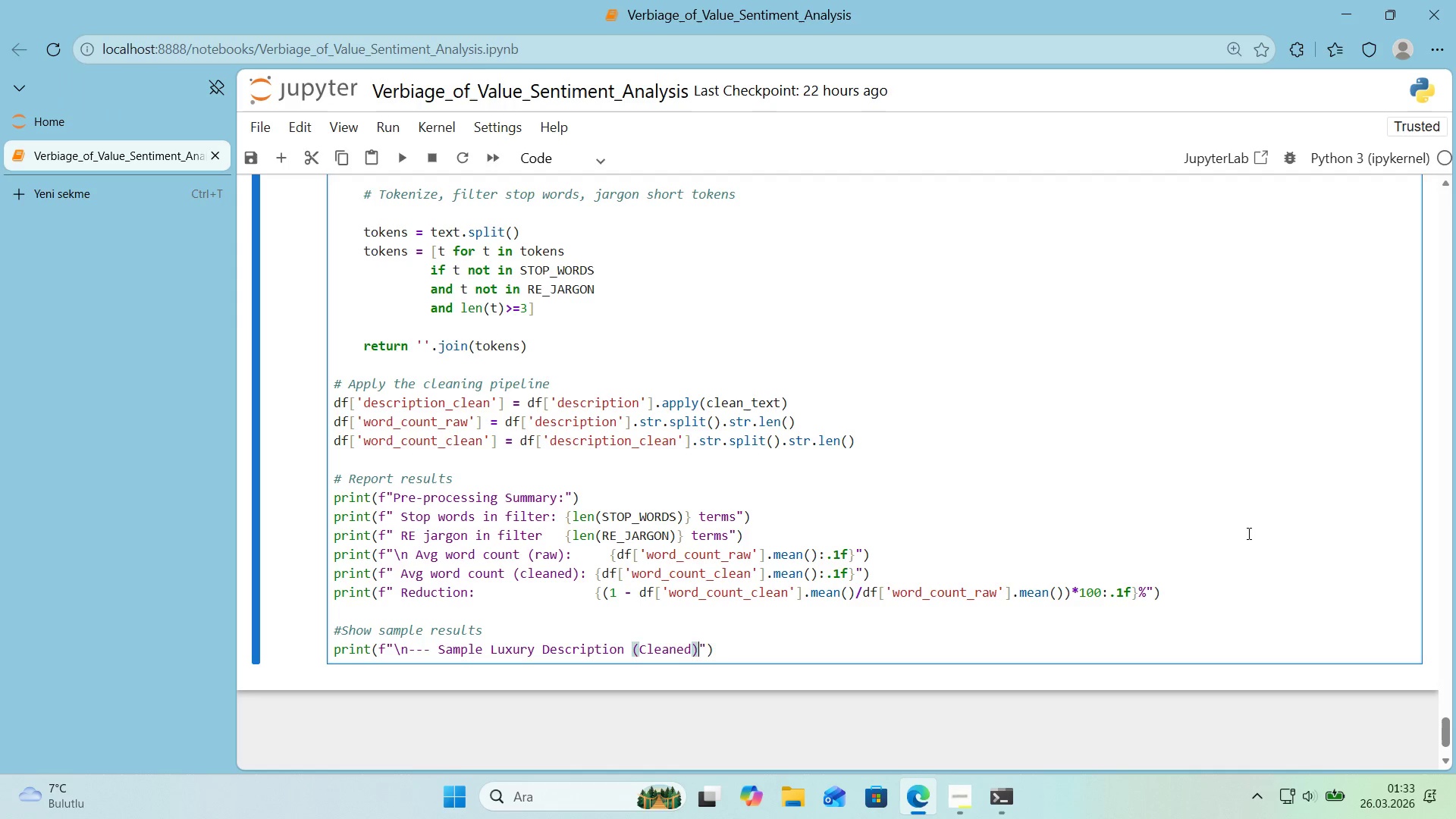 
key(Space)
 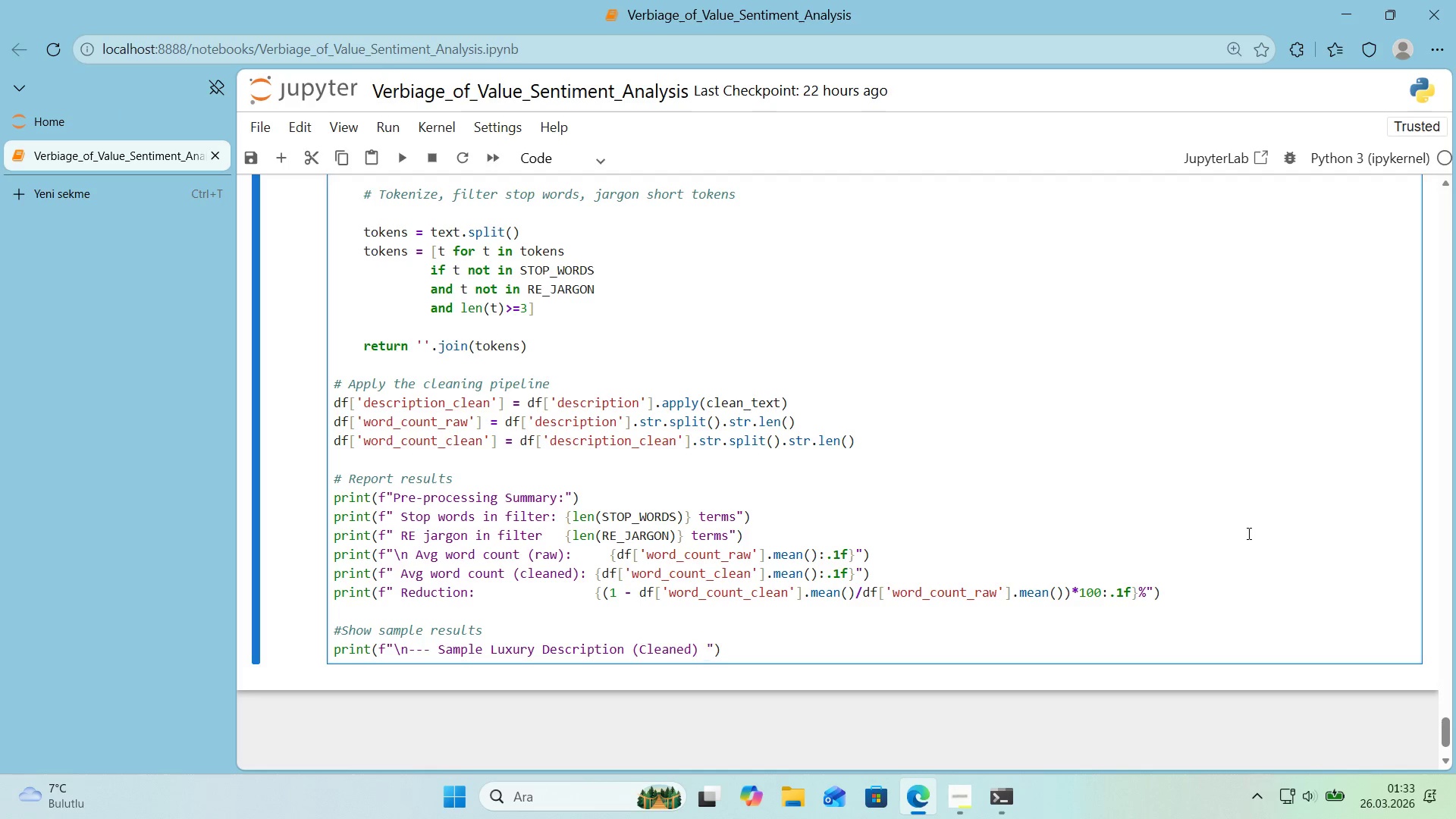 
key(NumpadSubtract)
 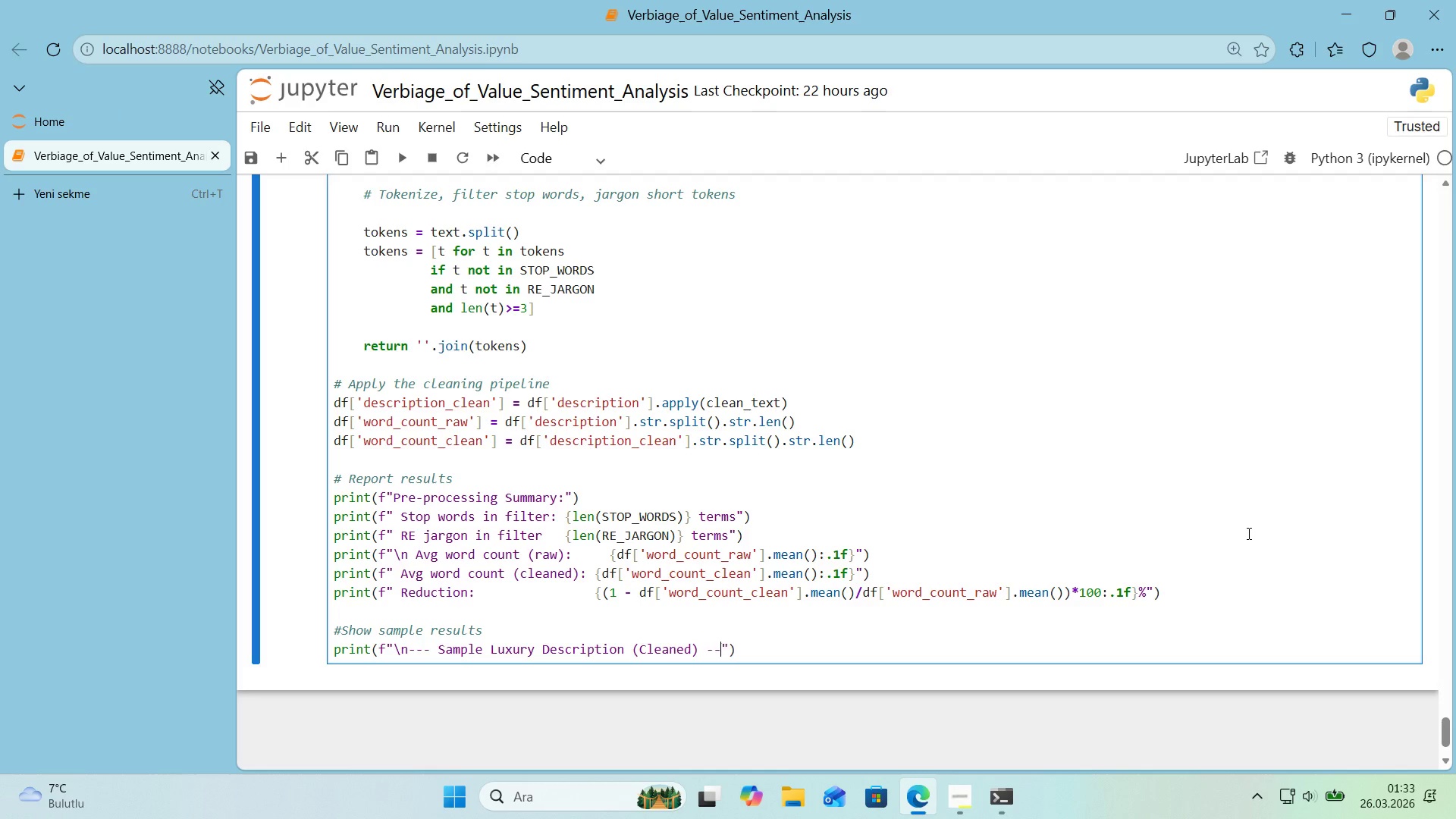 
key(NumpadSubtract)
 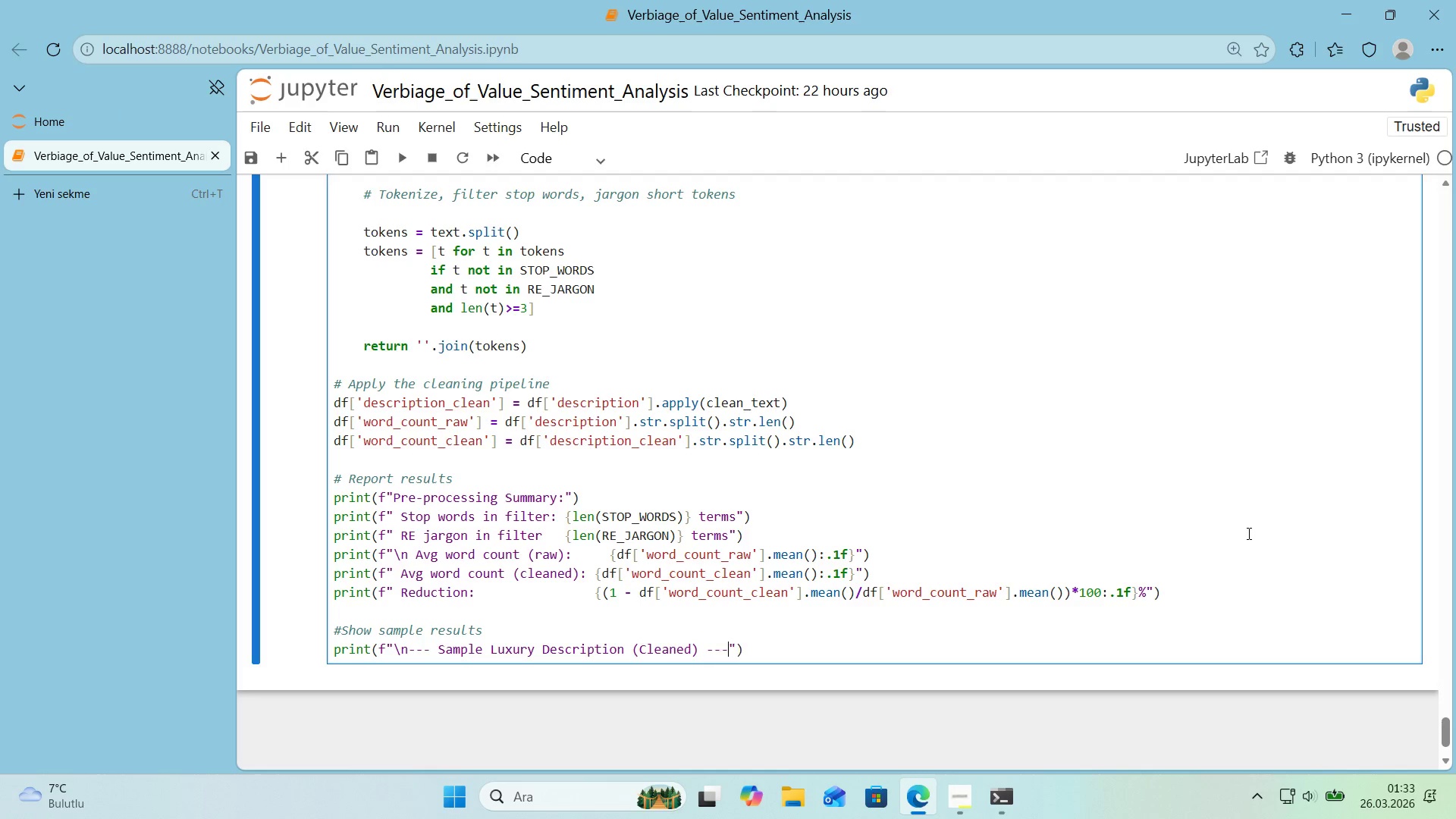 
key(NumpadSubtract)
 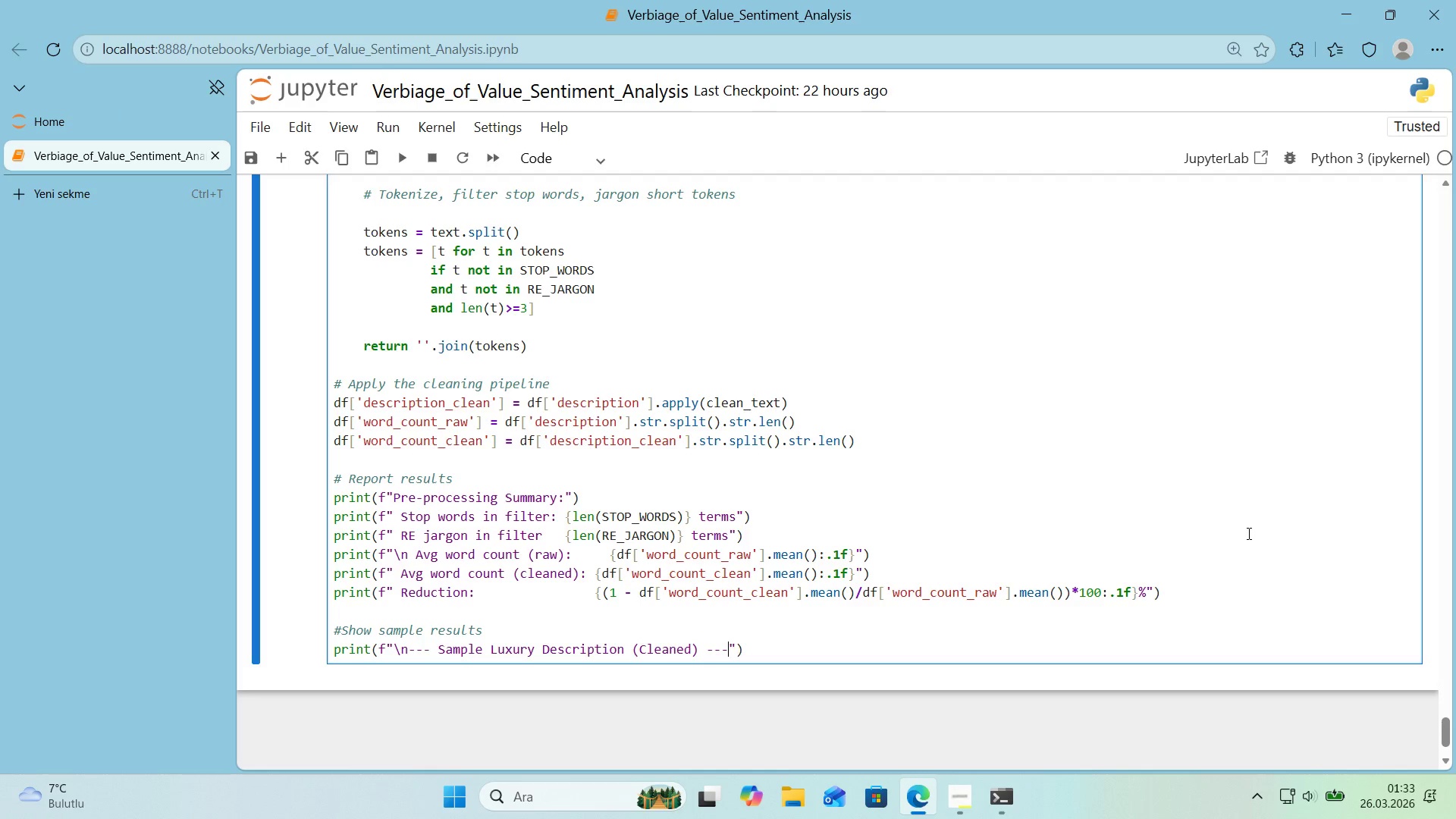 
key(ArrowRight)
 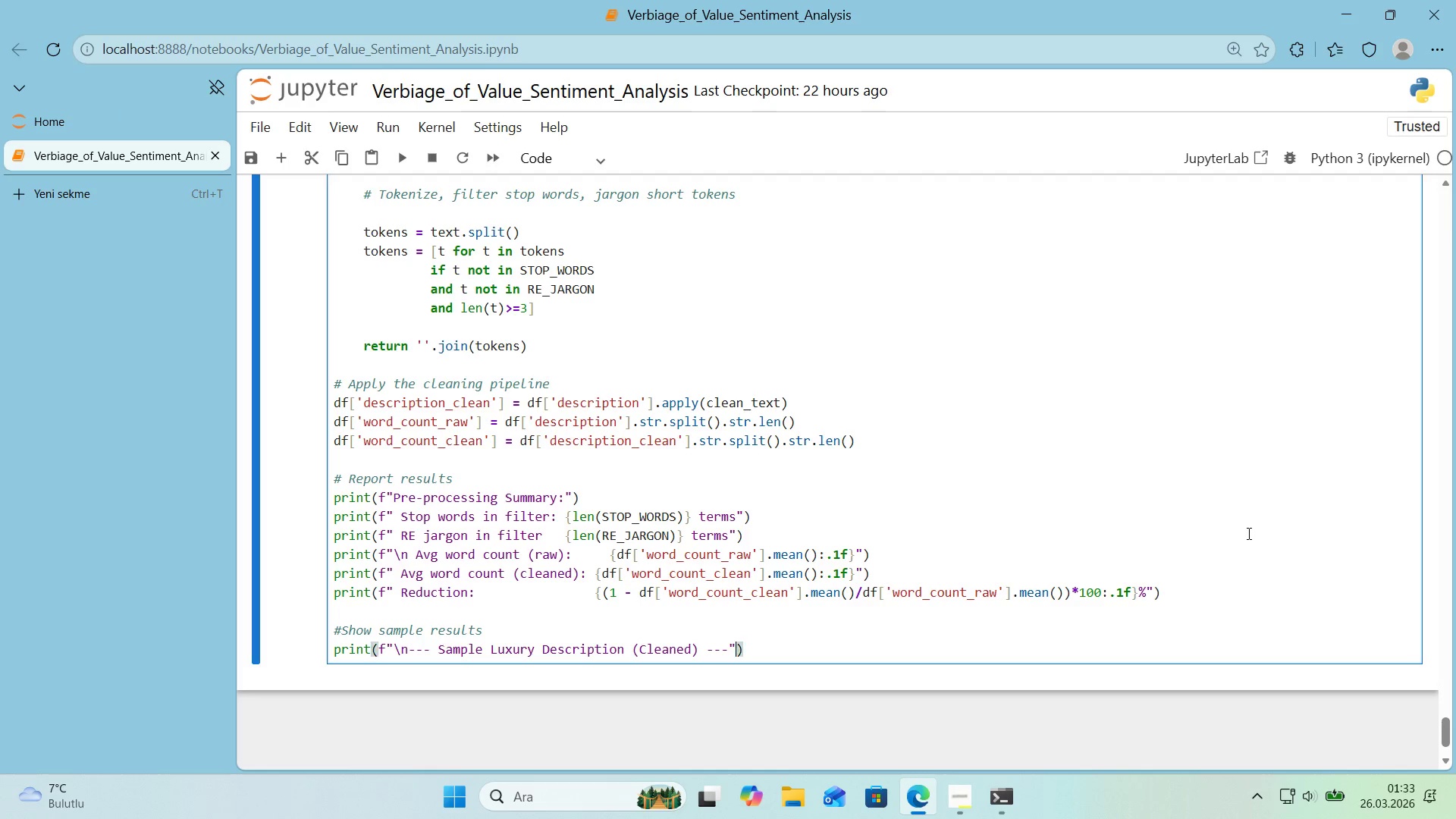 
key(ArrowRight)
 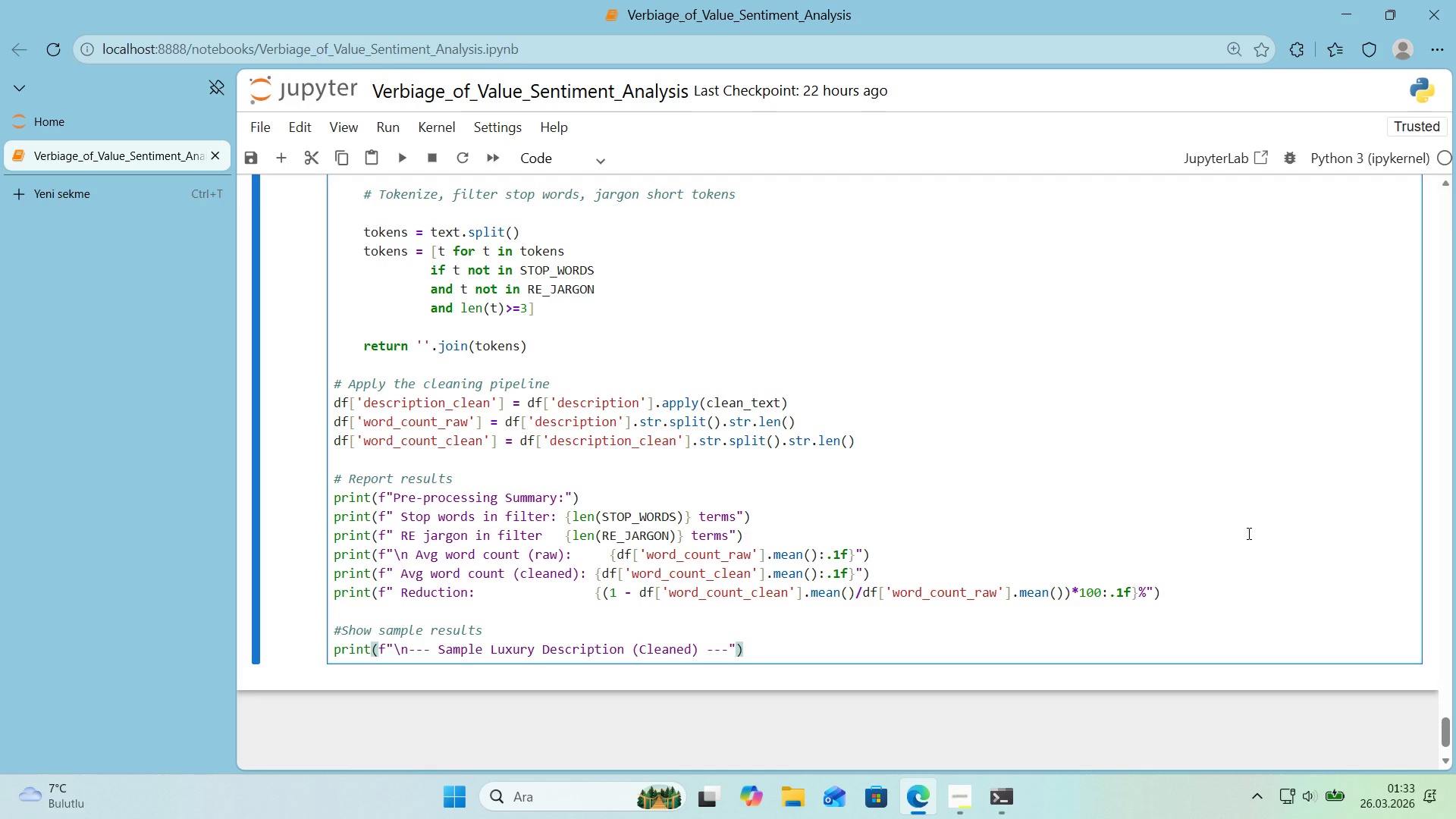 
key(Enter)
 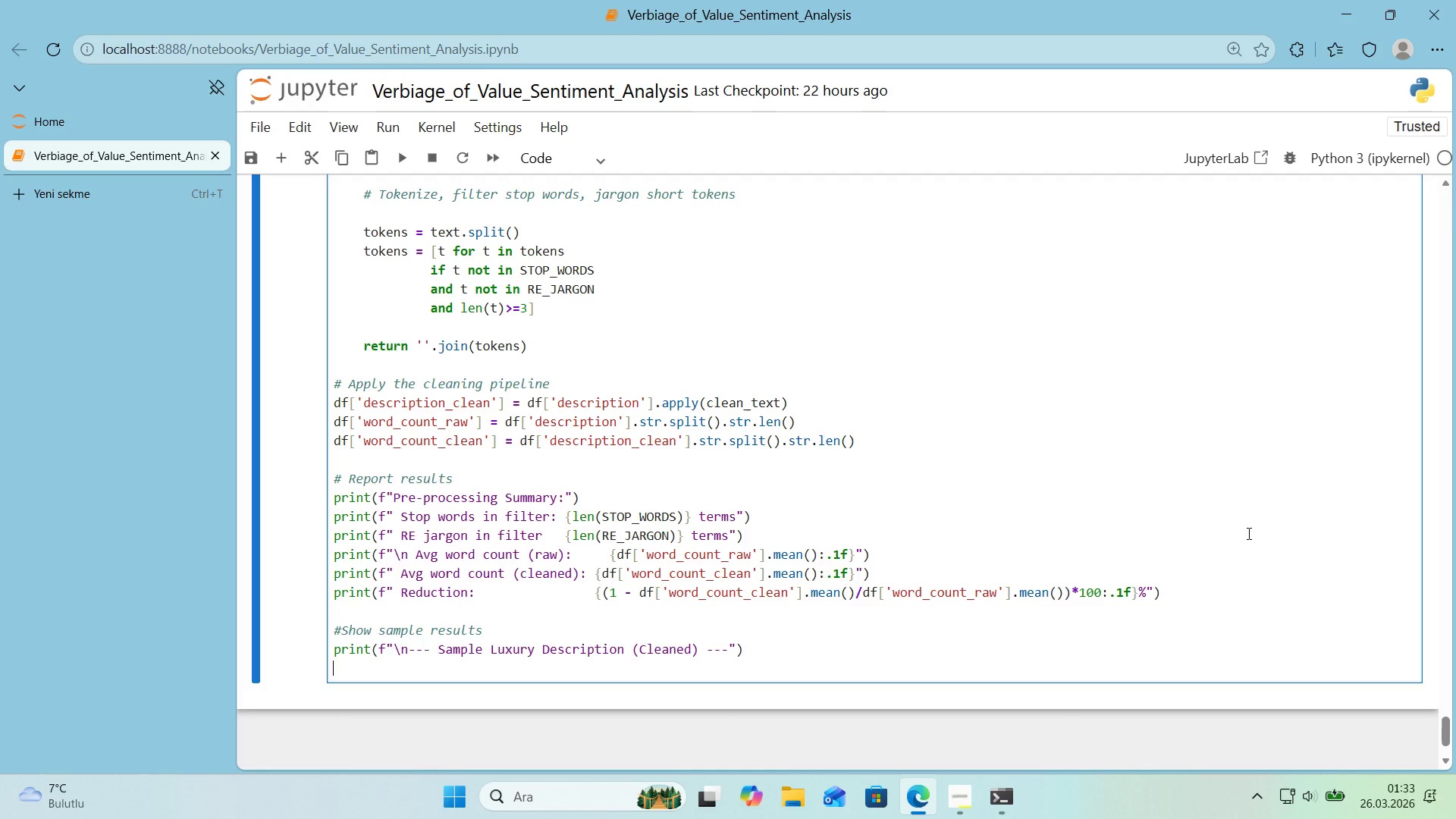 
type(lux_sample ) df)
 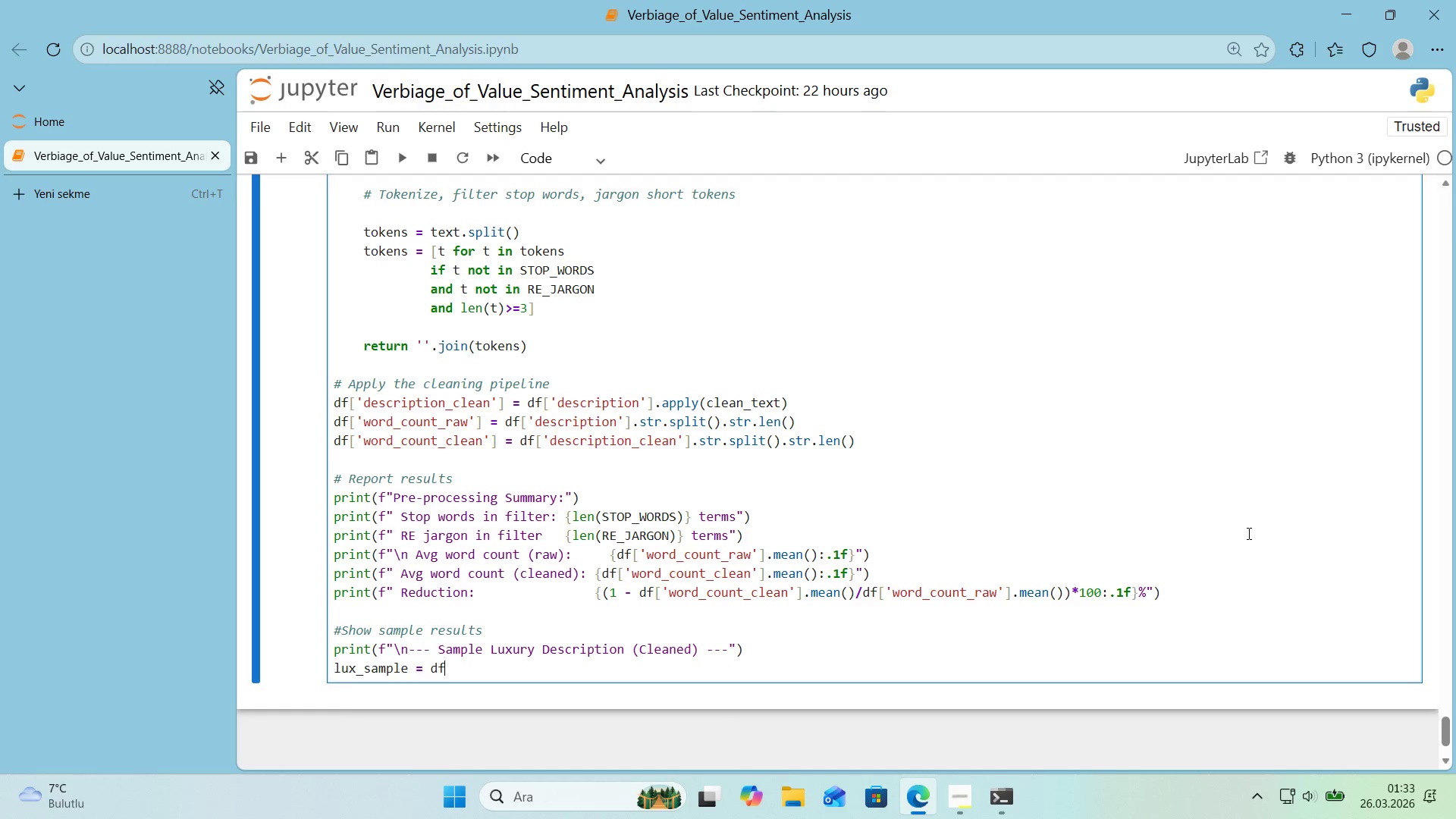 
key(Alt+Control+8)
 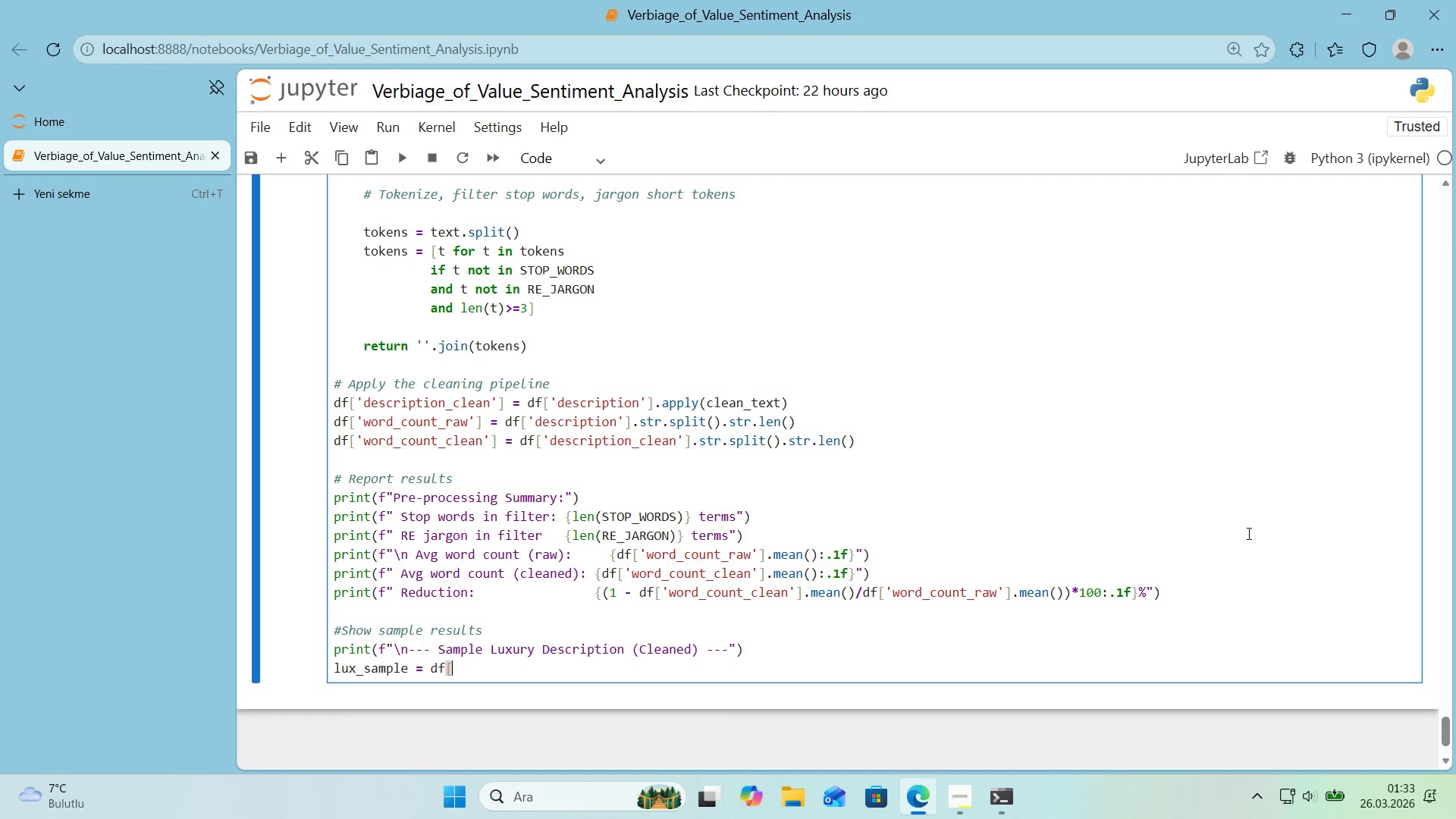 
key(Alt+Control+9)
 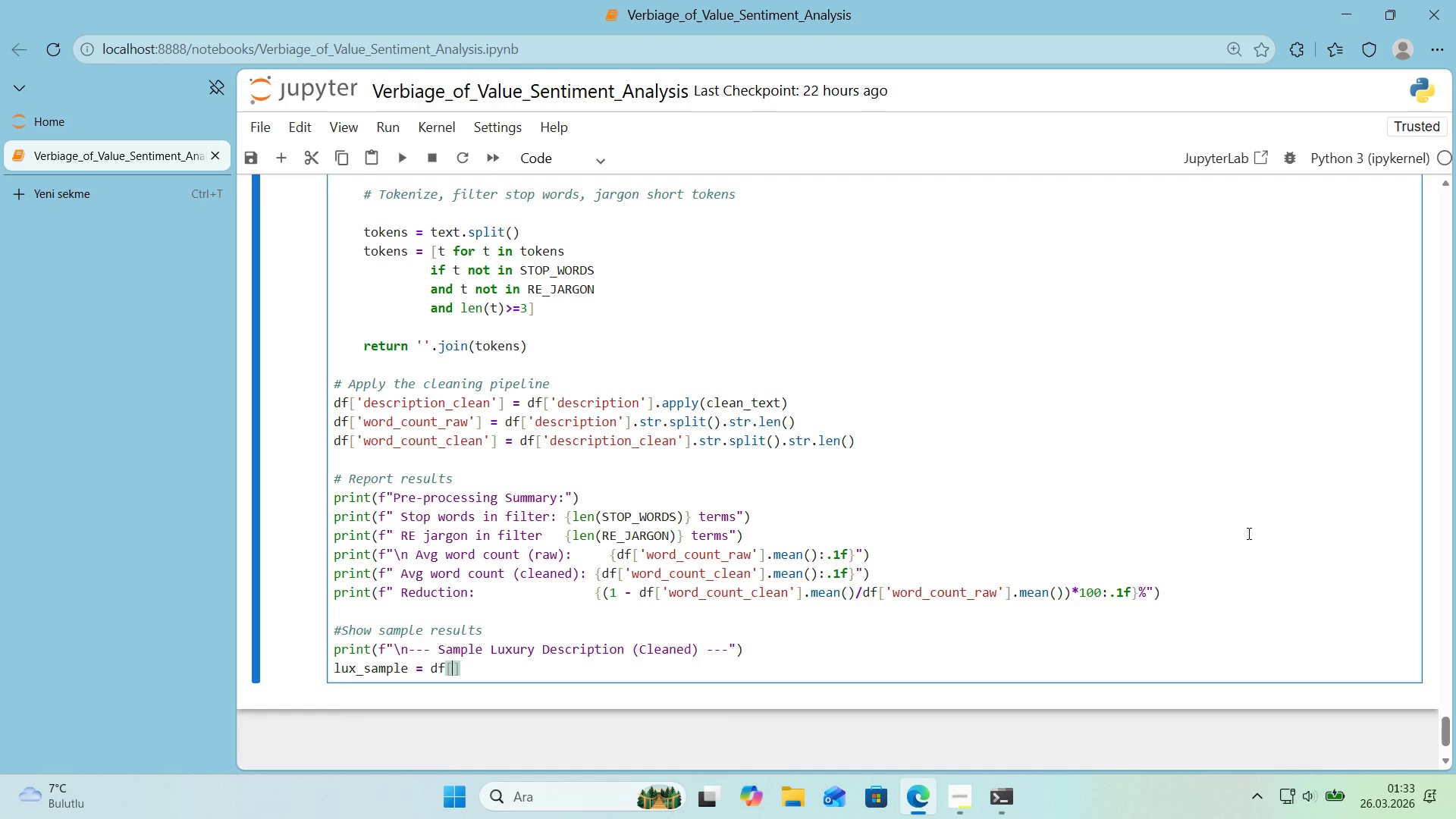 
key(ArrowLeft)
 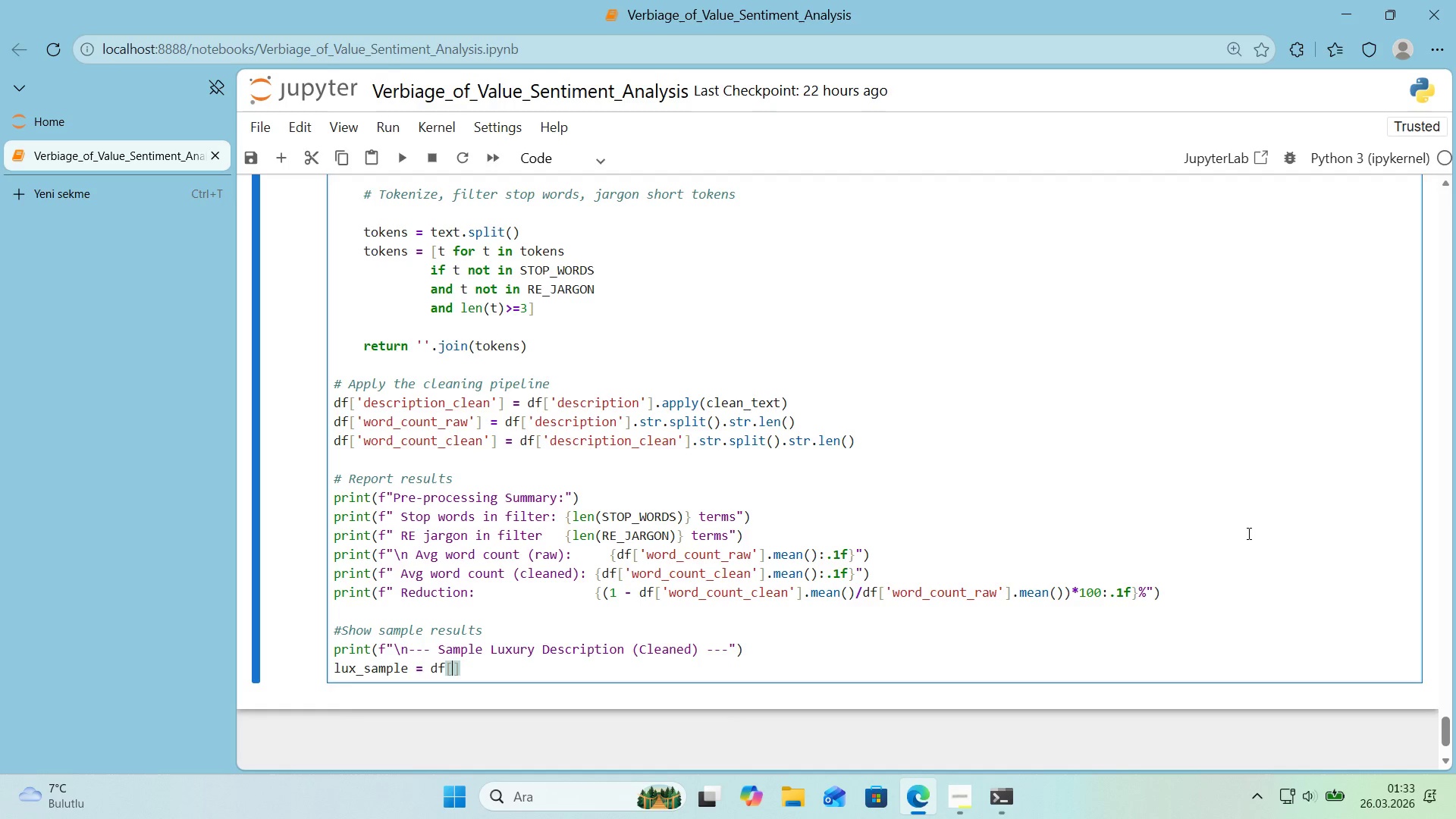 
type(@@)
 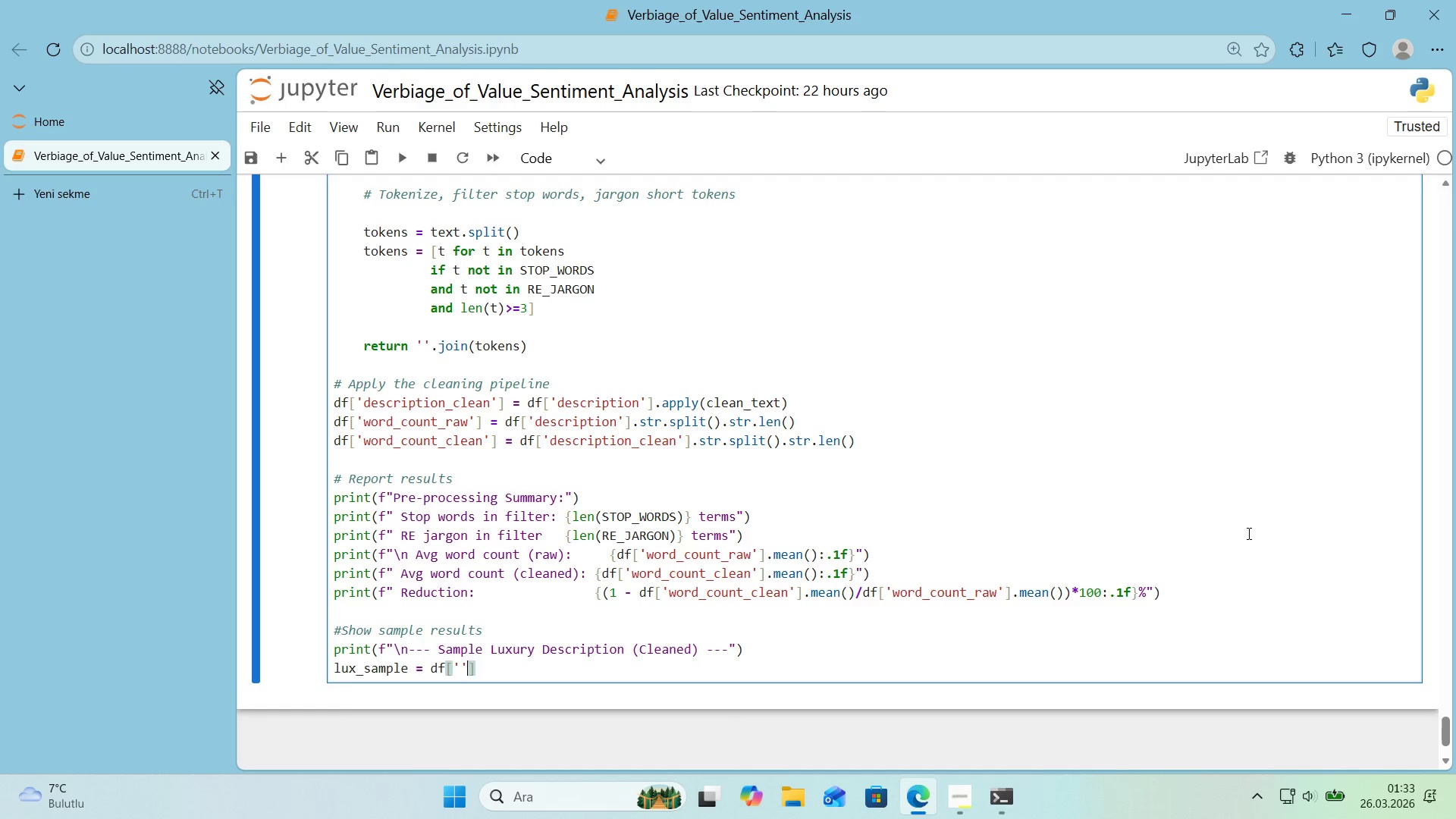 
key(ArrowLeft)
 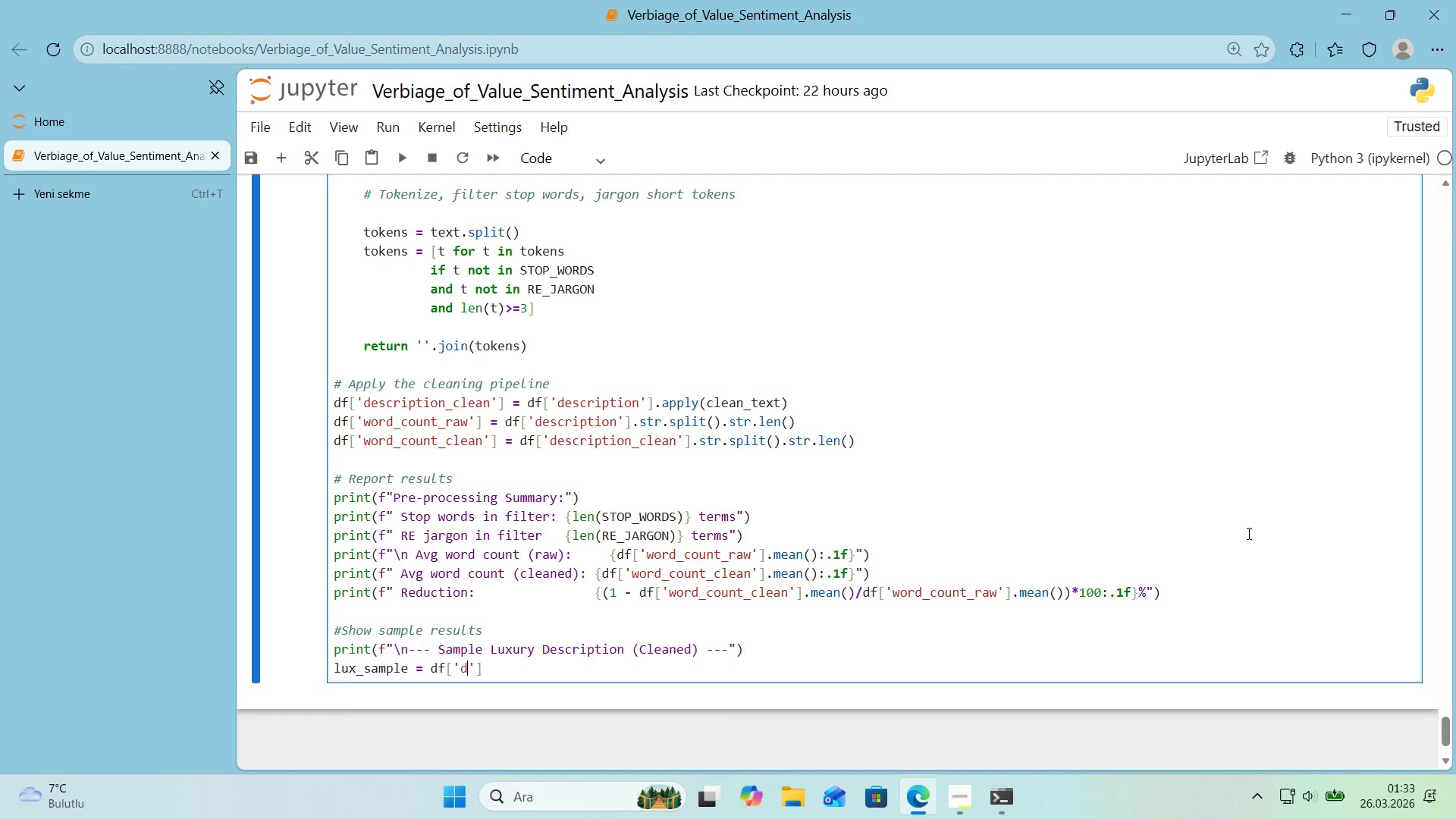 
type(df)
 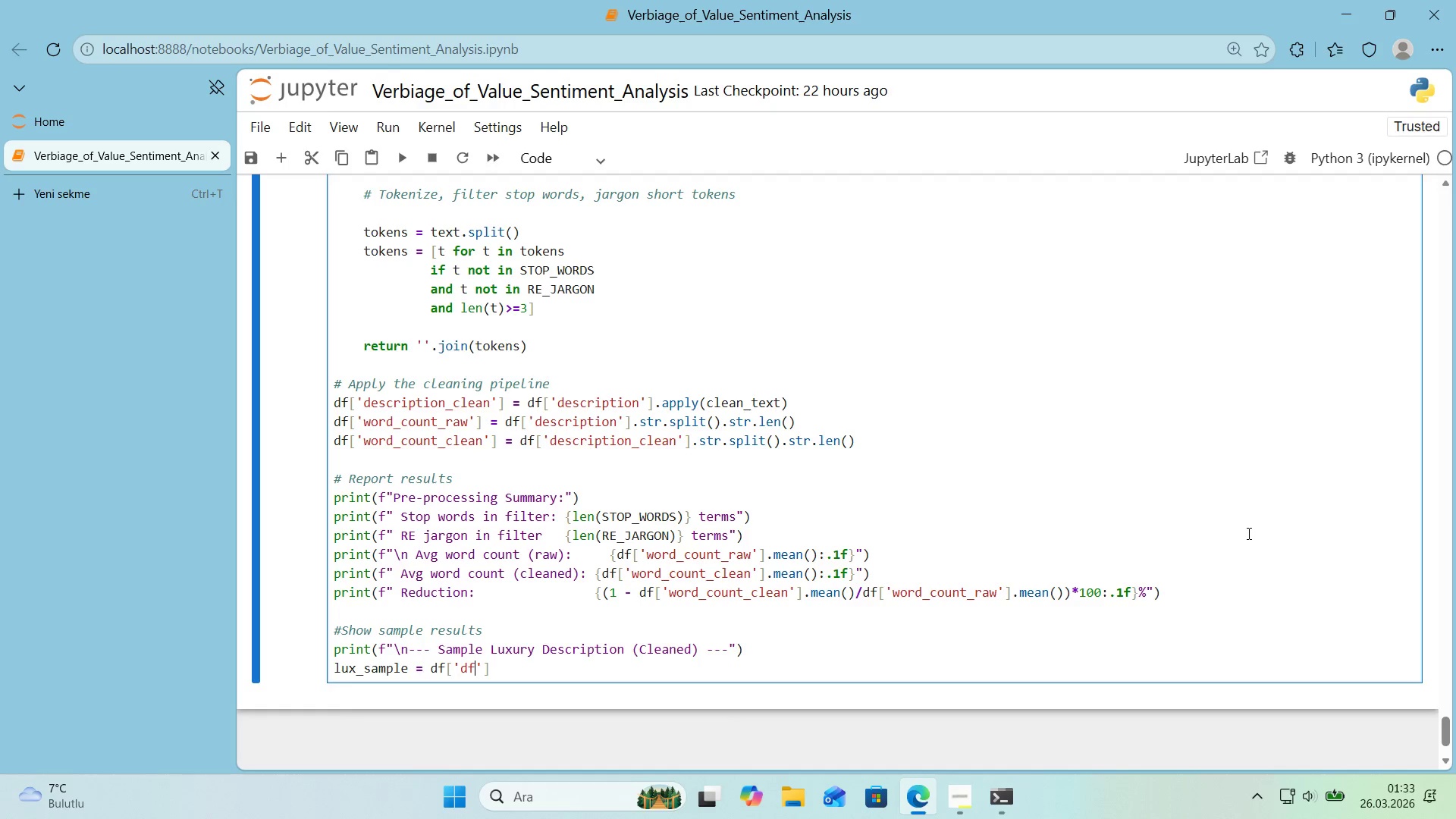 
key(Alt+Control+8)
 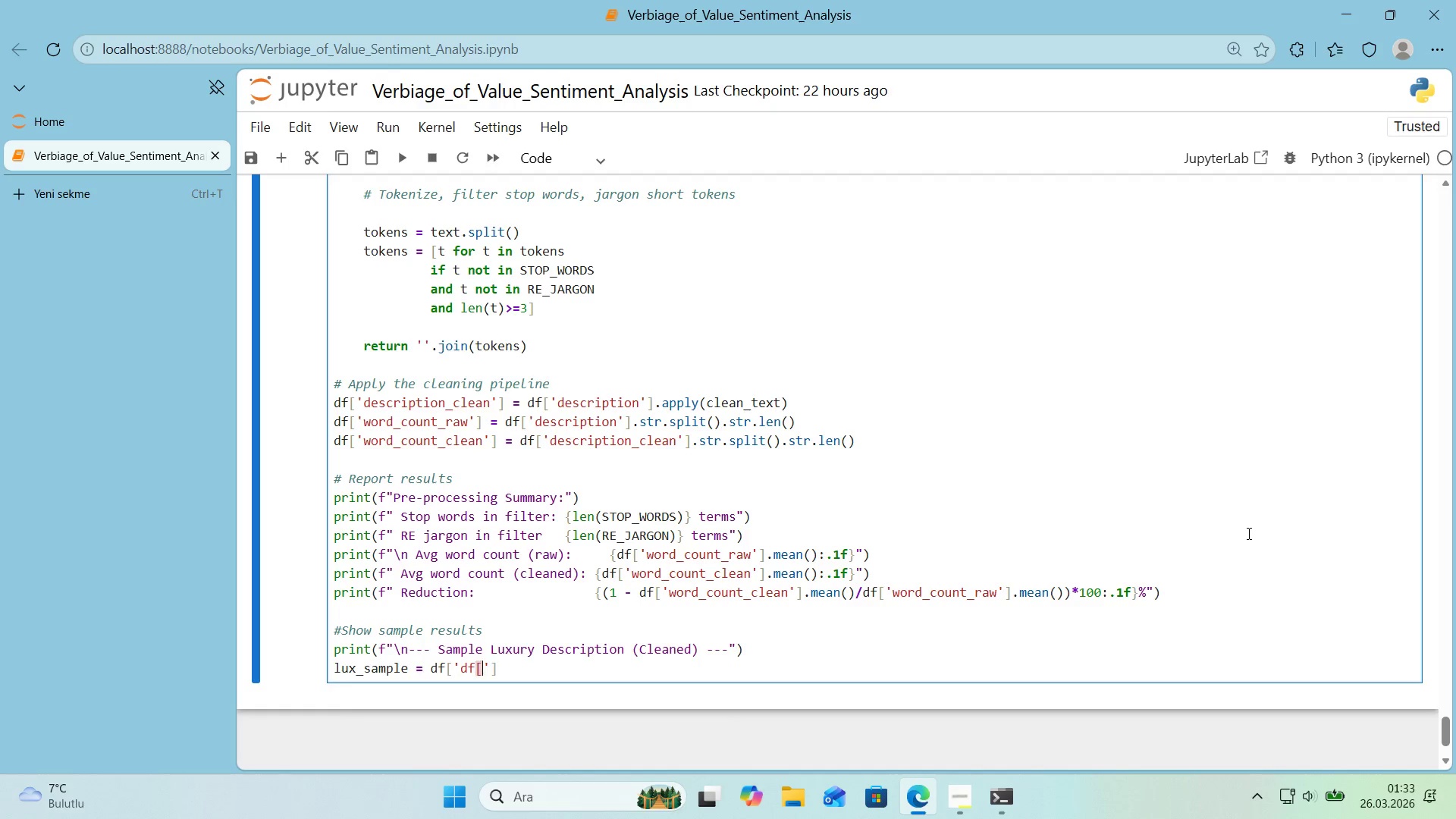 
key(Alt+Control+9)
 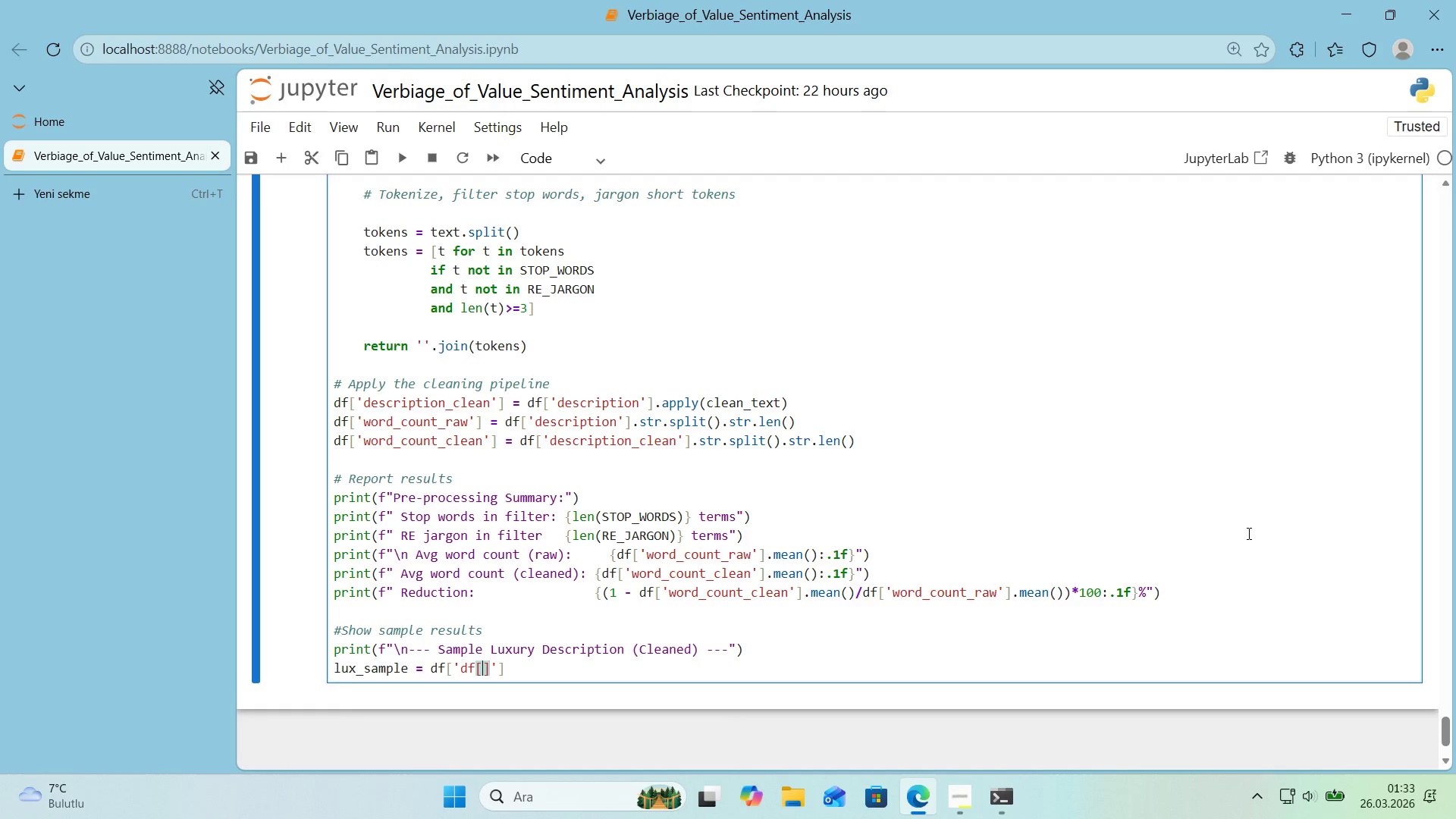 
key(ArrowLeft)
 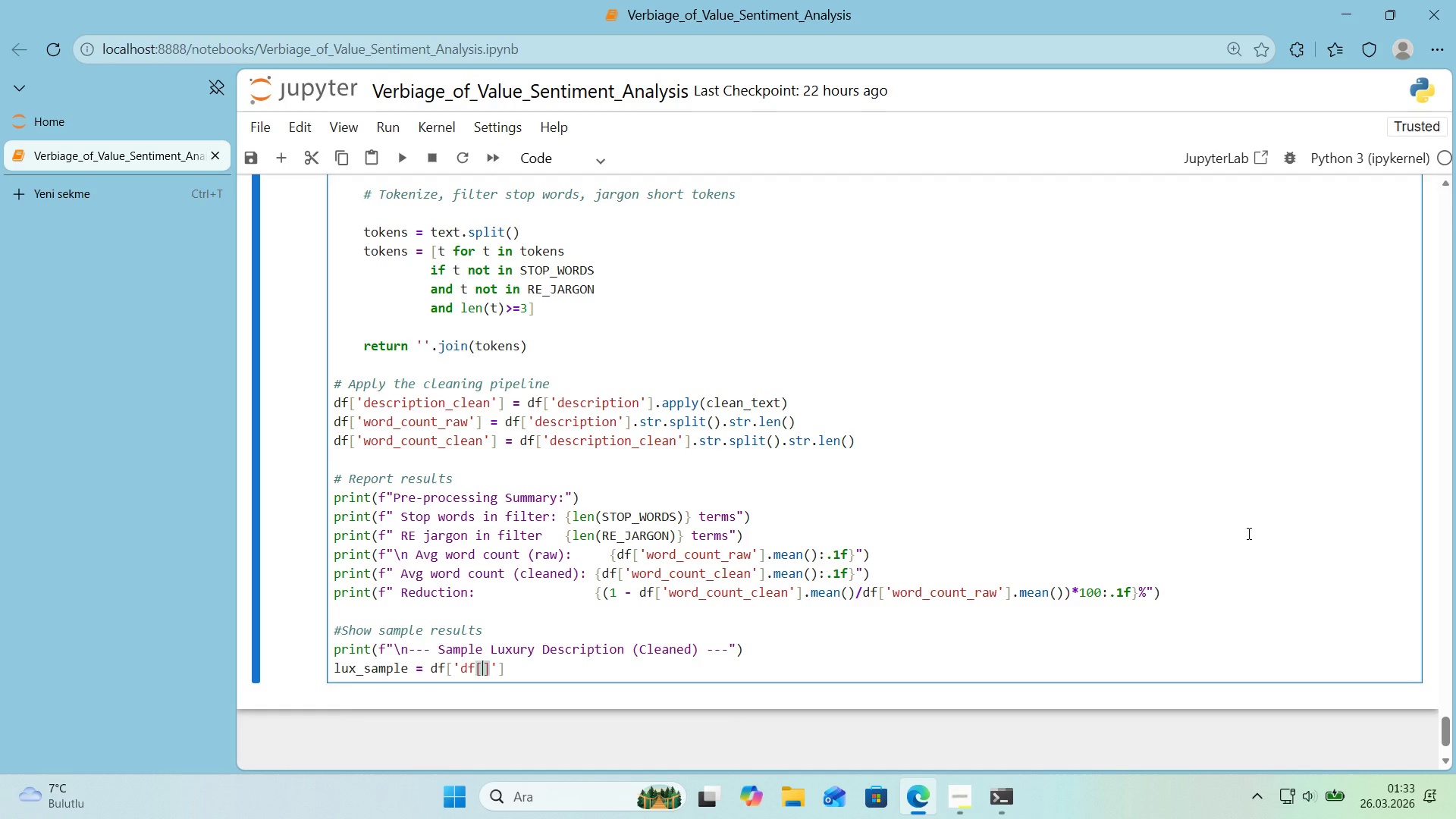 
type(@@)
 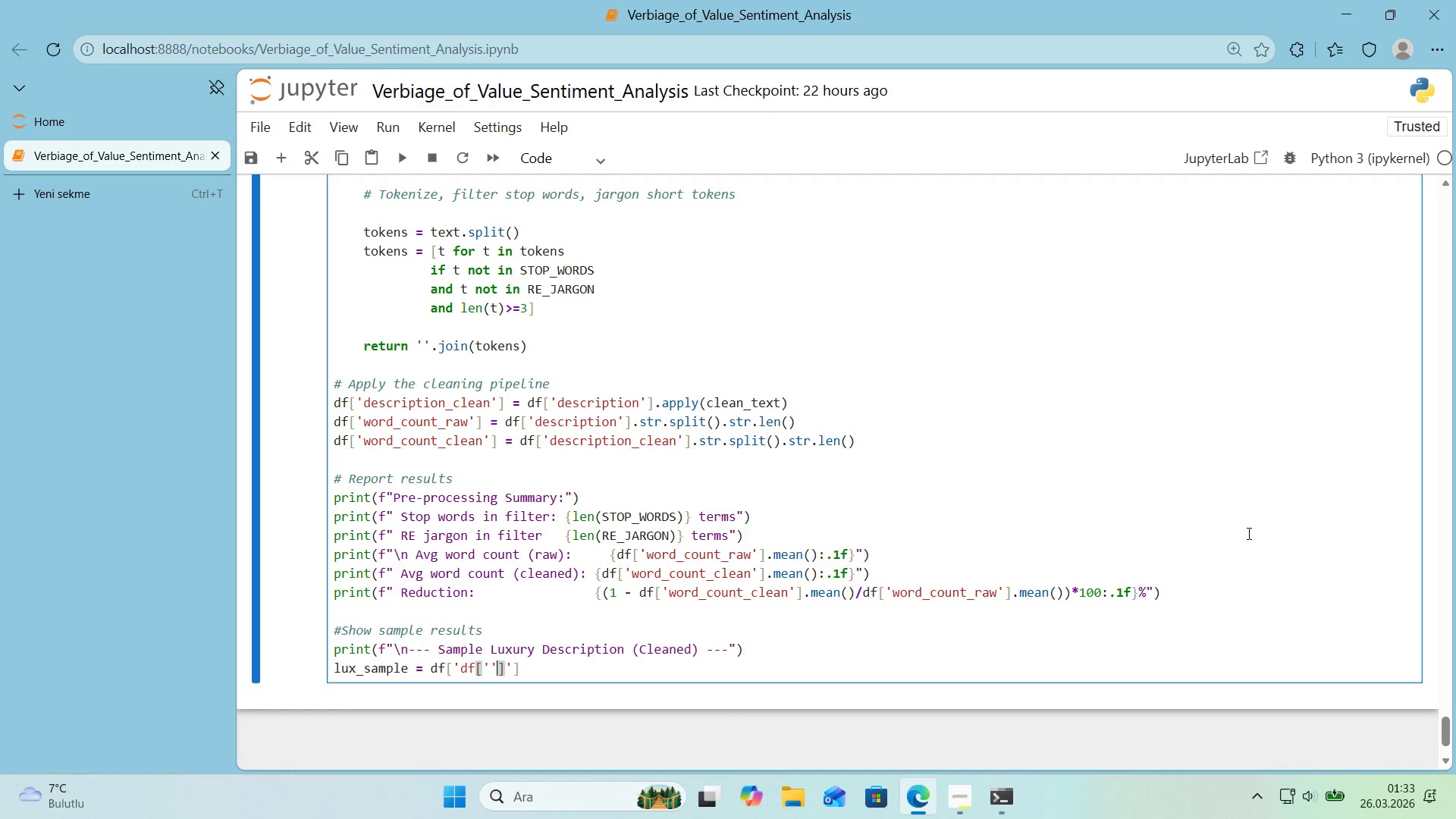 
key(ArrowLeft)
 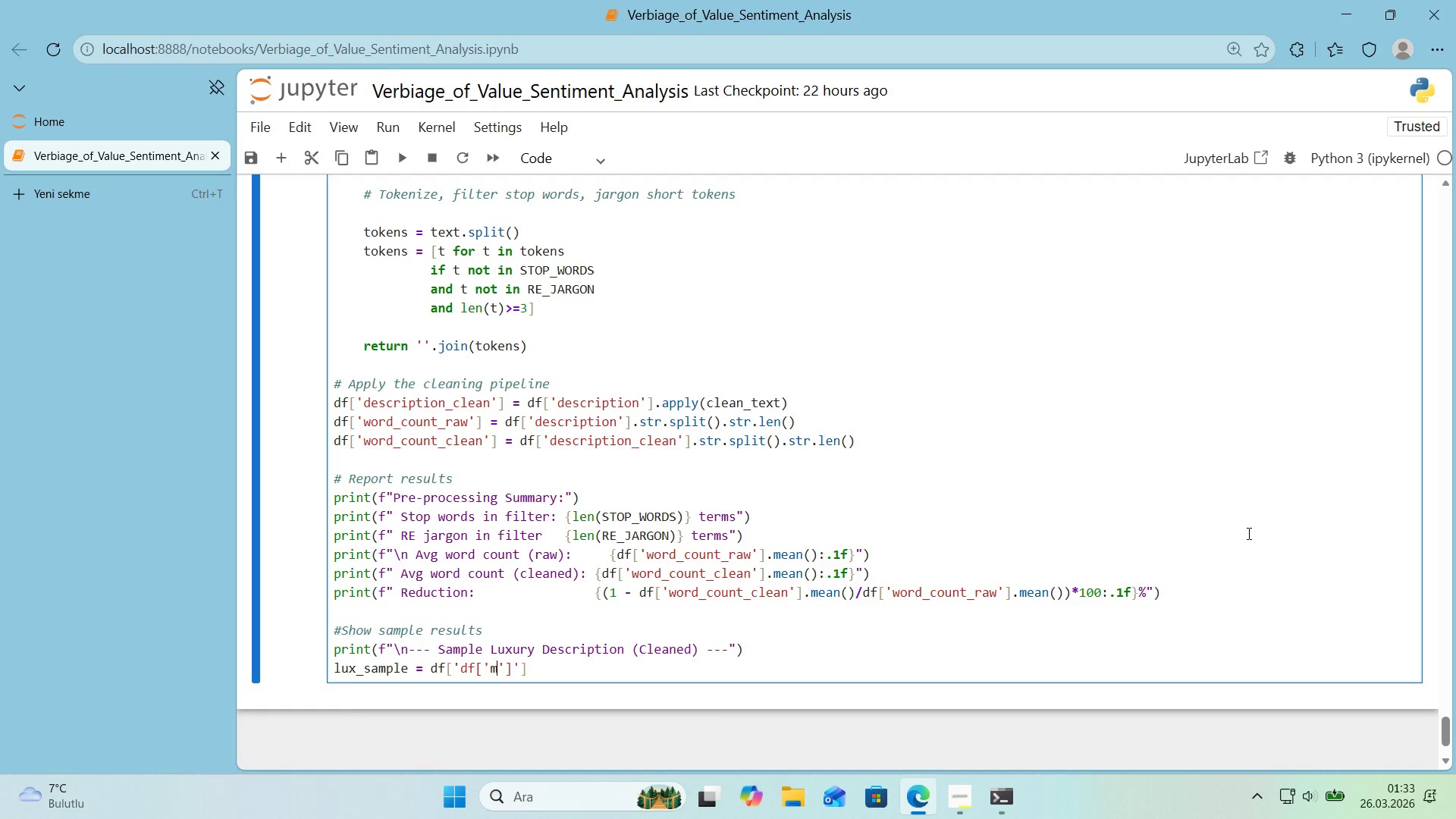 
type(market_segment)
 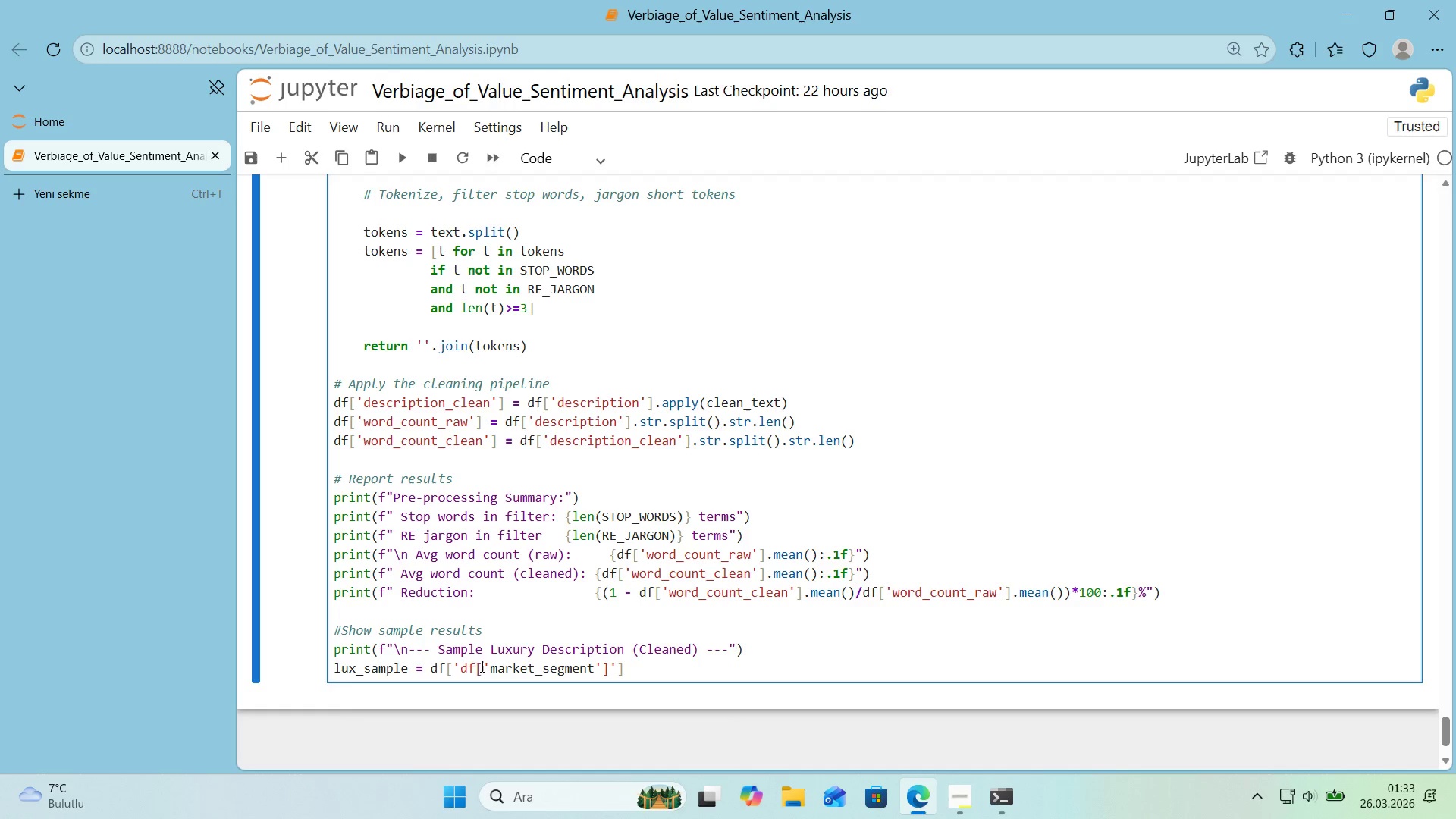 
left_click_drag(start_coordinate=[460, 666], to_coordinate=[455, 667])
 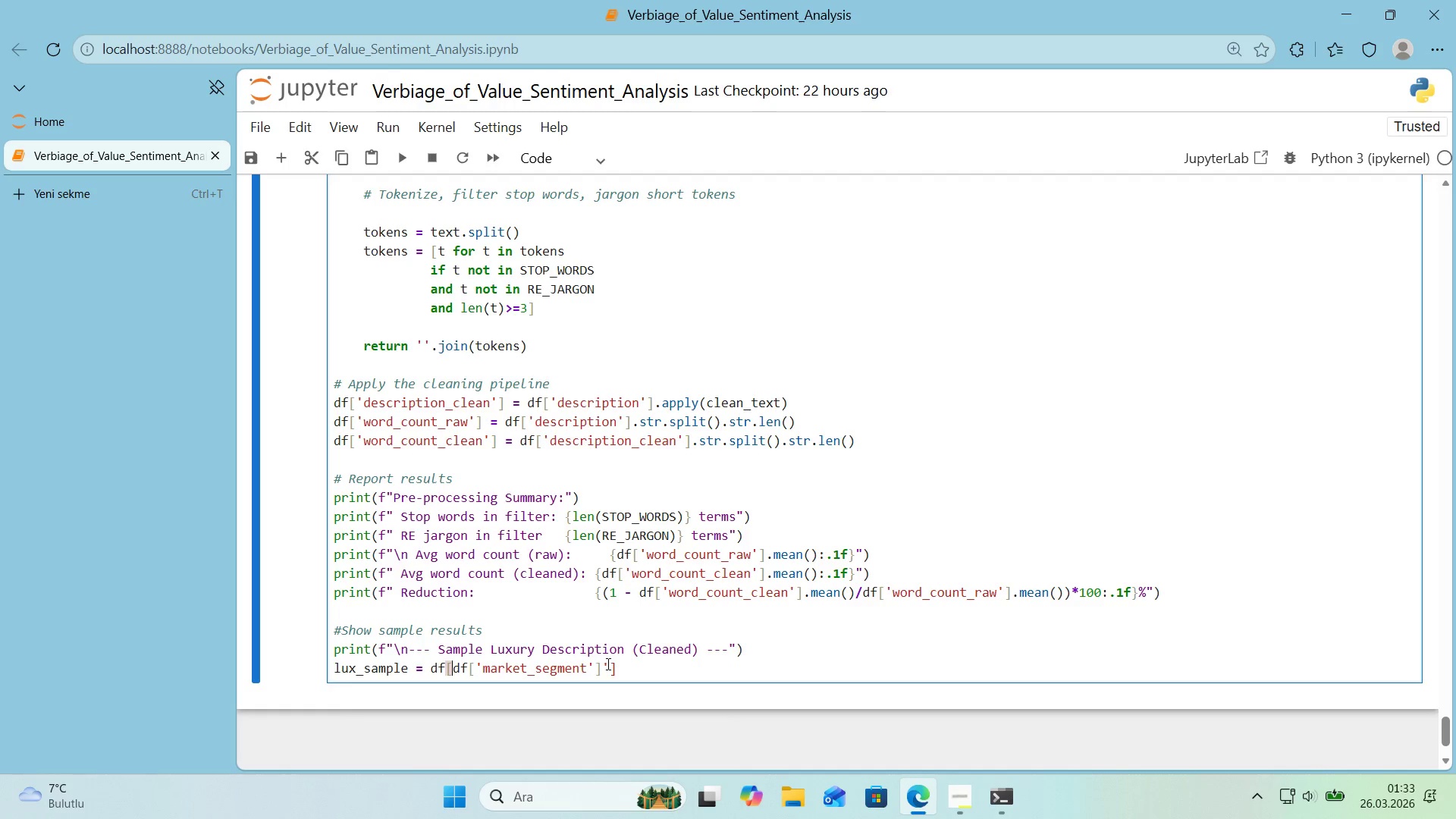 
key(Backspace)
 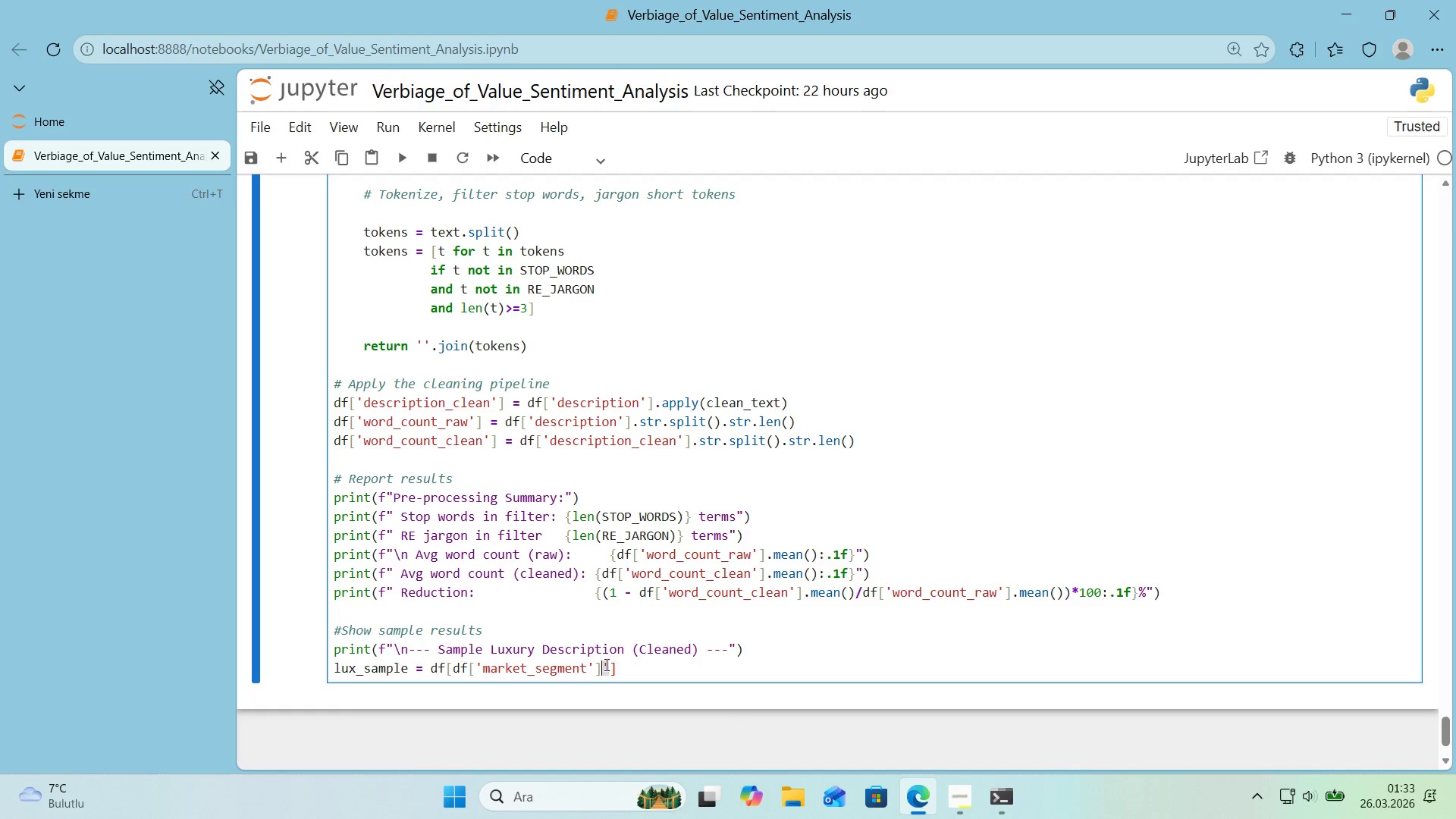 
key(Backspace)
 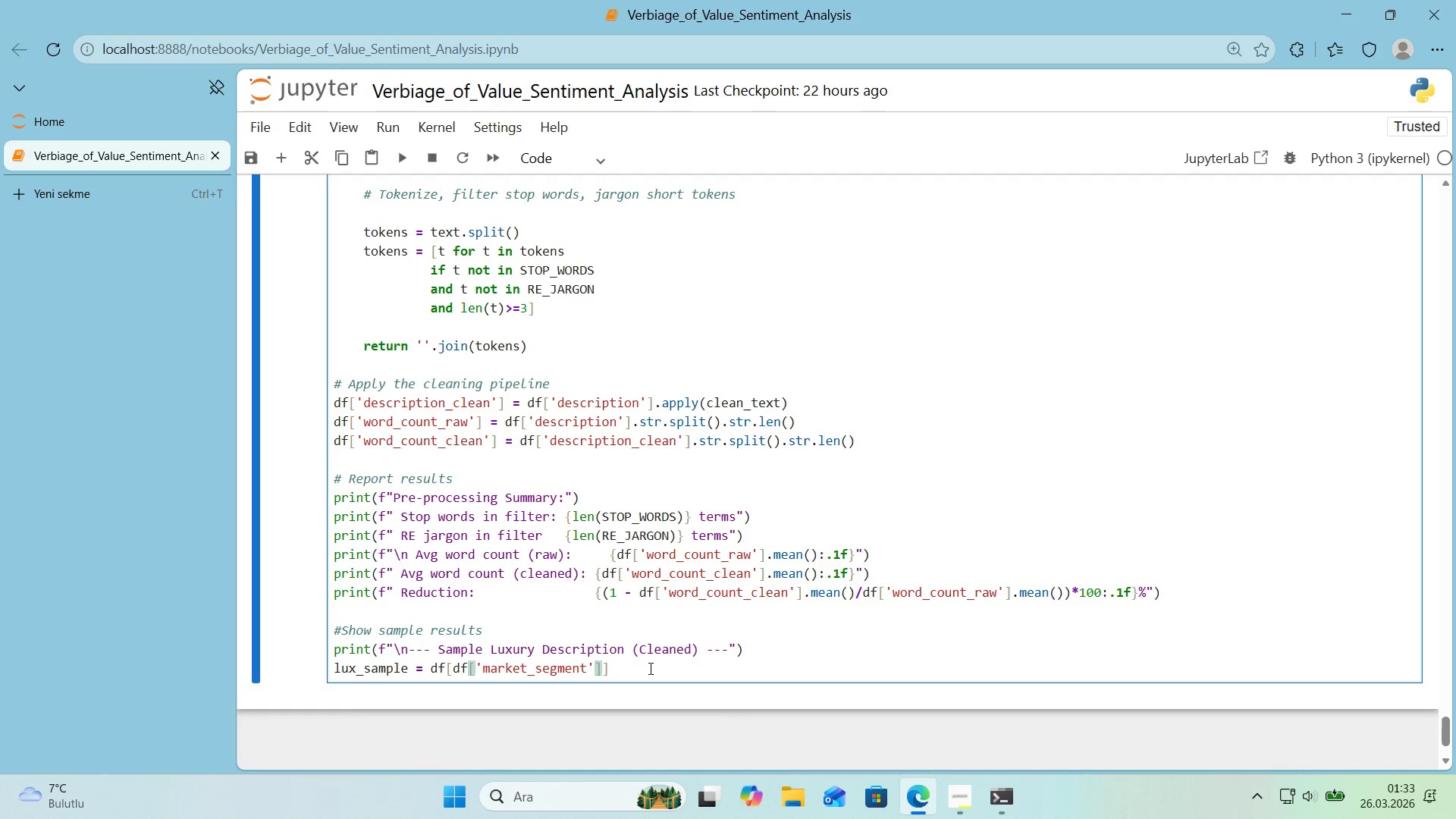 
left_click([660, 677])
 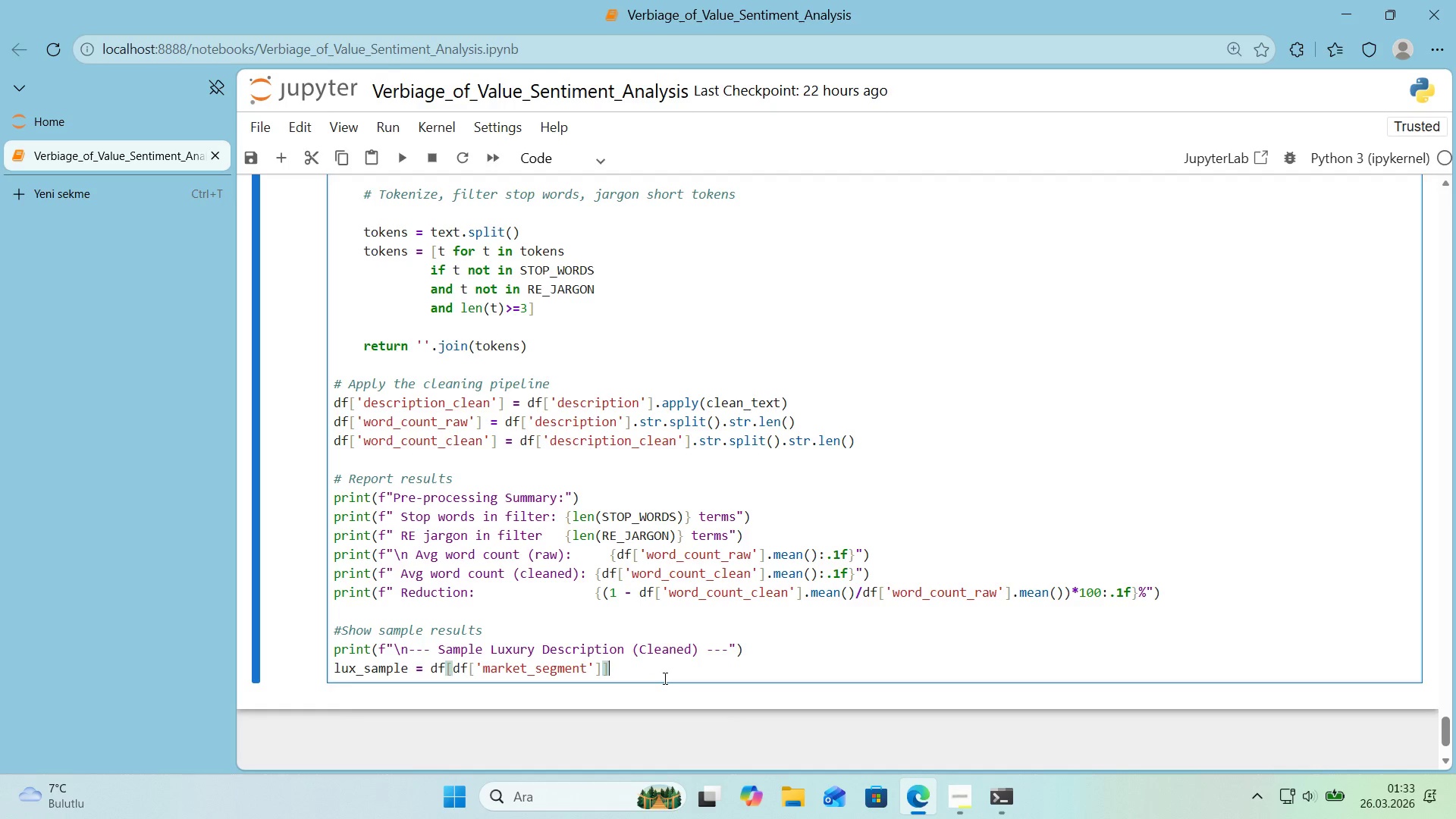 
type( )) @@)
 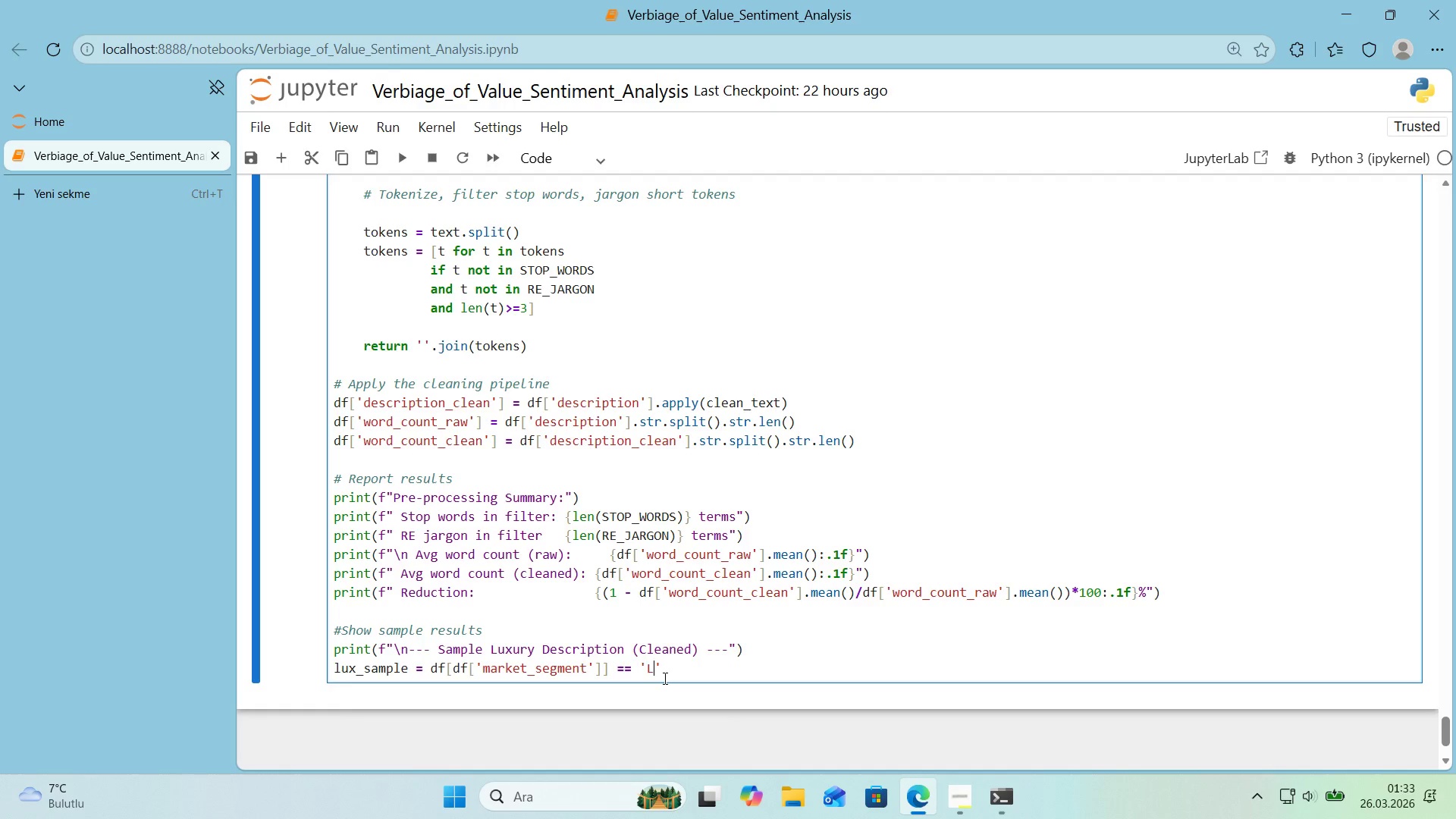 
 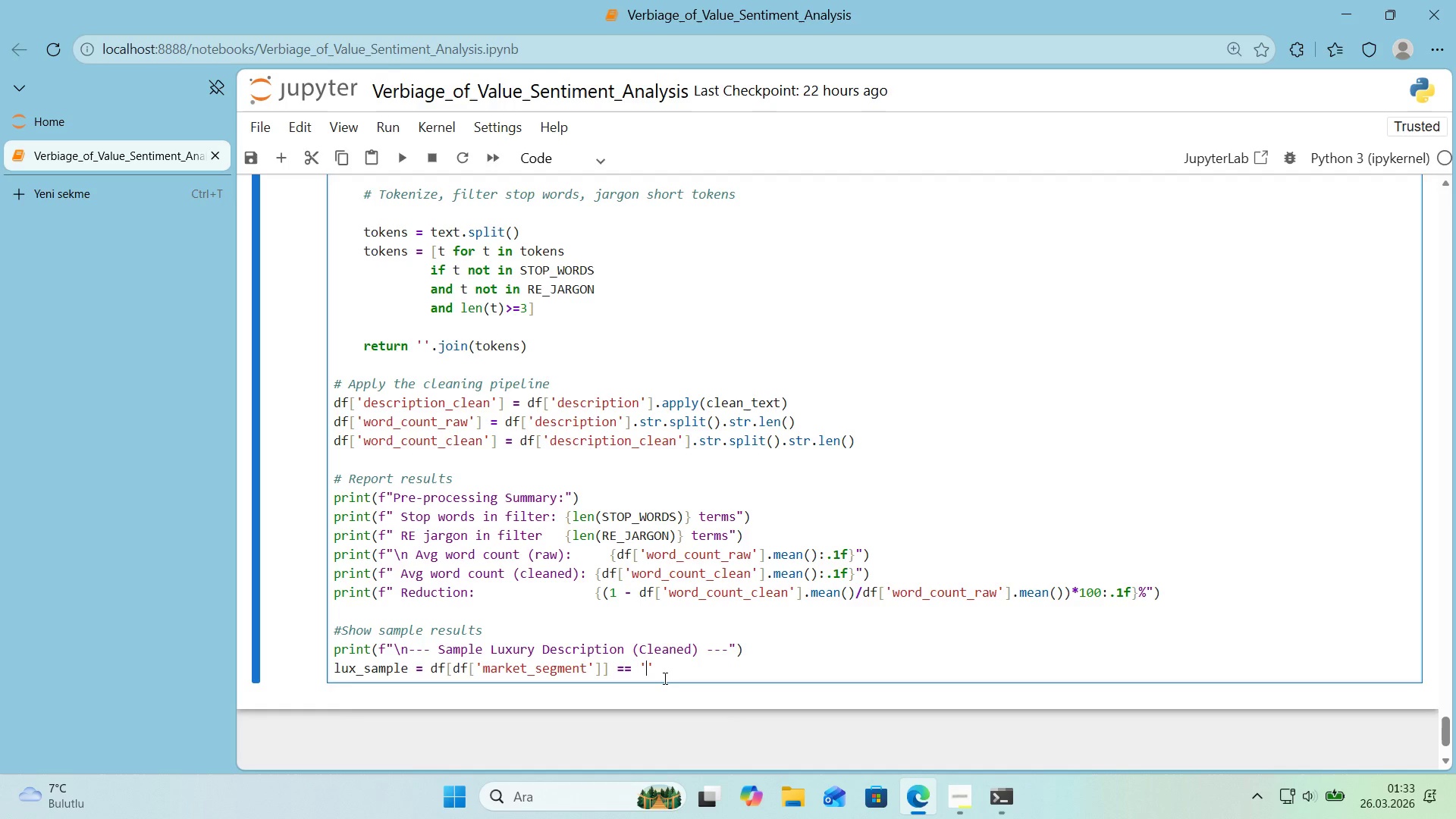 
key(ArrowLeft)
 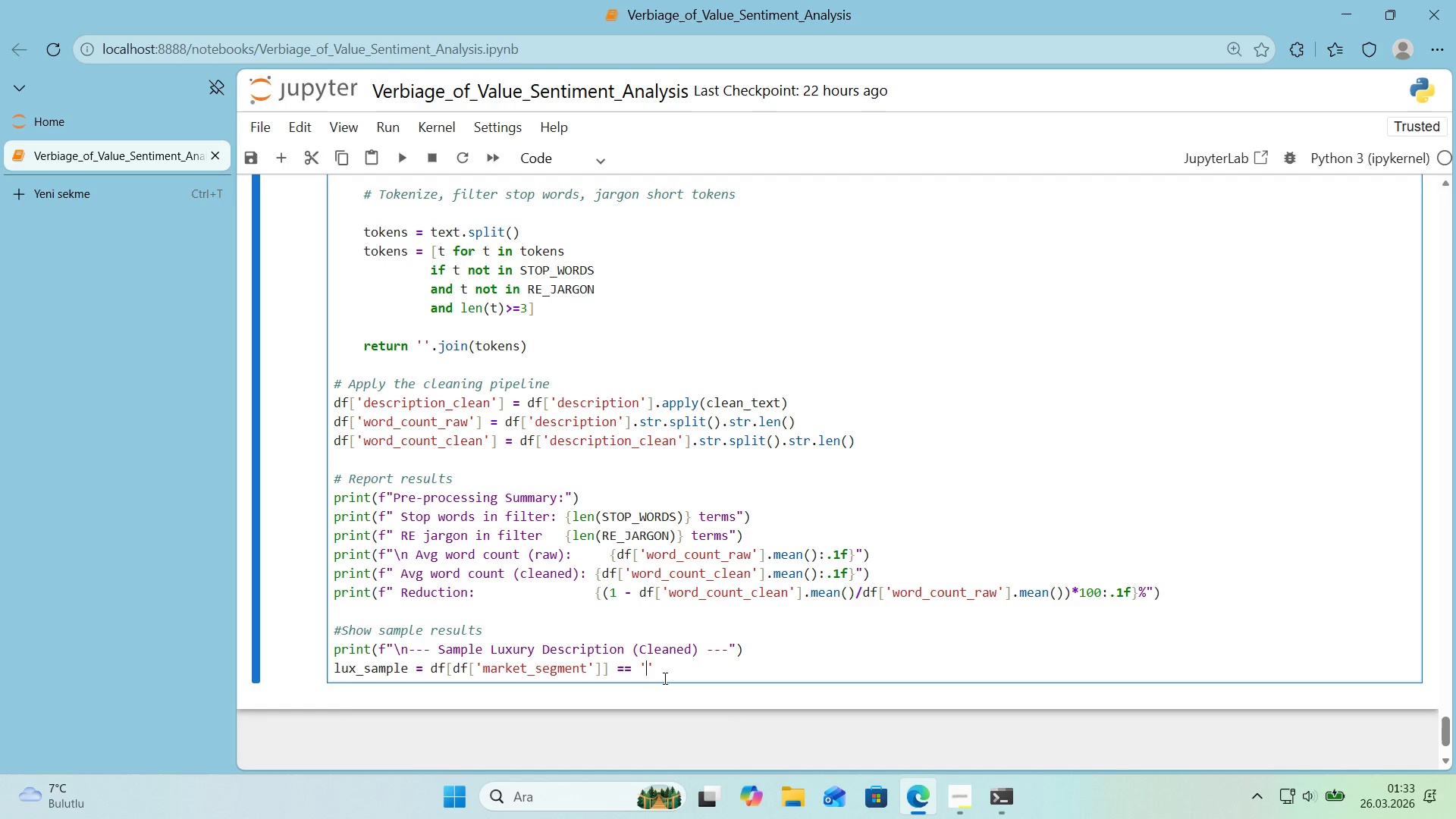 
type(Luxury)
 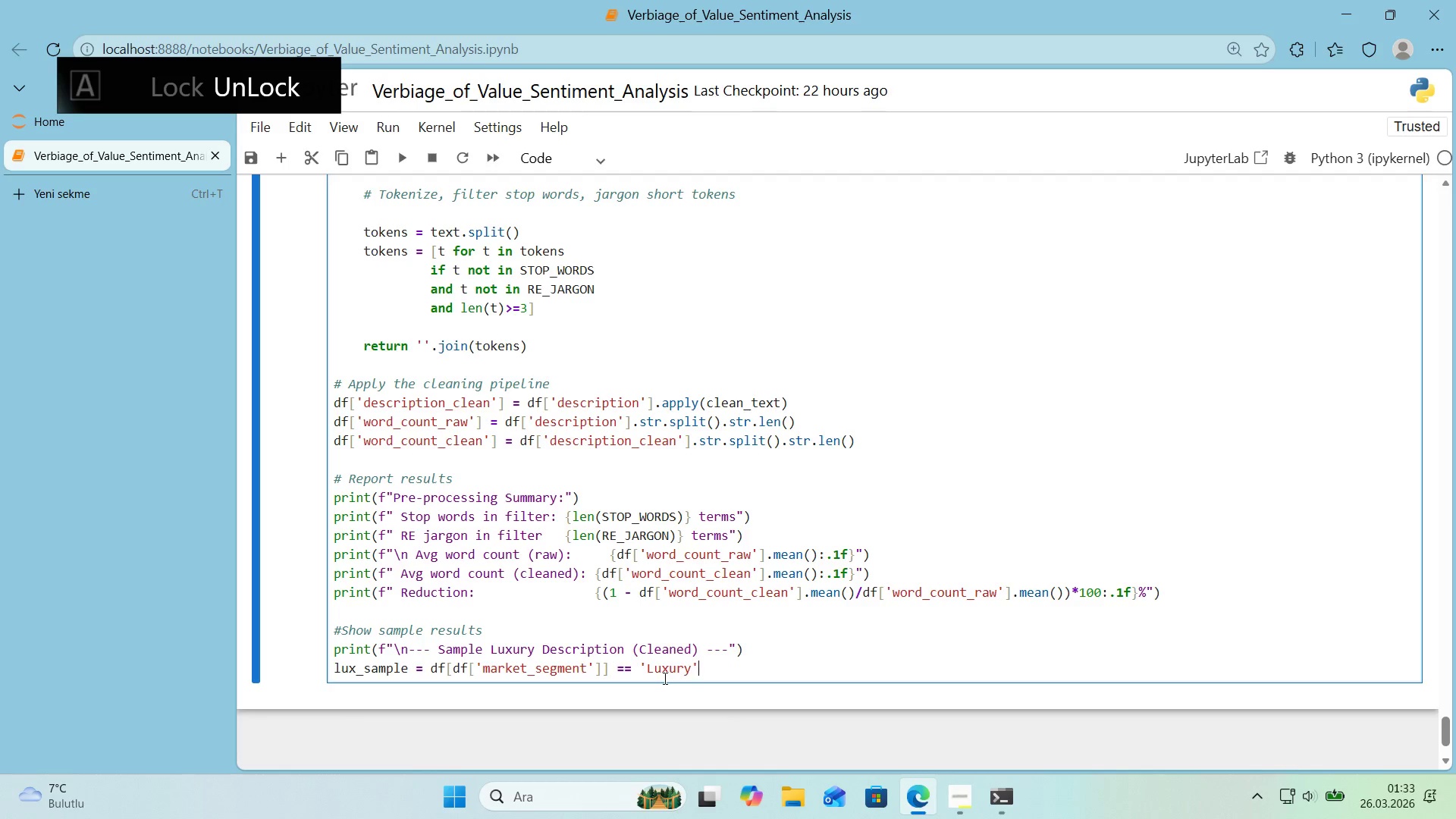 
key(ArrowRight)
 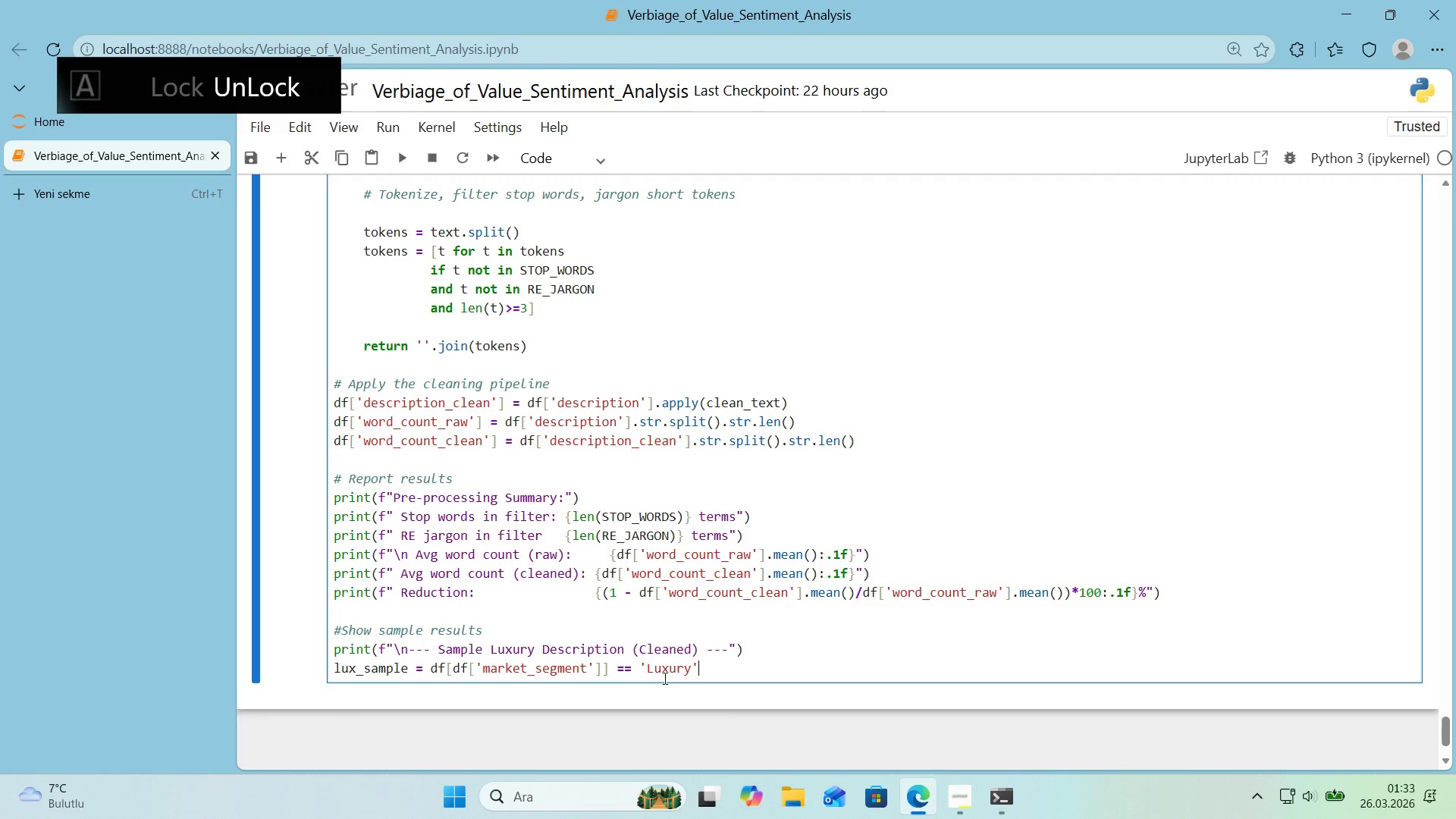 
key(Alt+Control+9)
 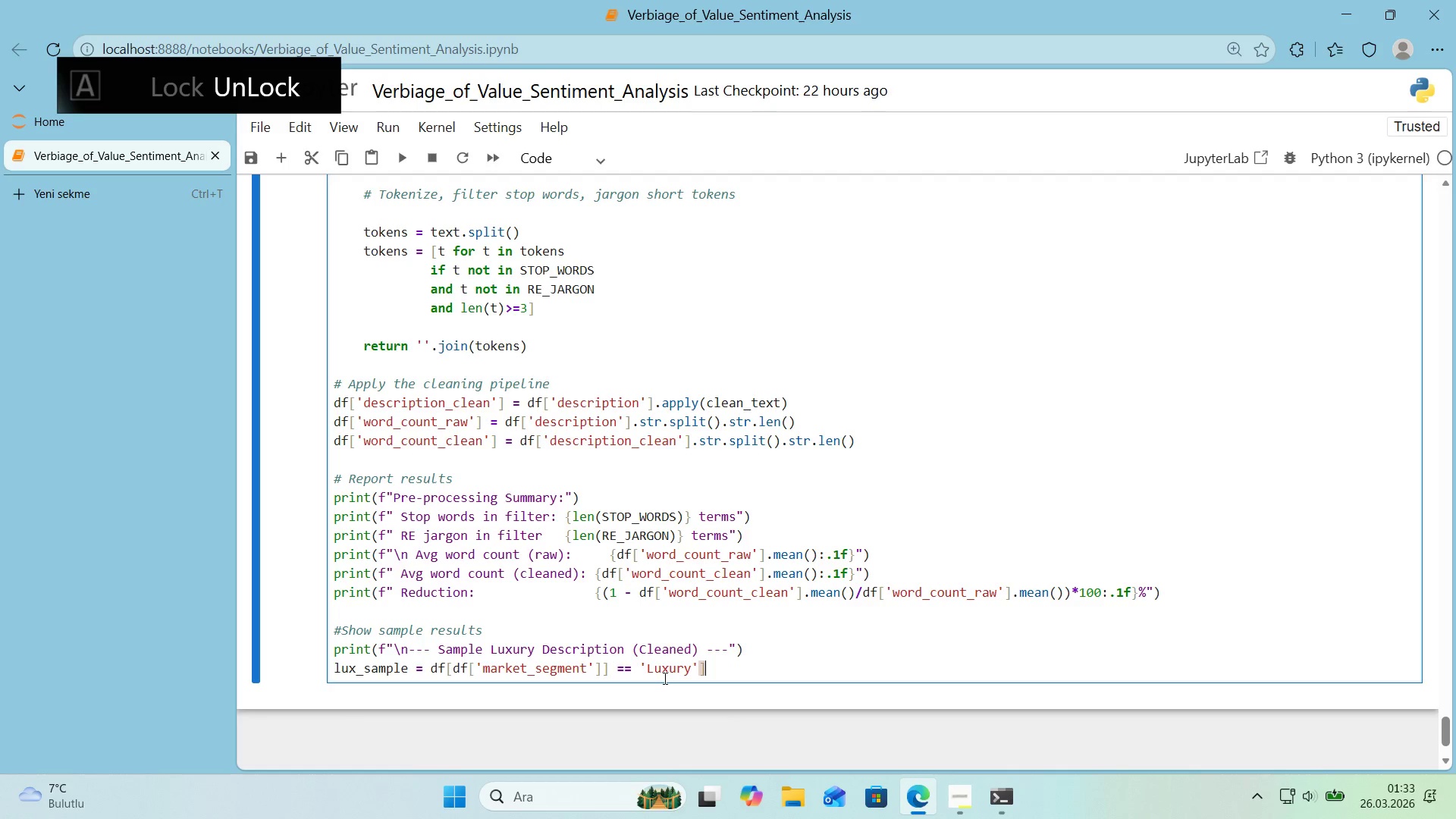 
key(Space)
 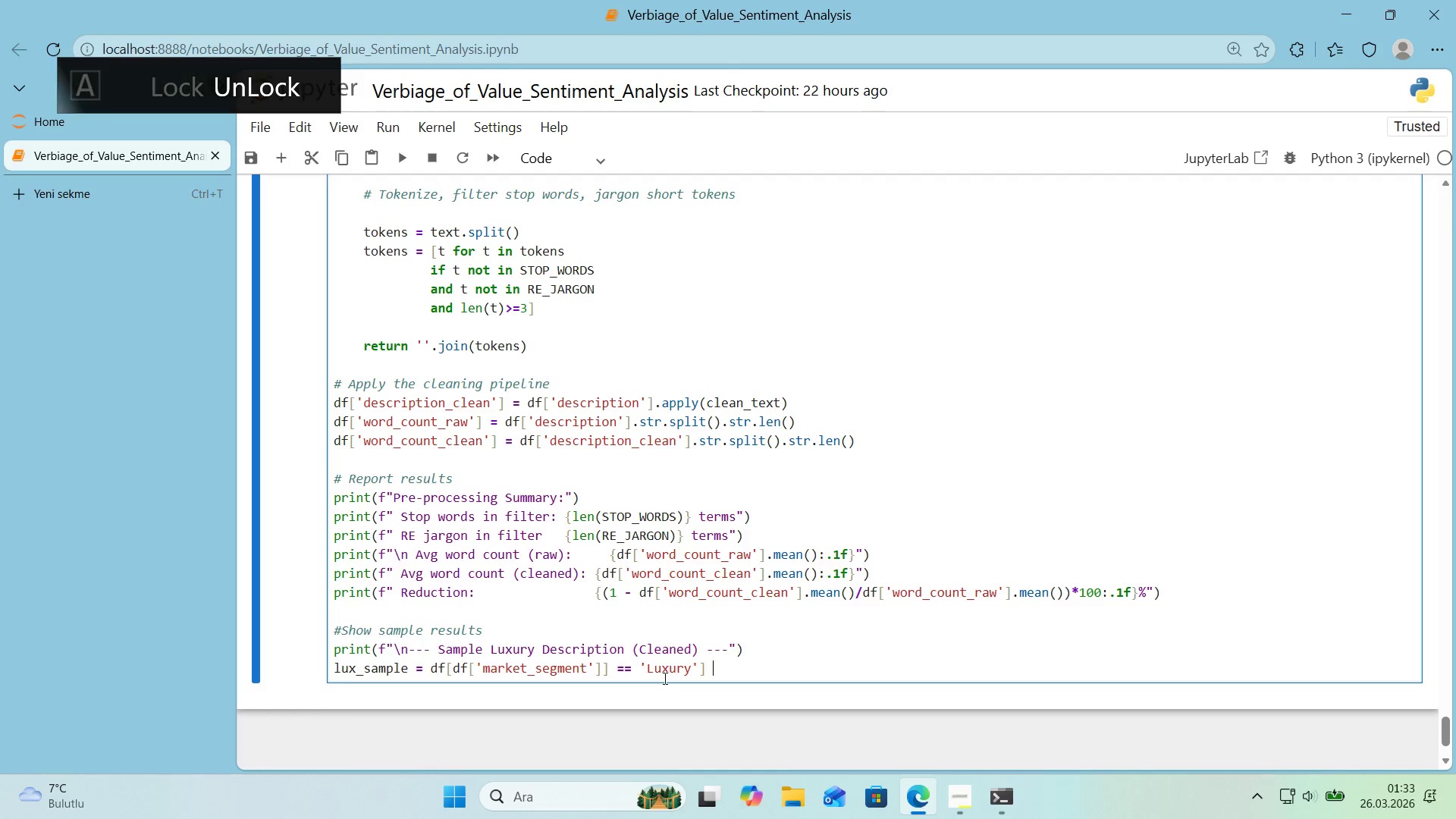 
key(Backspace)
 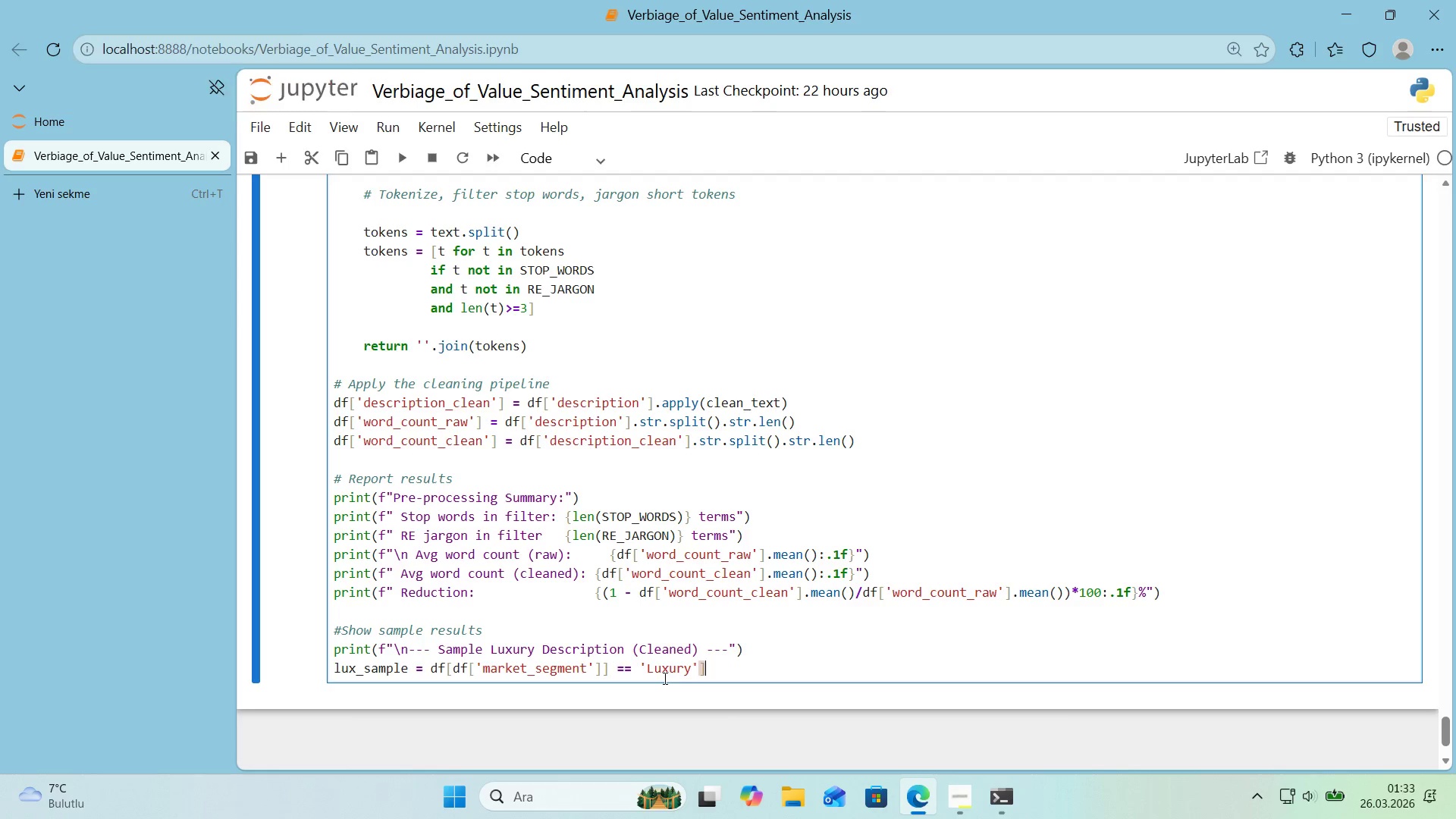 
key(Alt+Control+8)
 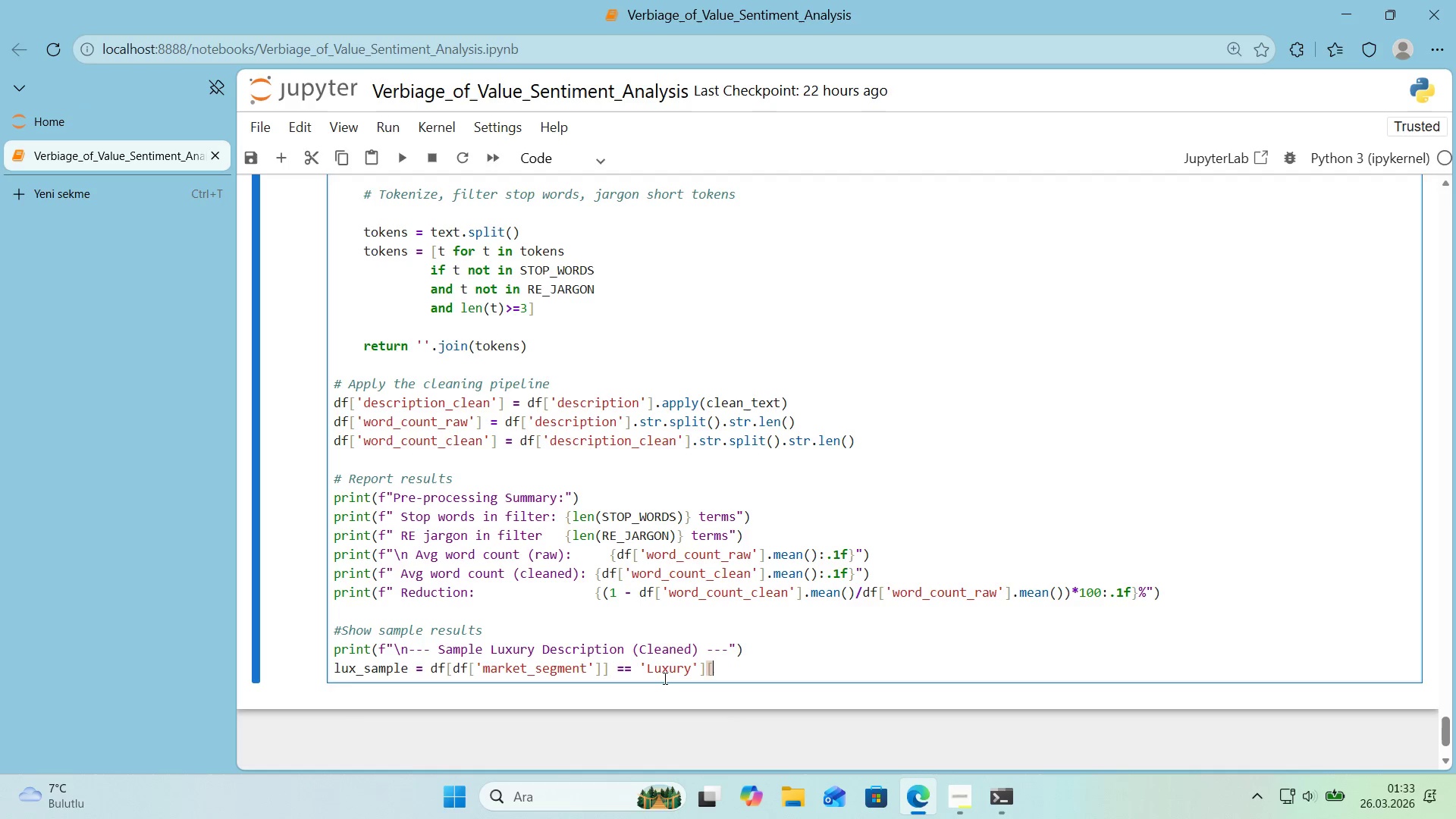 
key(Alt+Control+9)
 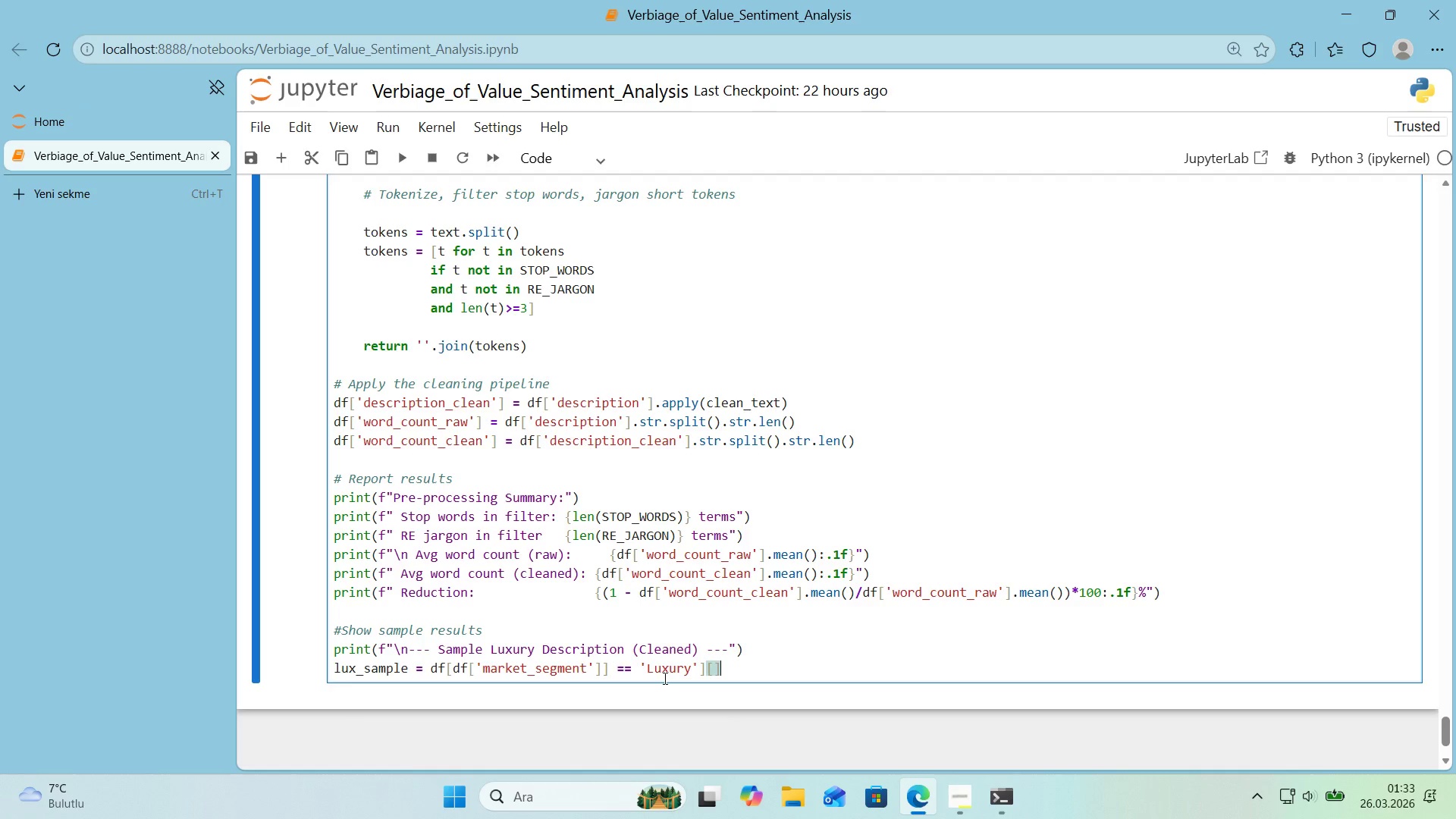 
key(ArrowLeft)
 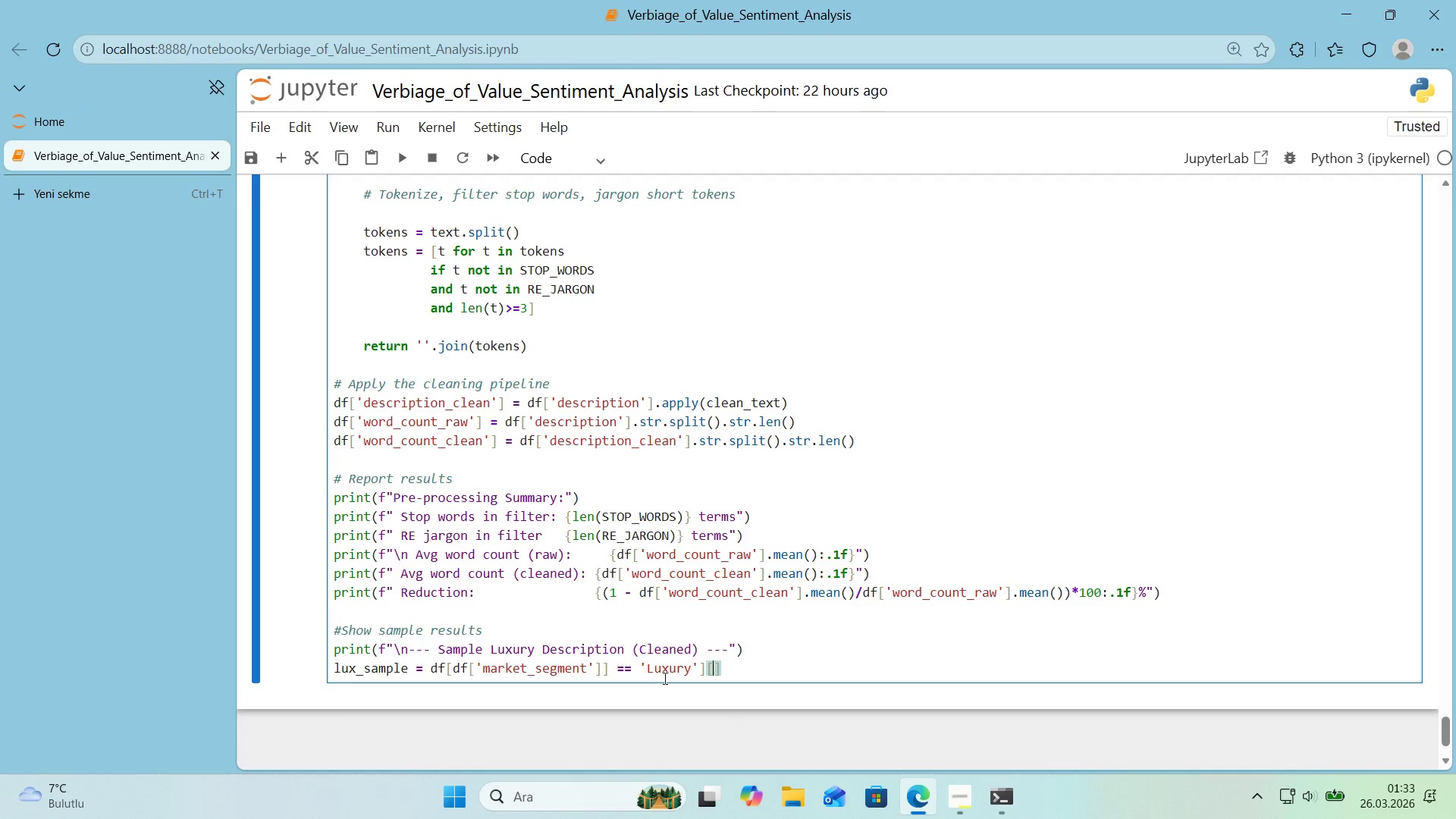 
type(@@)
 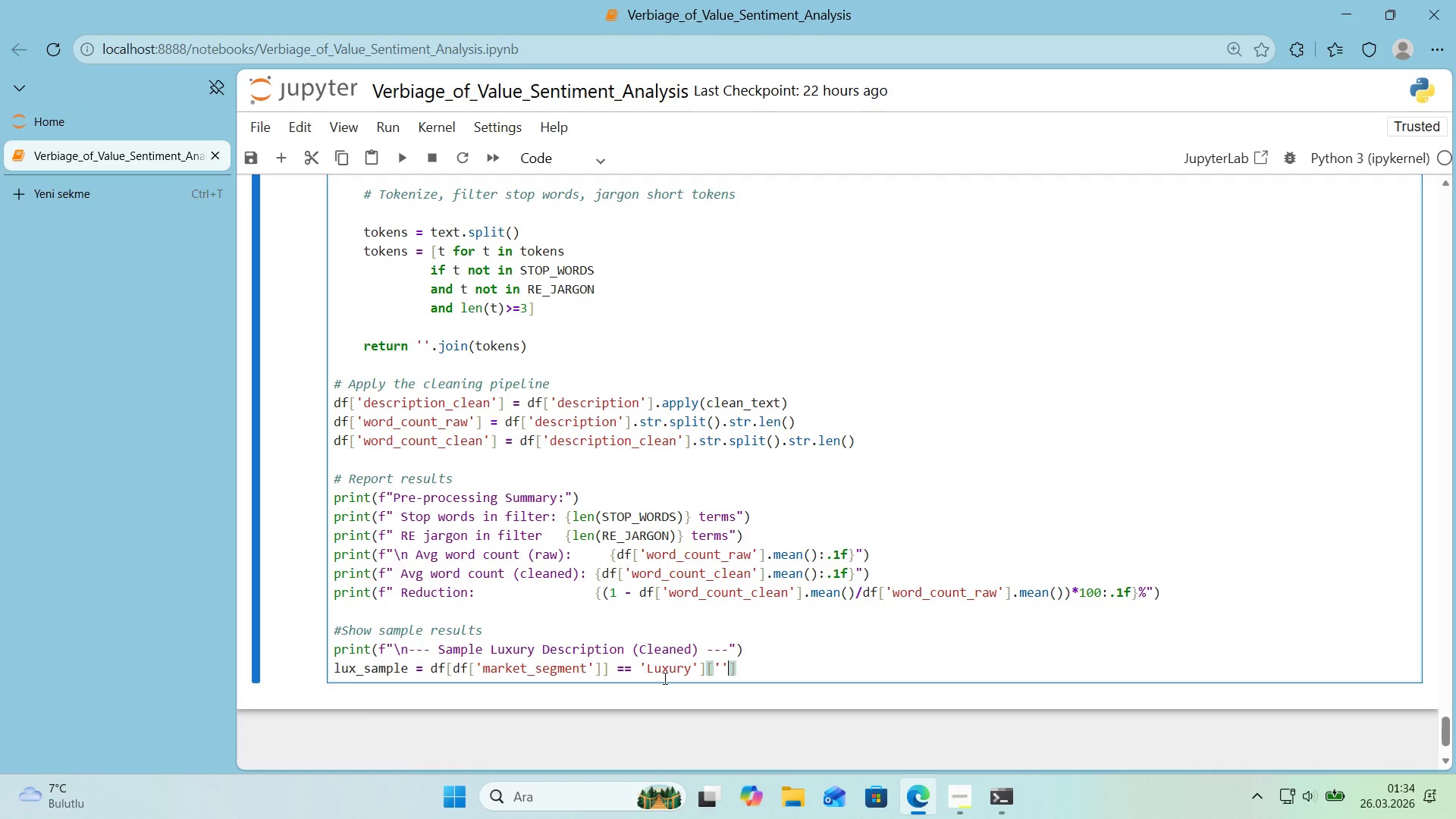 
key(ArrowLeft)
 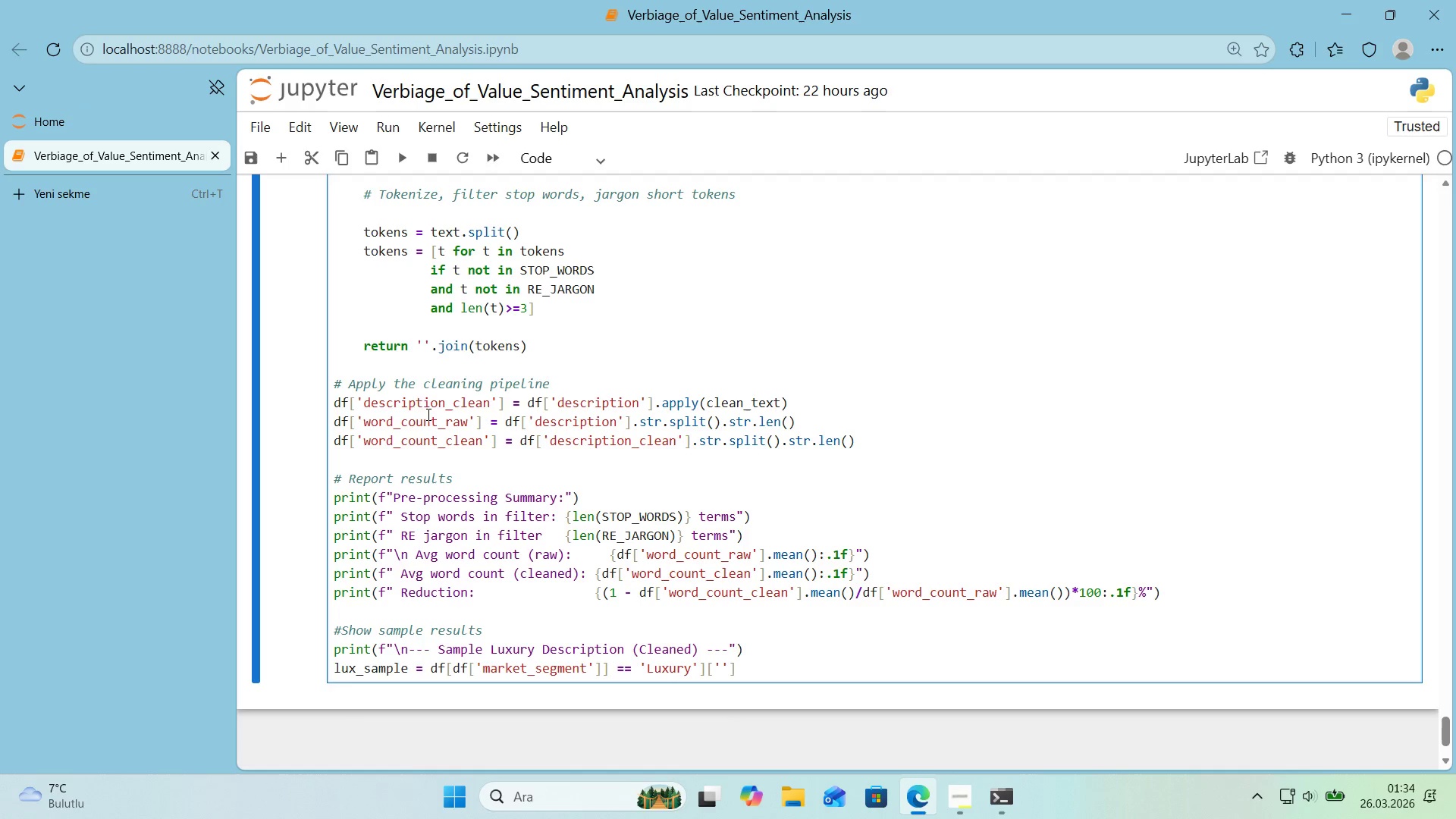 
double_click([419, 402])
 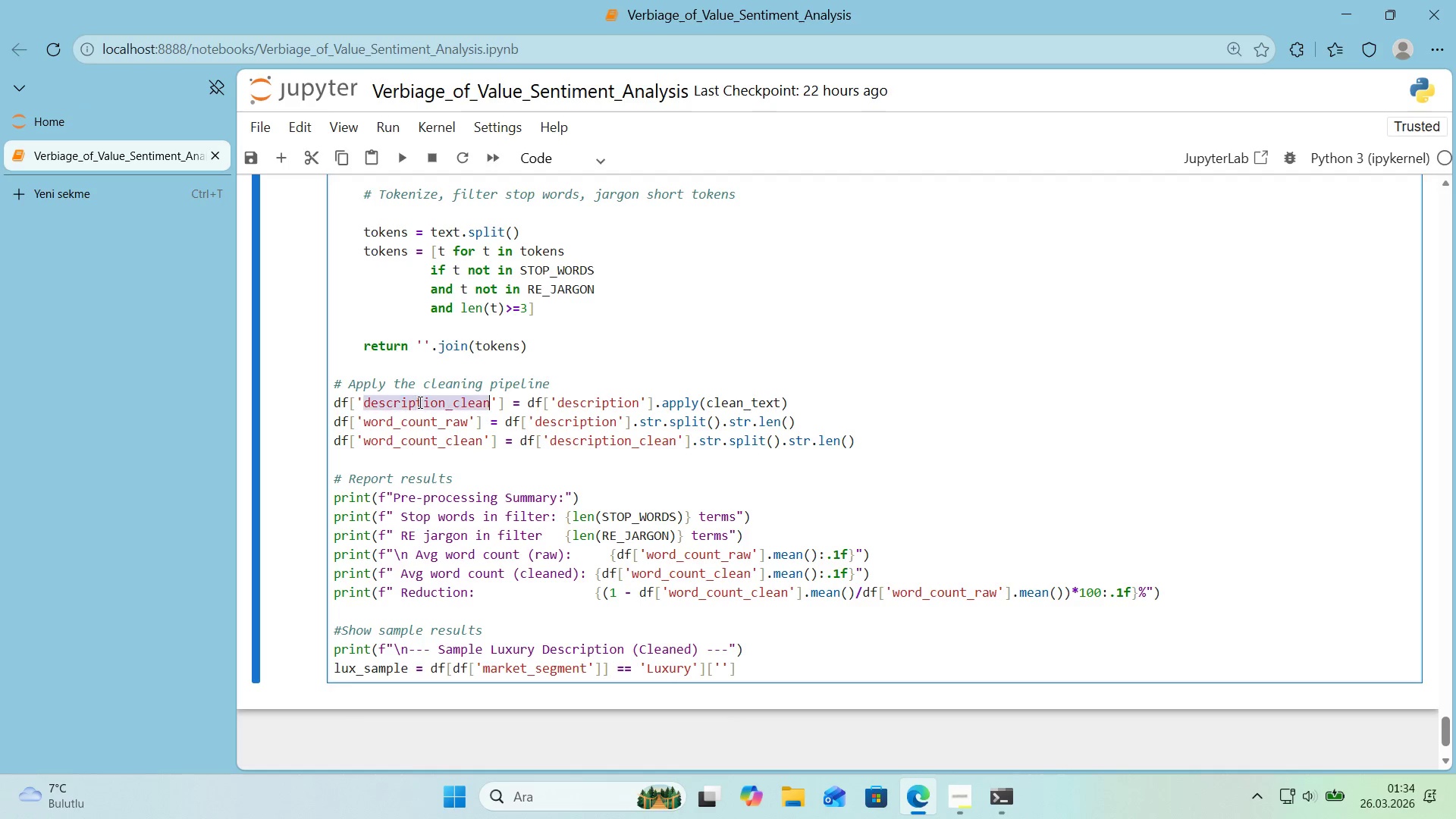 
key(Control+ControlLeft)
 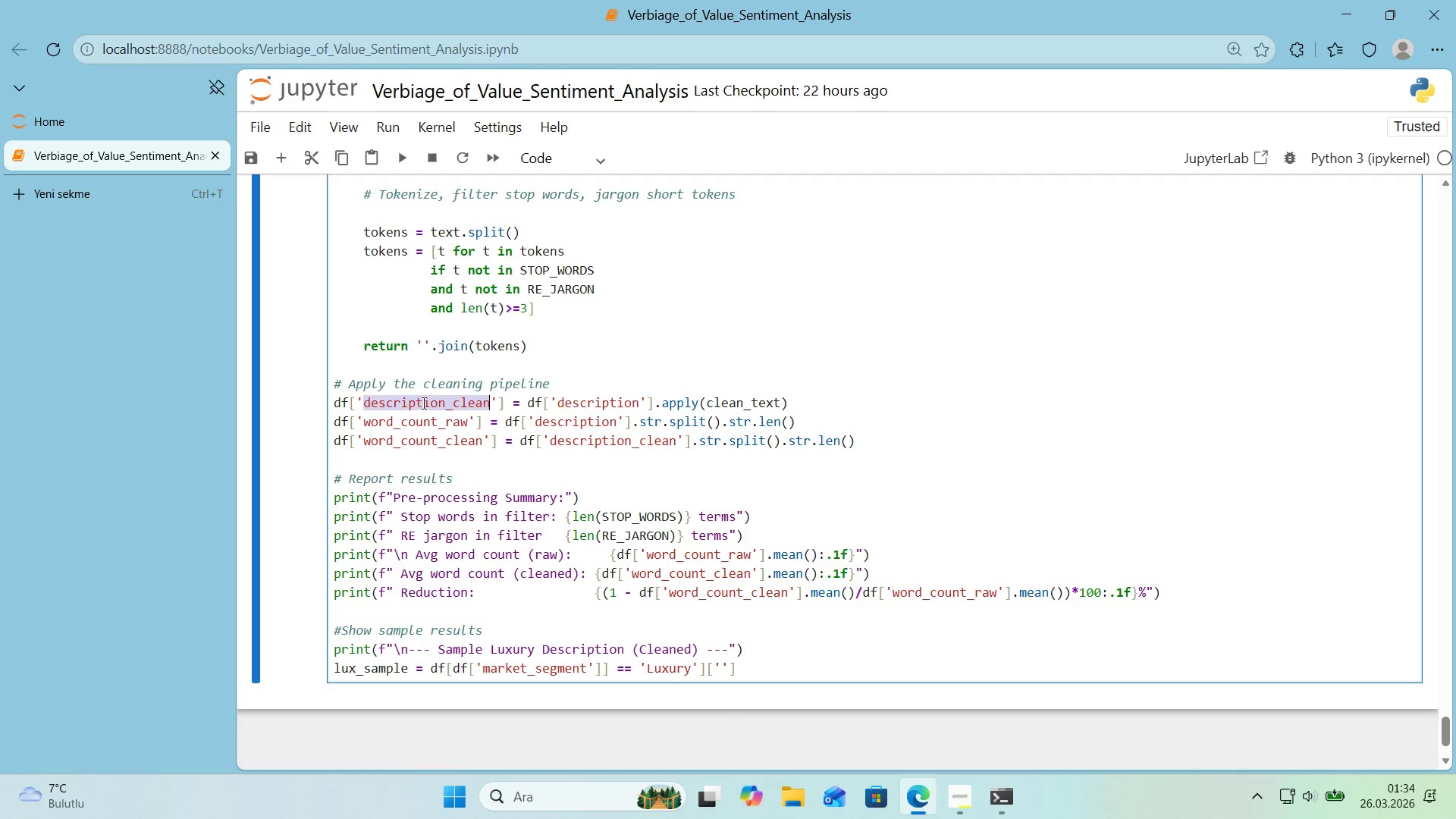 
key(Control+C)
 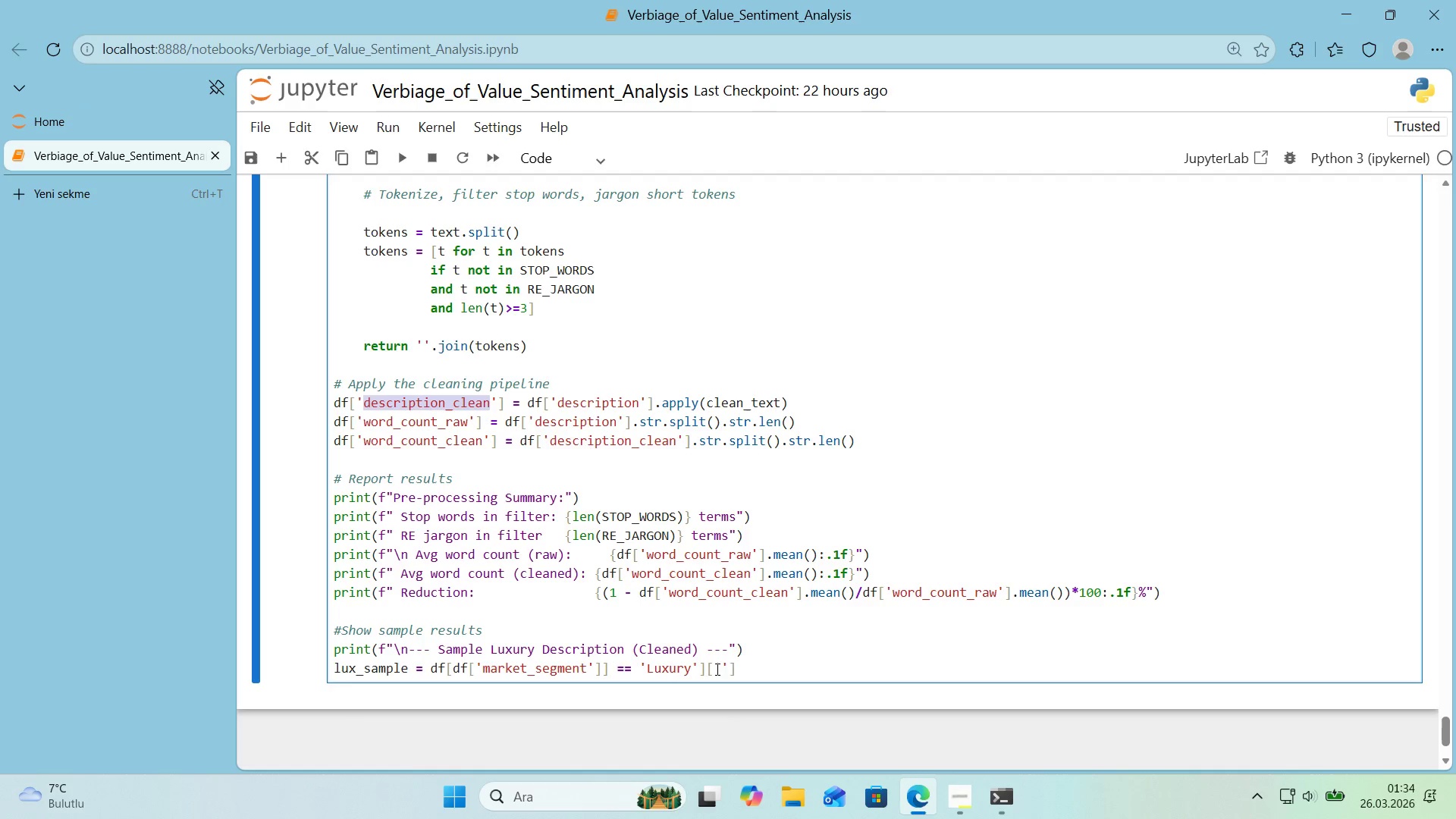 
left_click([720, 669])
 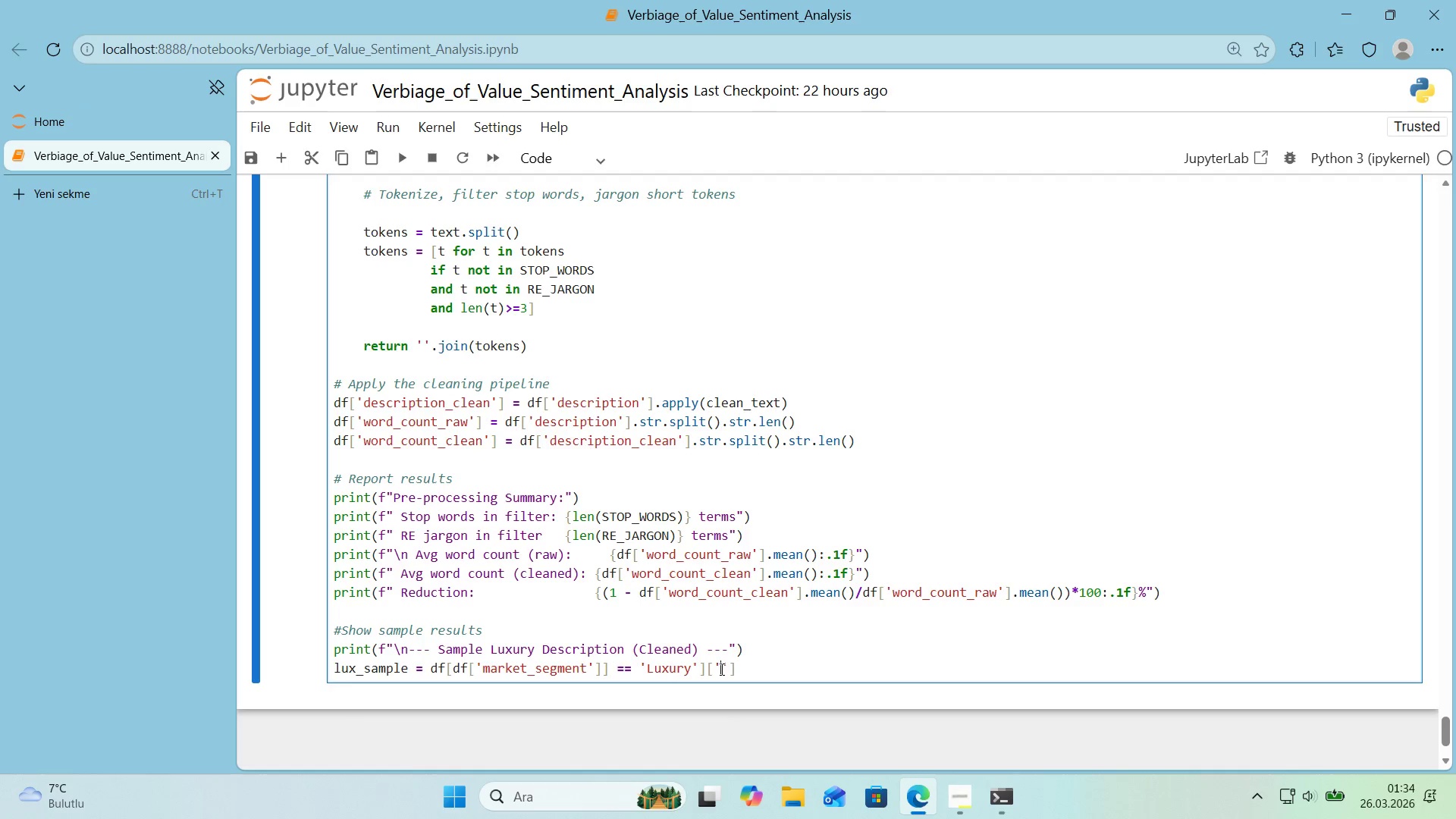 
key(Control+ControlLeft)
 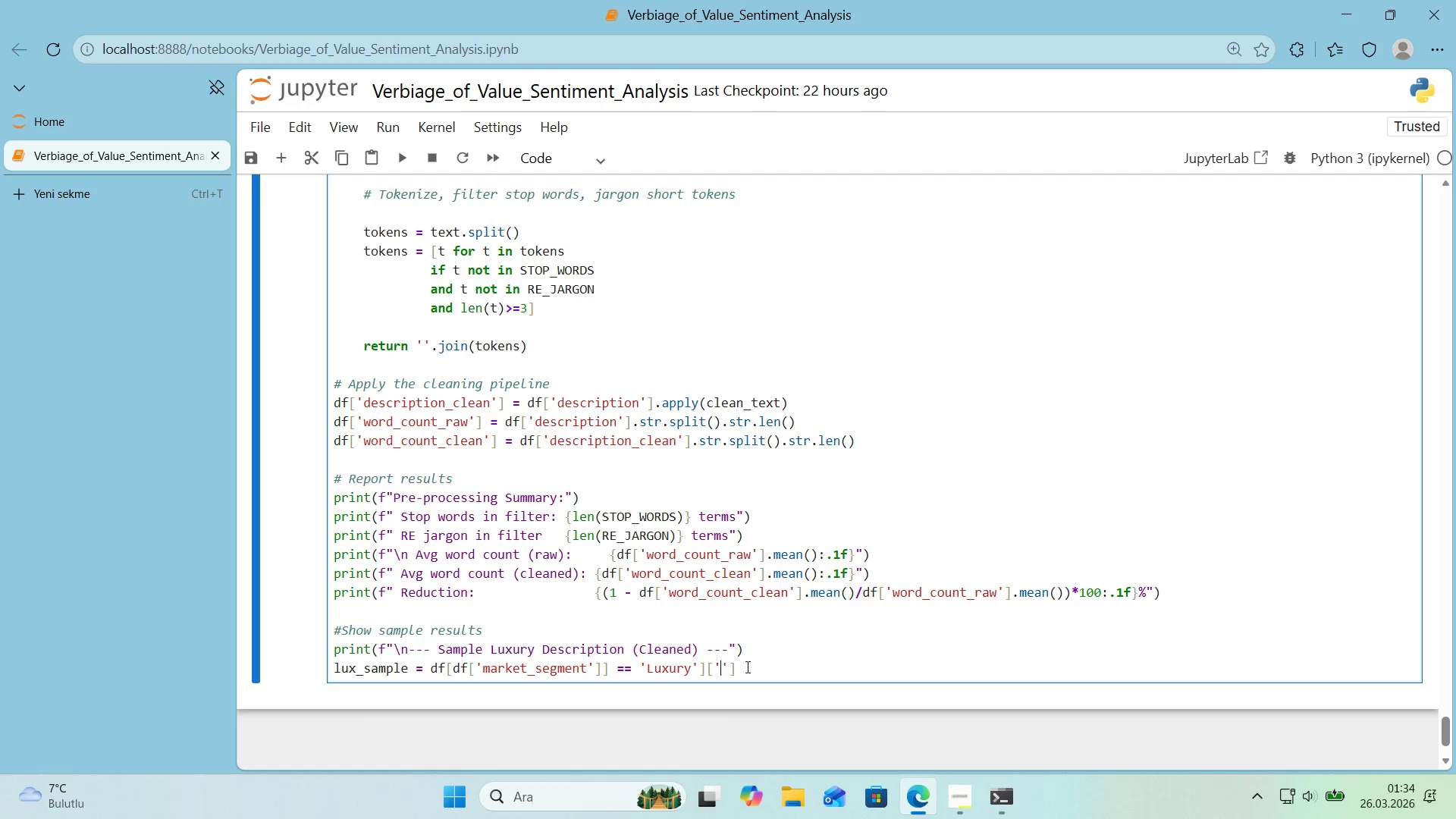 
key(Control+V)
 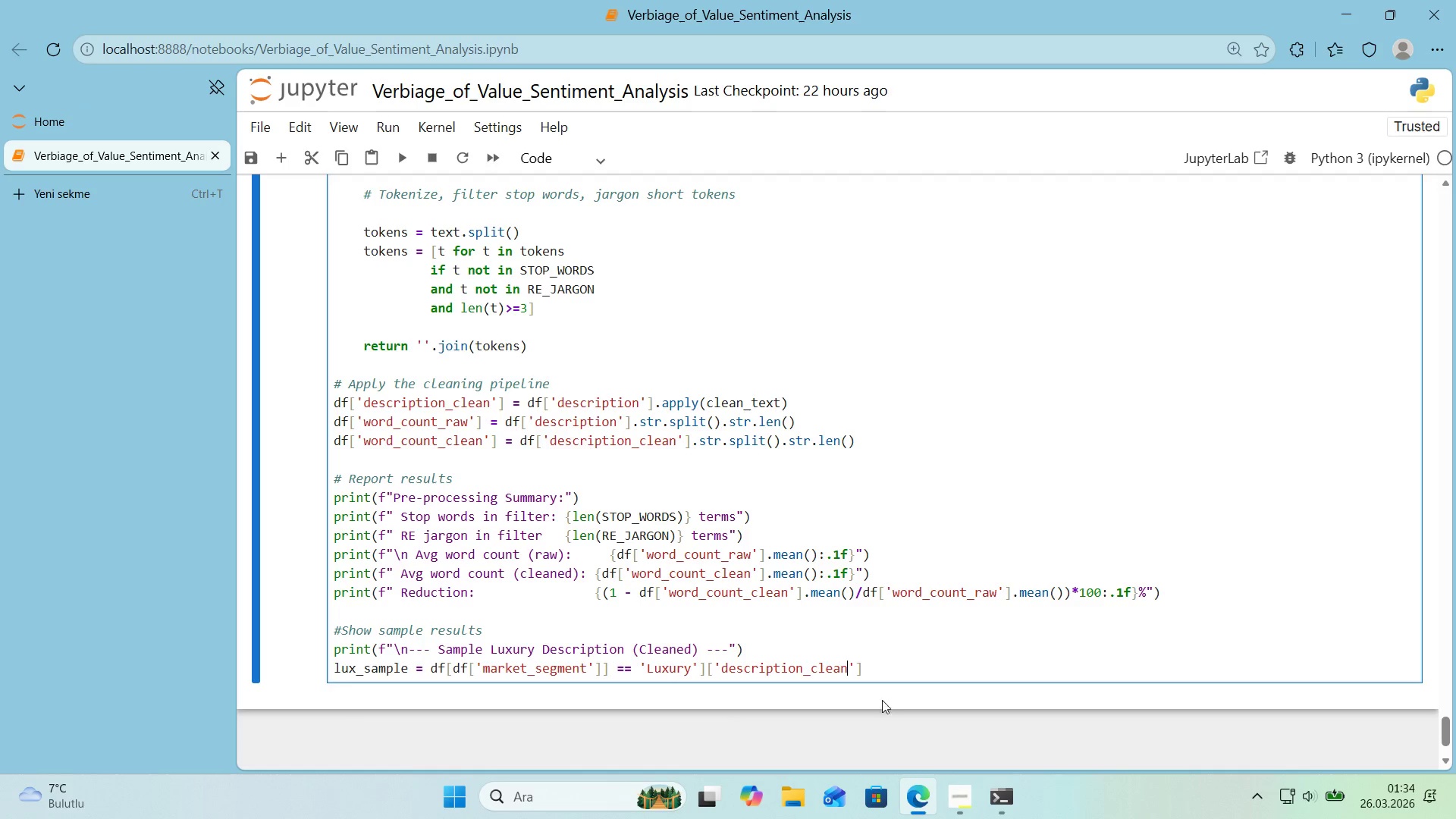 
left_click([884, 677])
 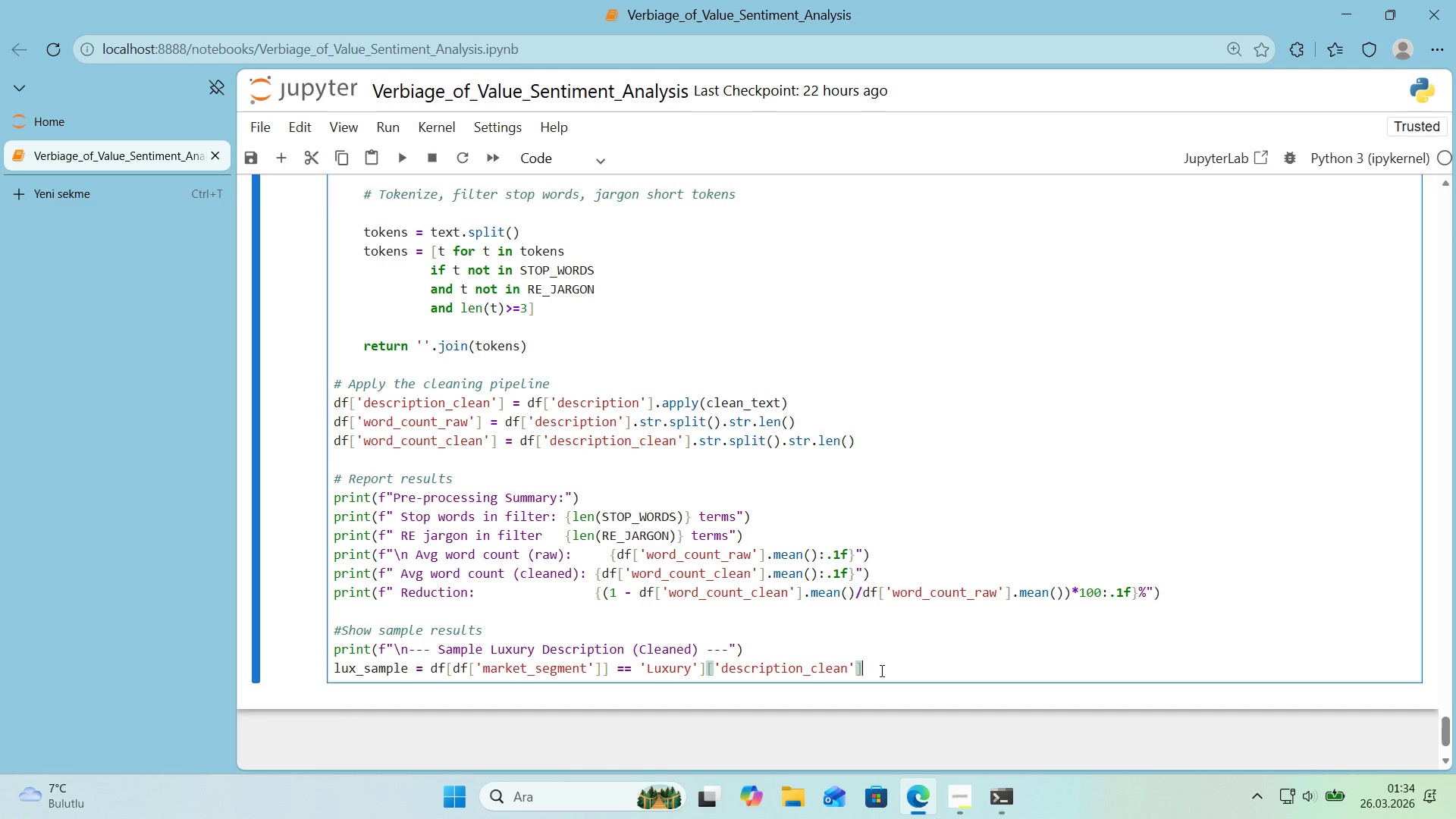 
type(.;)
key(Backspace)
type('lc)
key(Backspace)
type(oc)
 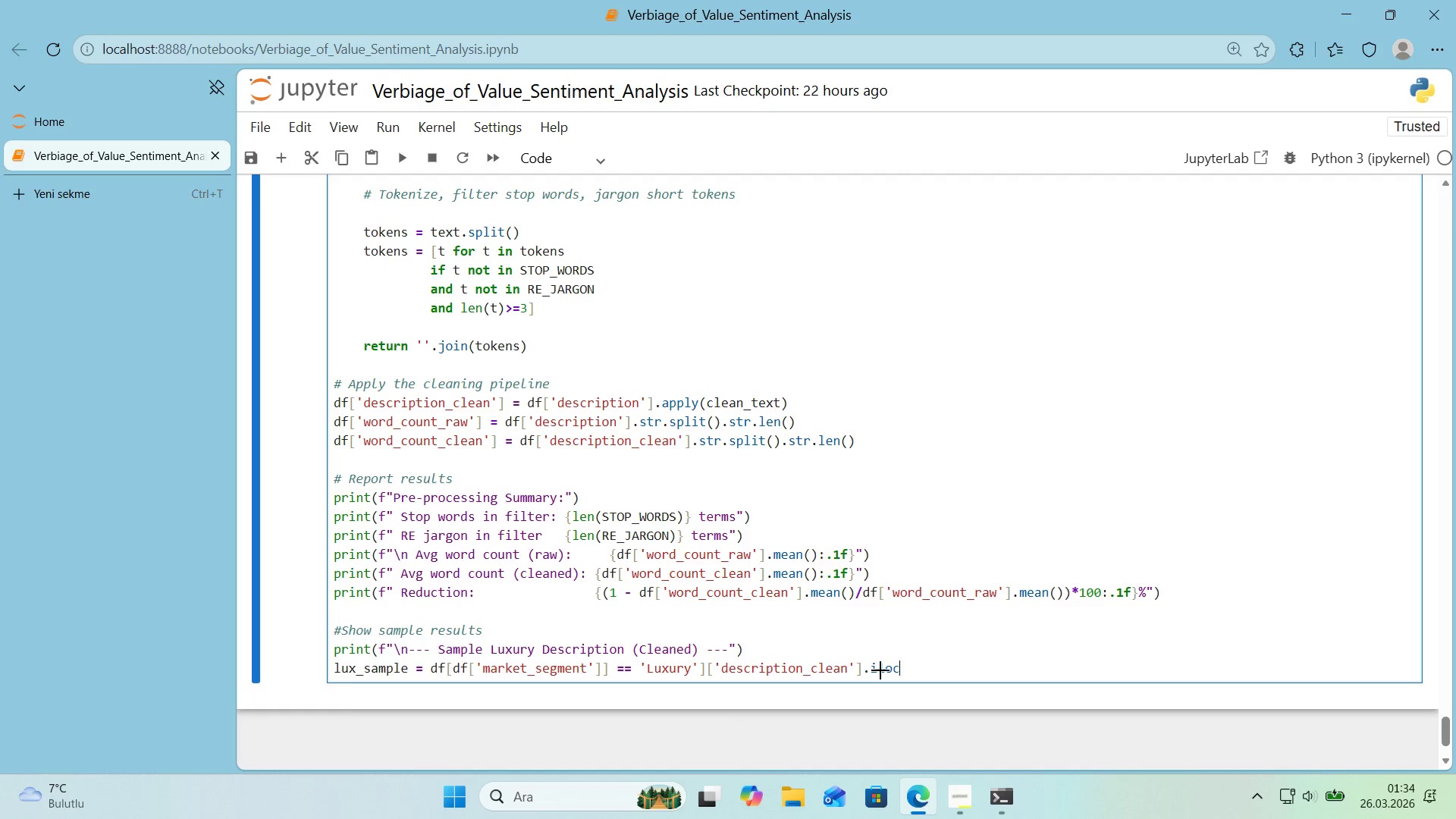 
key(Alt+Control+8)
 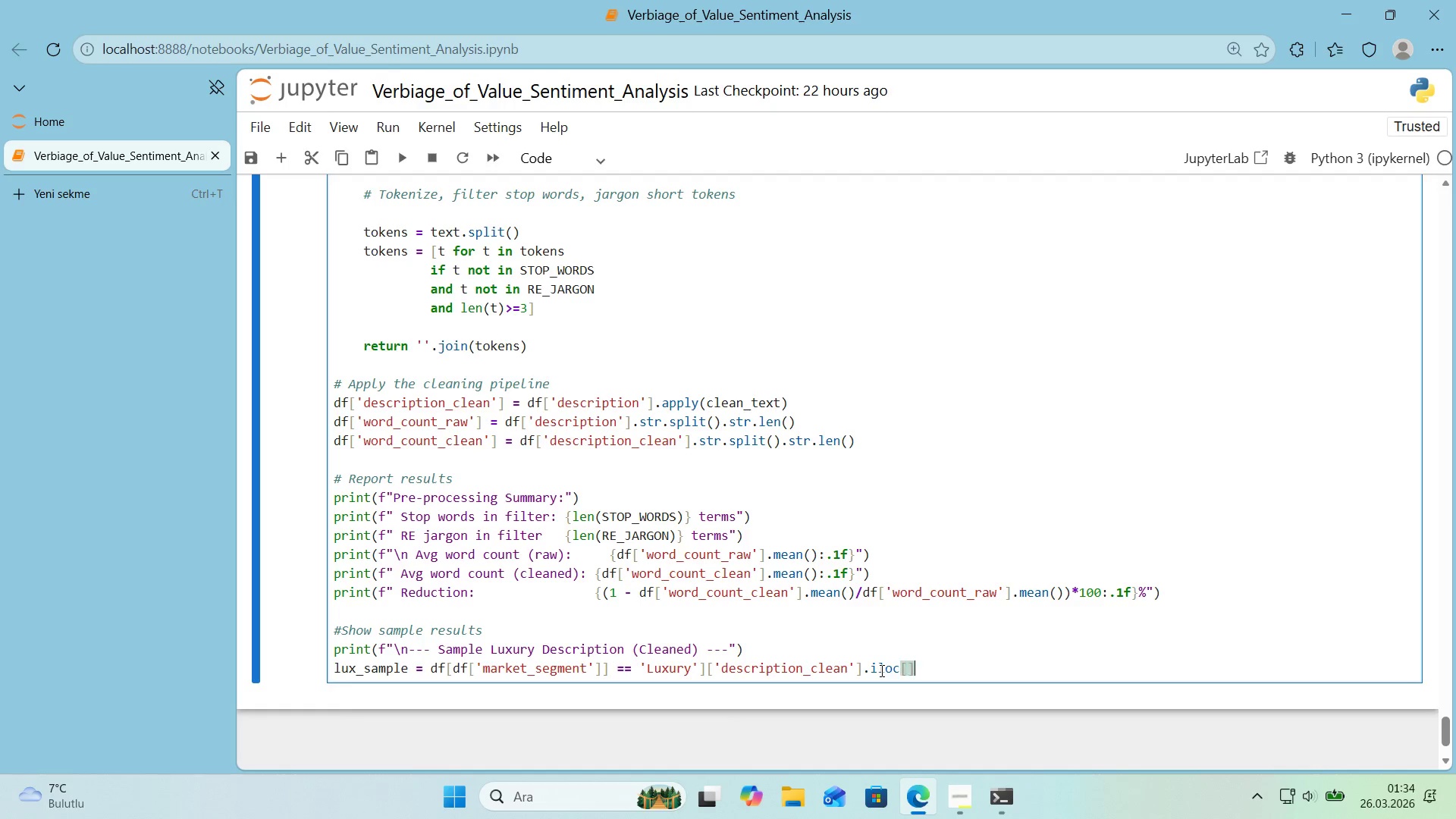 
key(Alt+Control+9)
 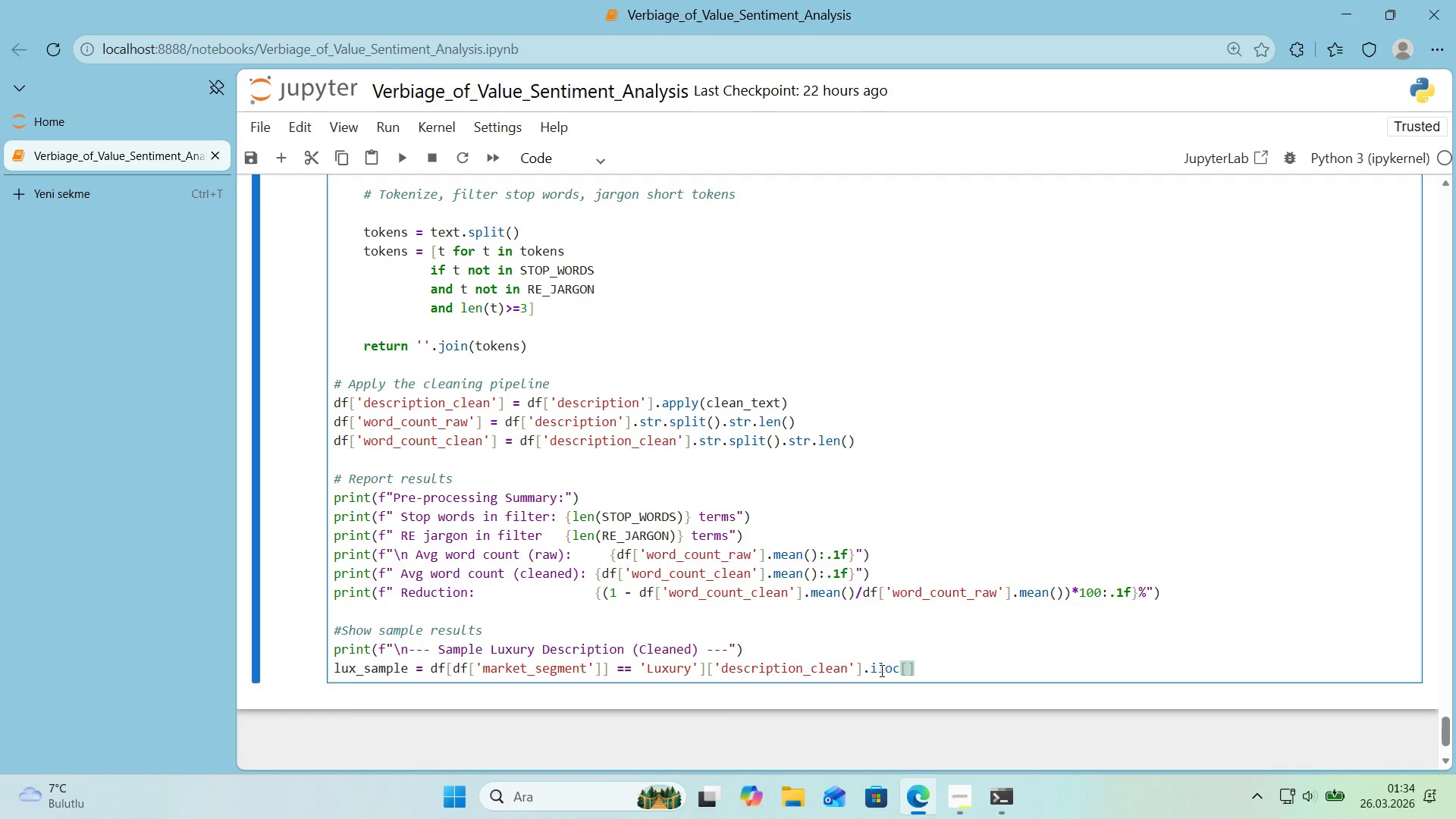 
key(ArrowLeft)
 